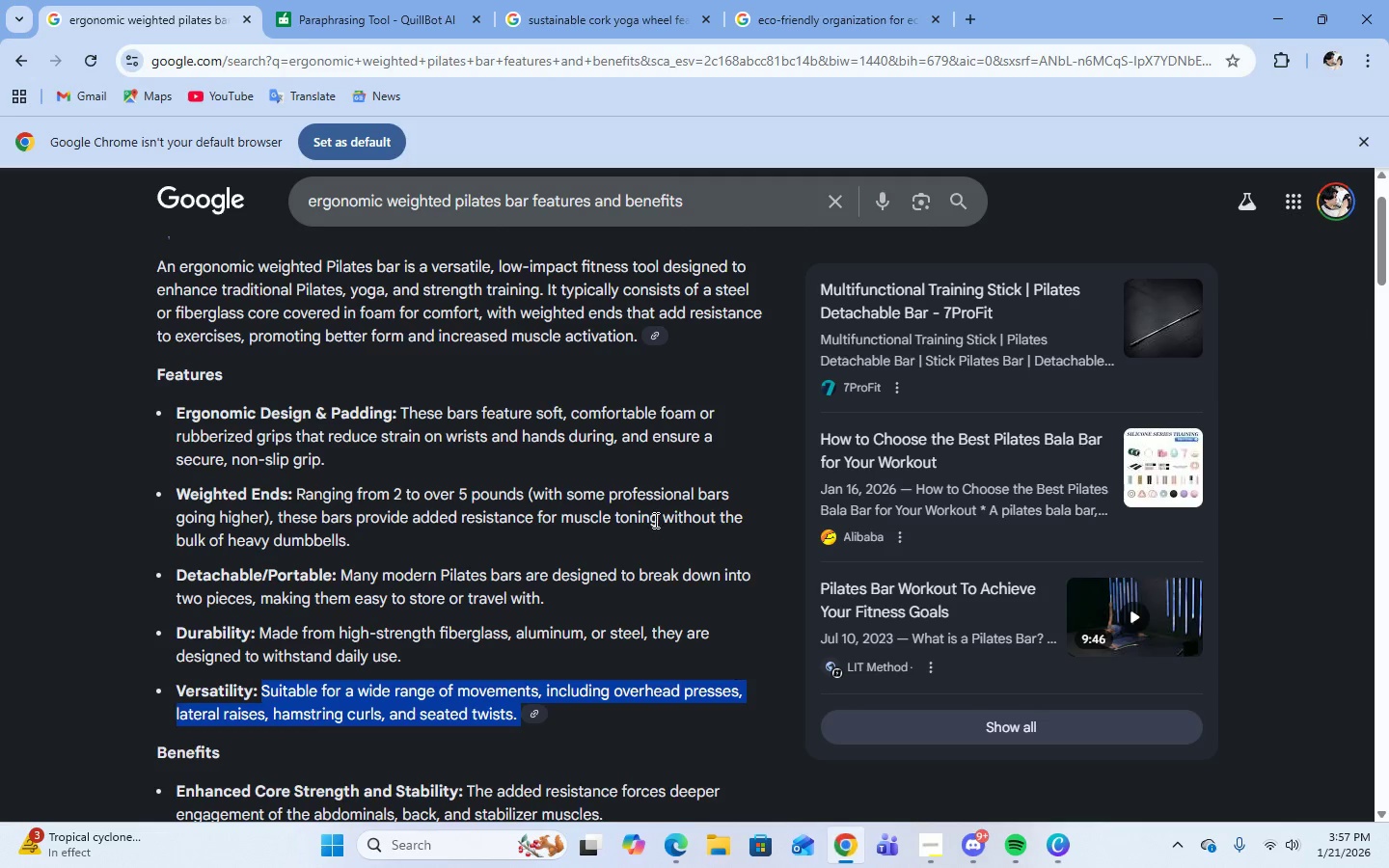 
scroll: coordinate [377, 590], scroll_direction: down, amount: 5.0
 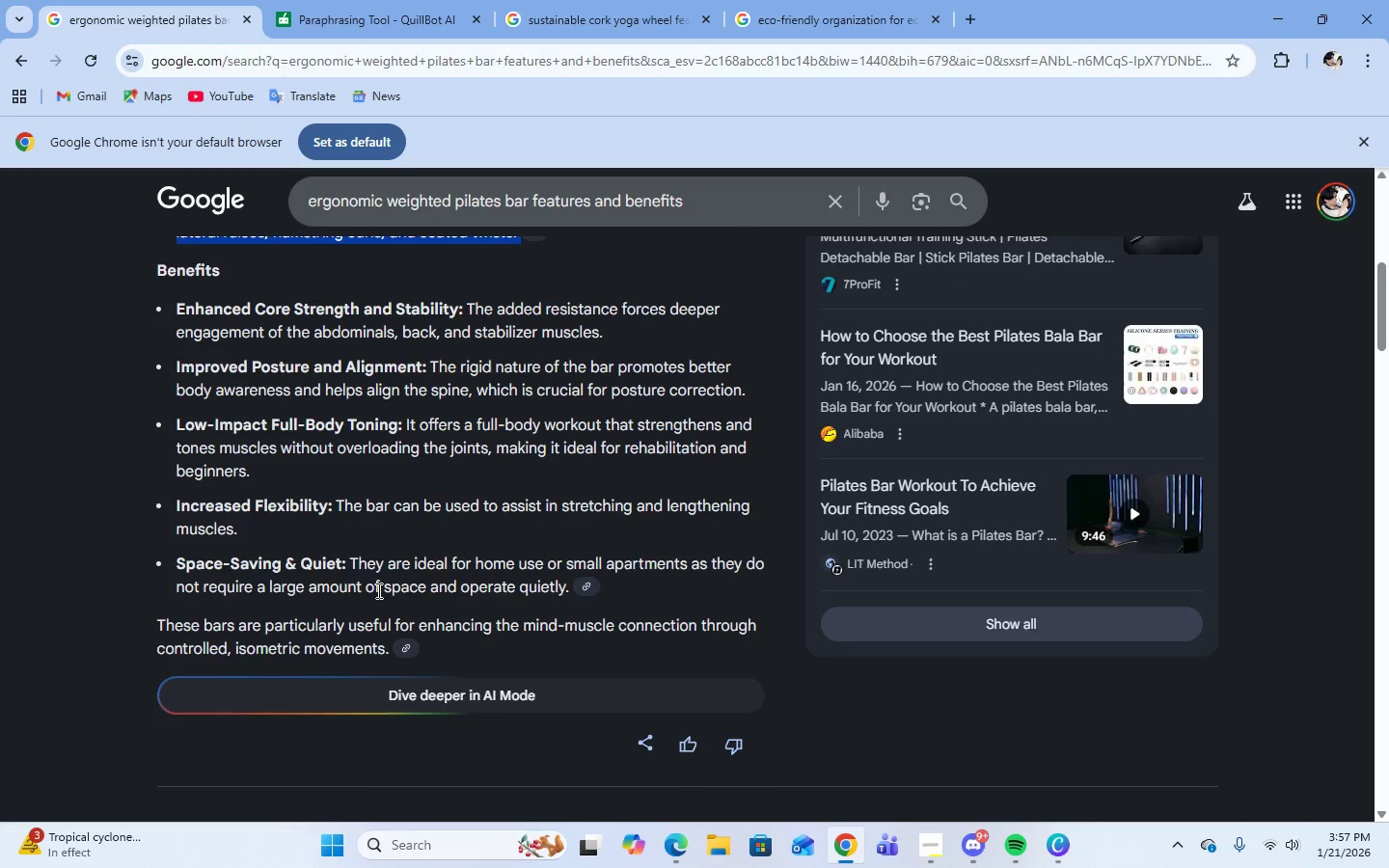 
scroll: coordinate [377, 589], scroll_direction: up, amount: 1.0
 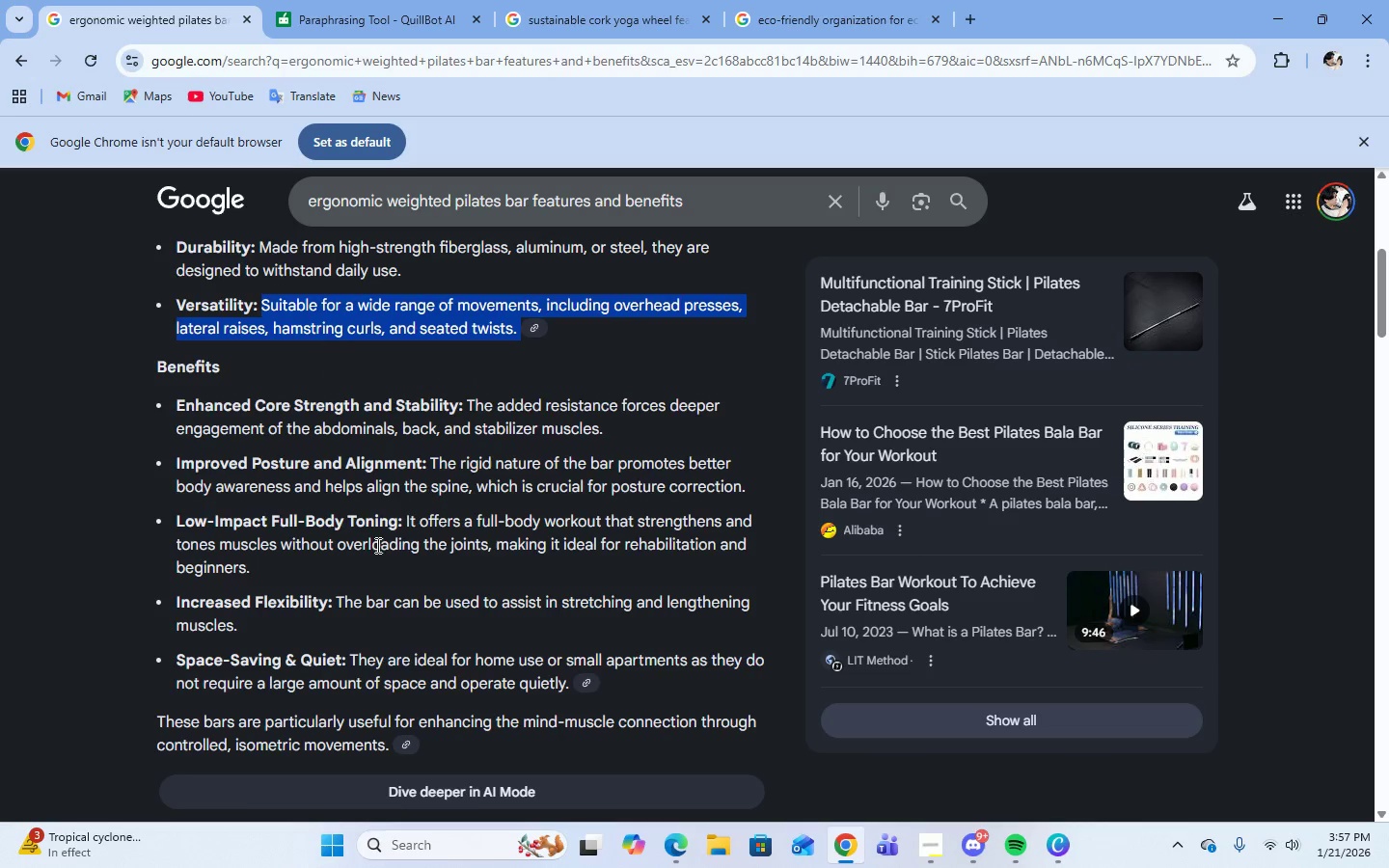 
left_click_drag(start_coordinate=[469, 406], to_coordinate=[609, 435])
 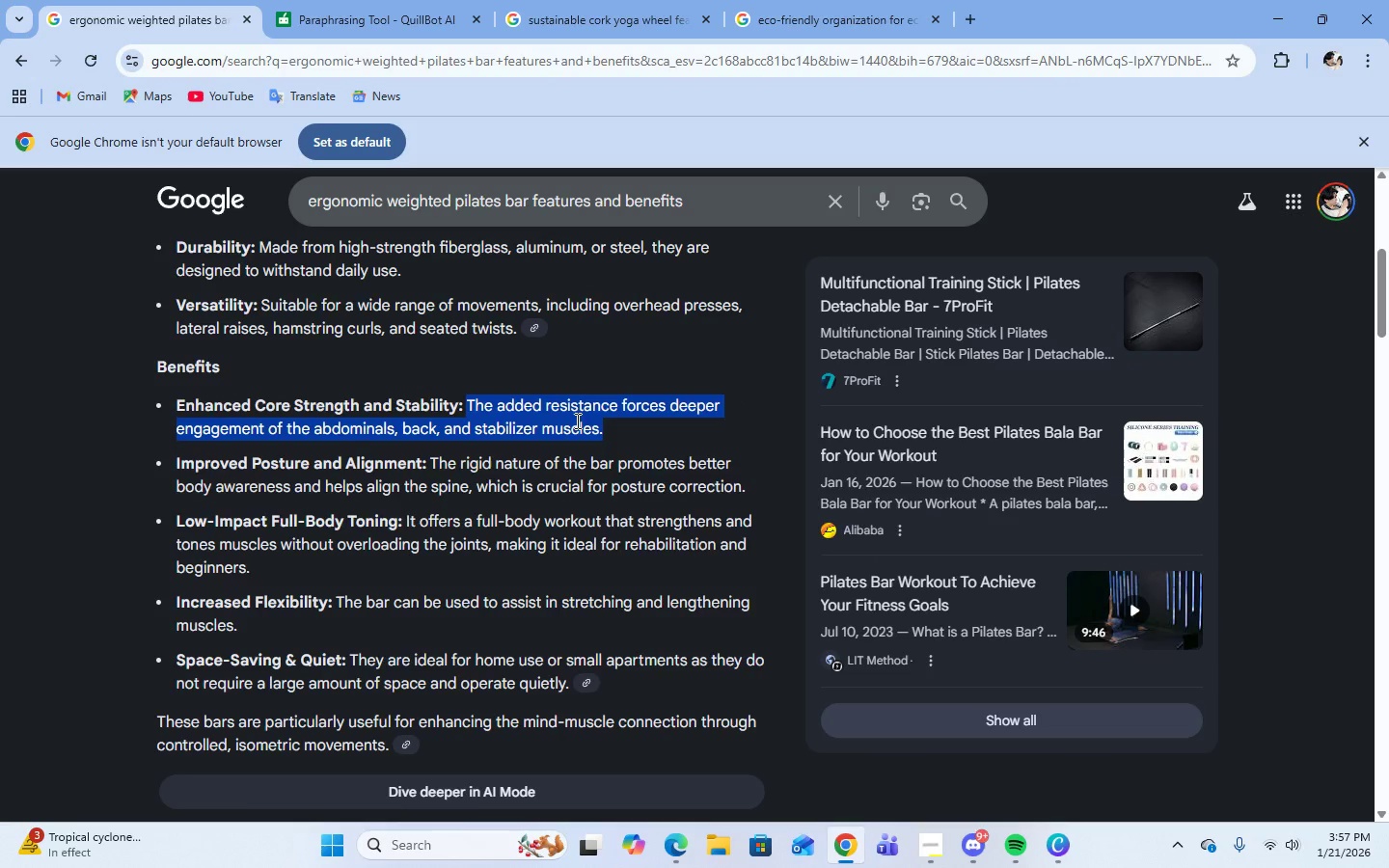 
right_click([576, 420])
 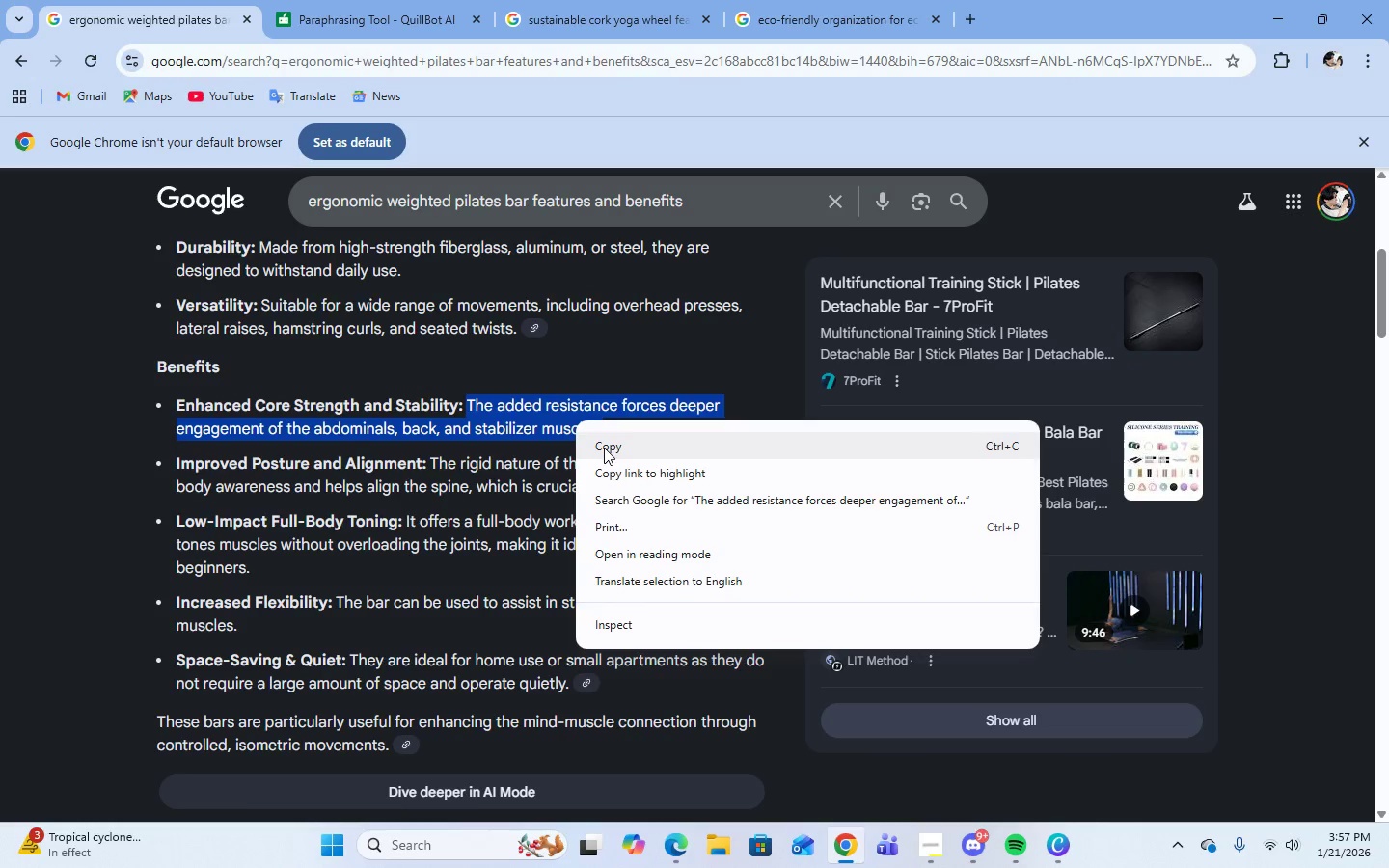 
left_click([604, 448])
 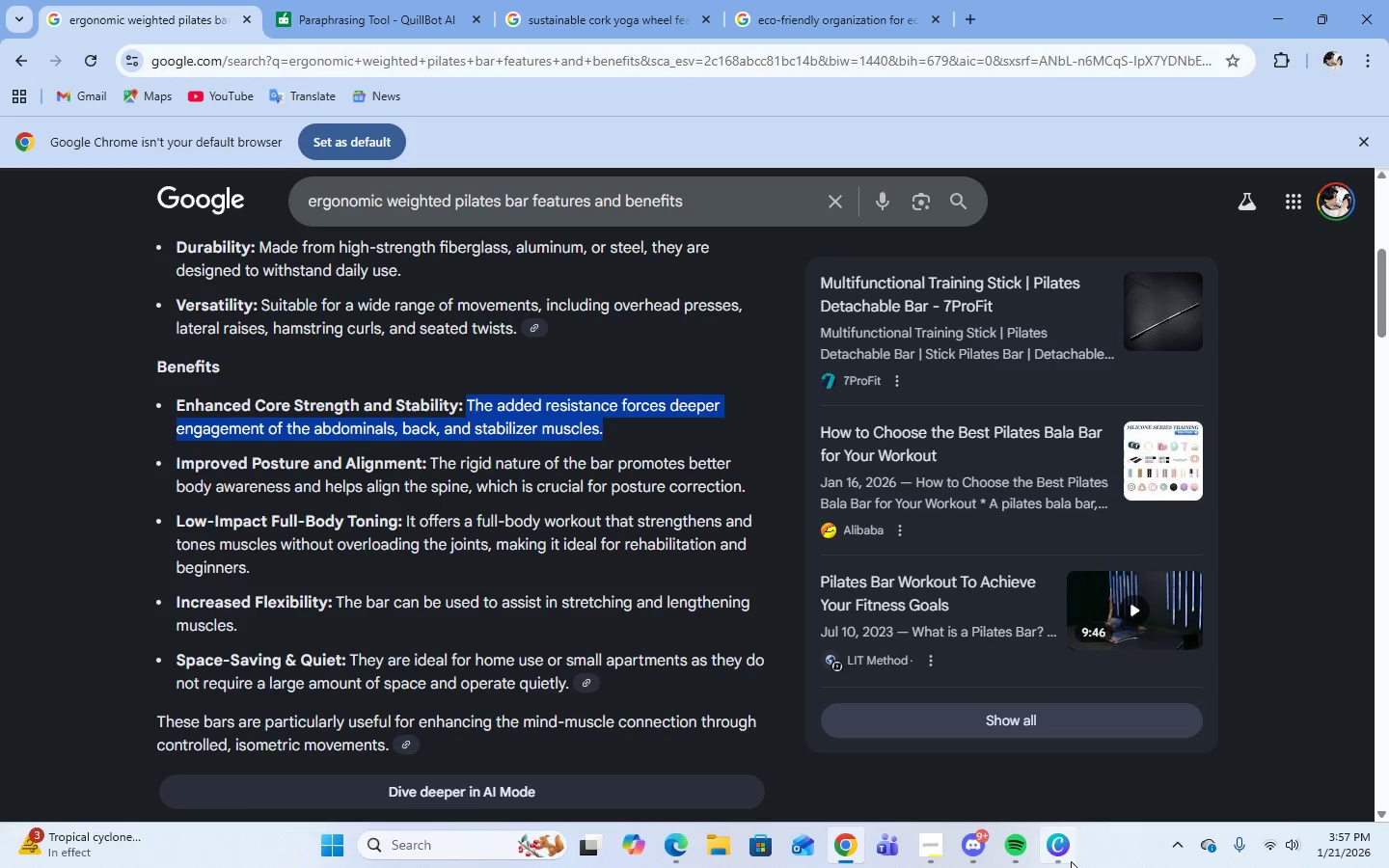 
left_click([1069, 861])
 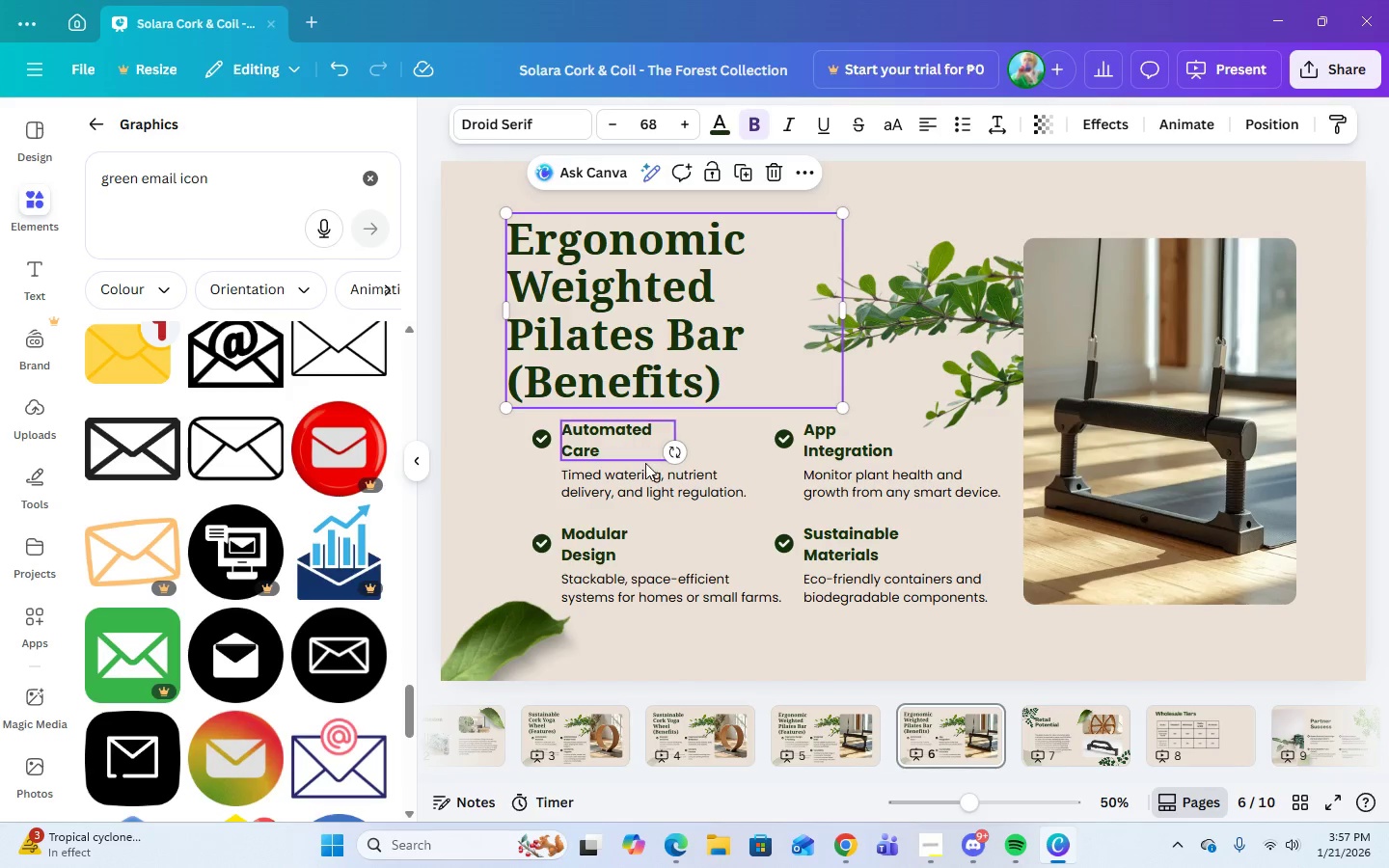 
left_click([647, 480])
 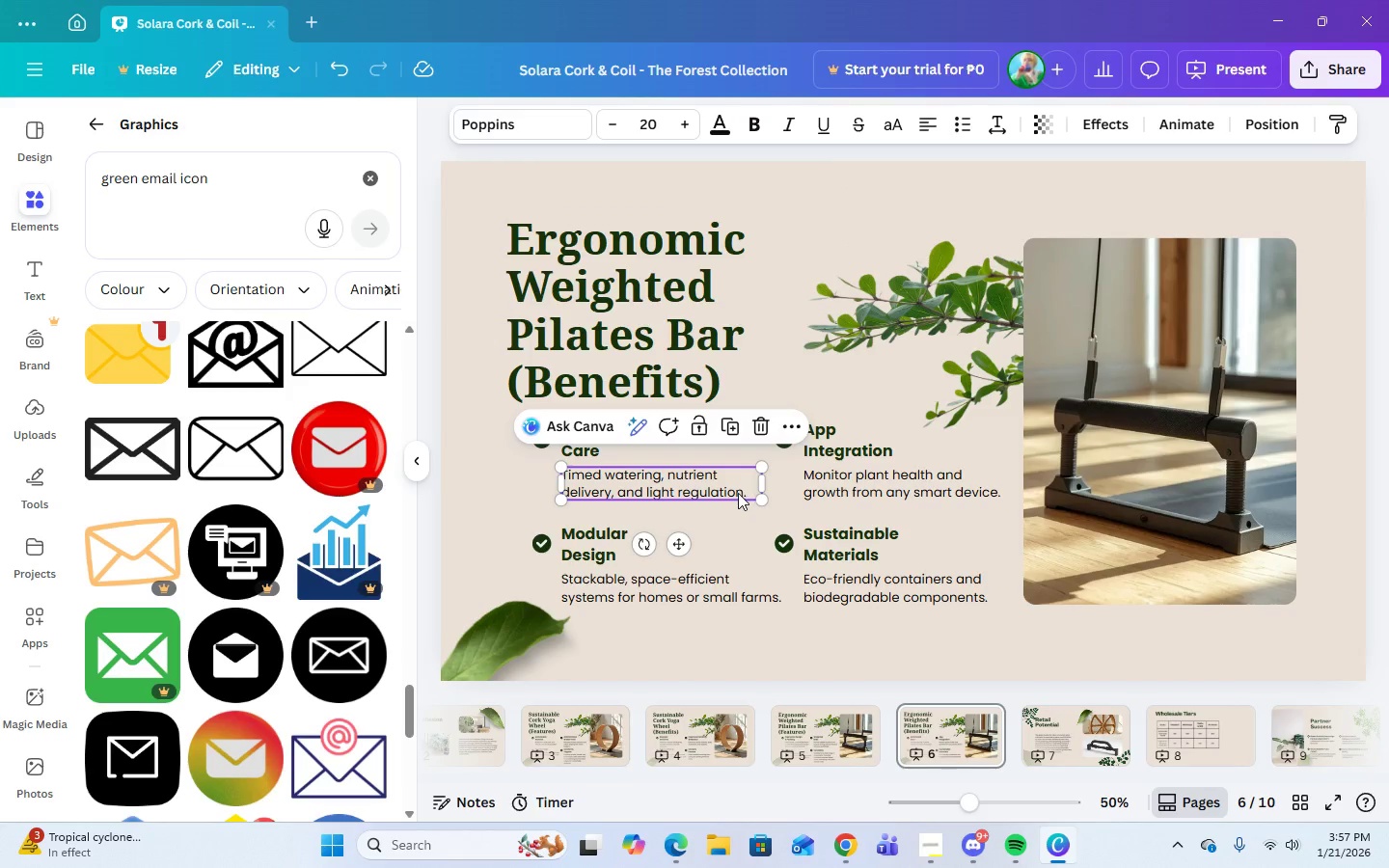 
left_click([738, 492])
 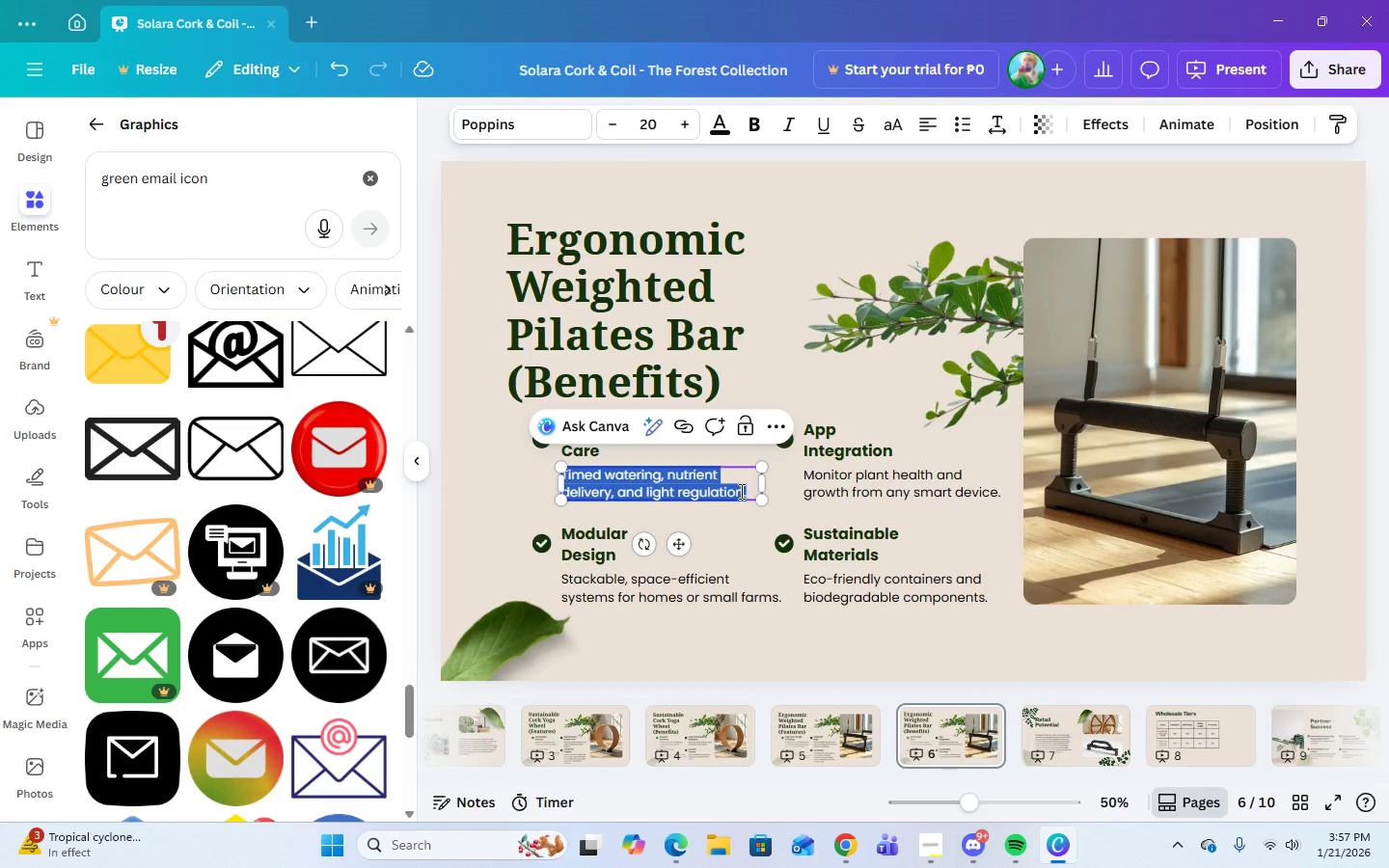 
right_click([740, 491])
 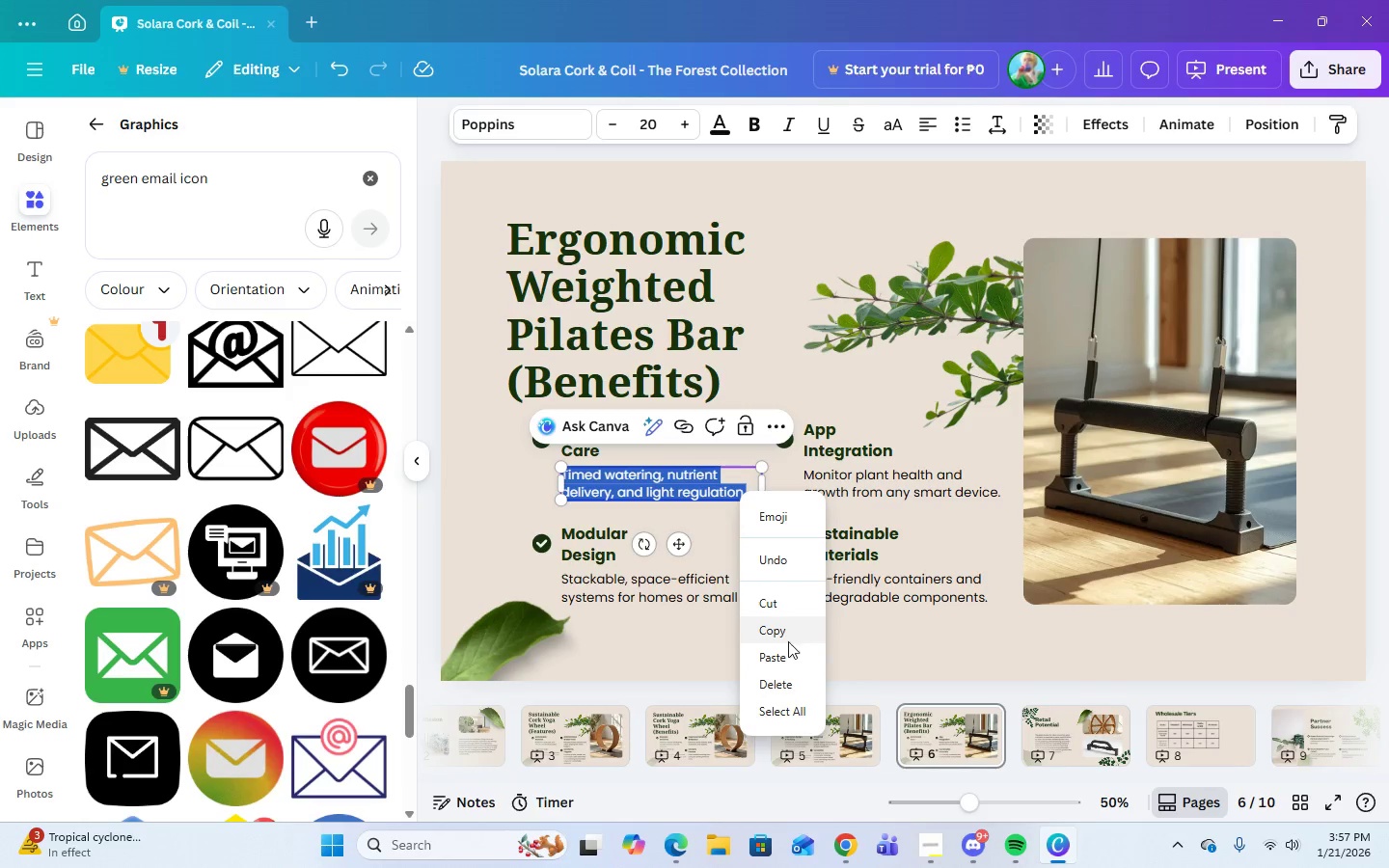 
left_click([785, 663])
 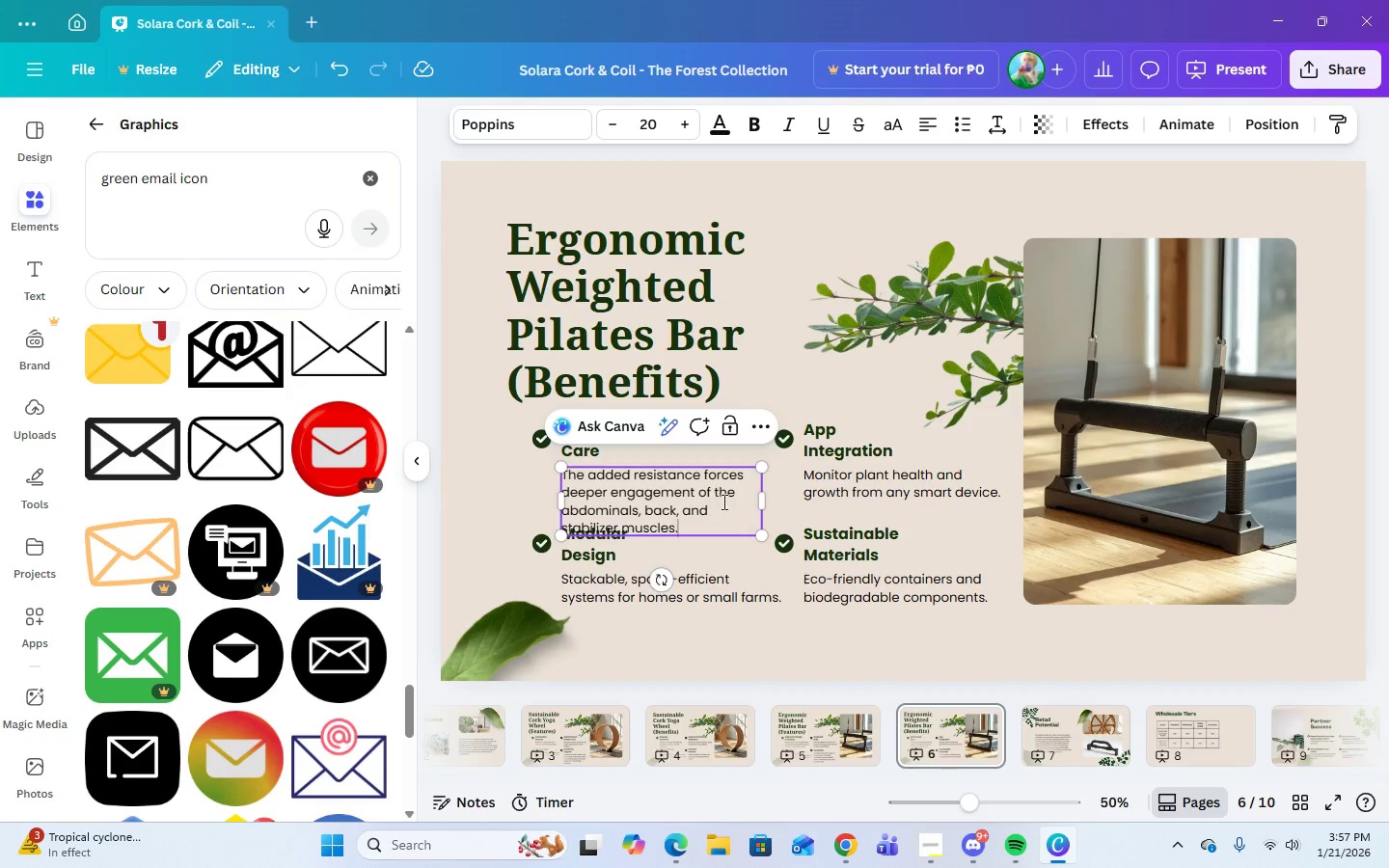 
left_click_drag(start_coordinate=[764, 503], to_coordinate=[776, 508])
 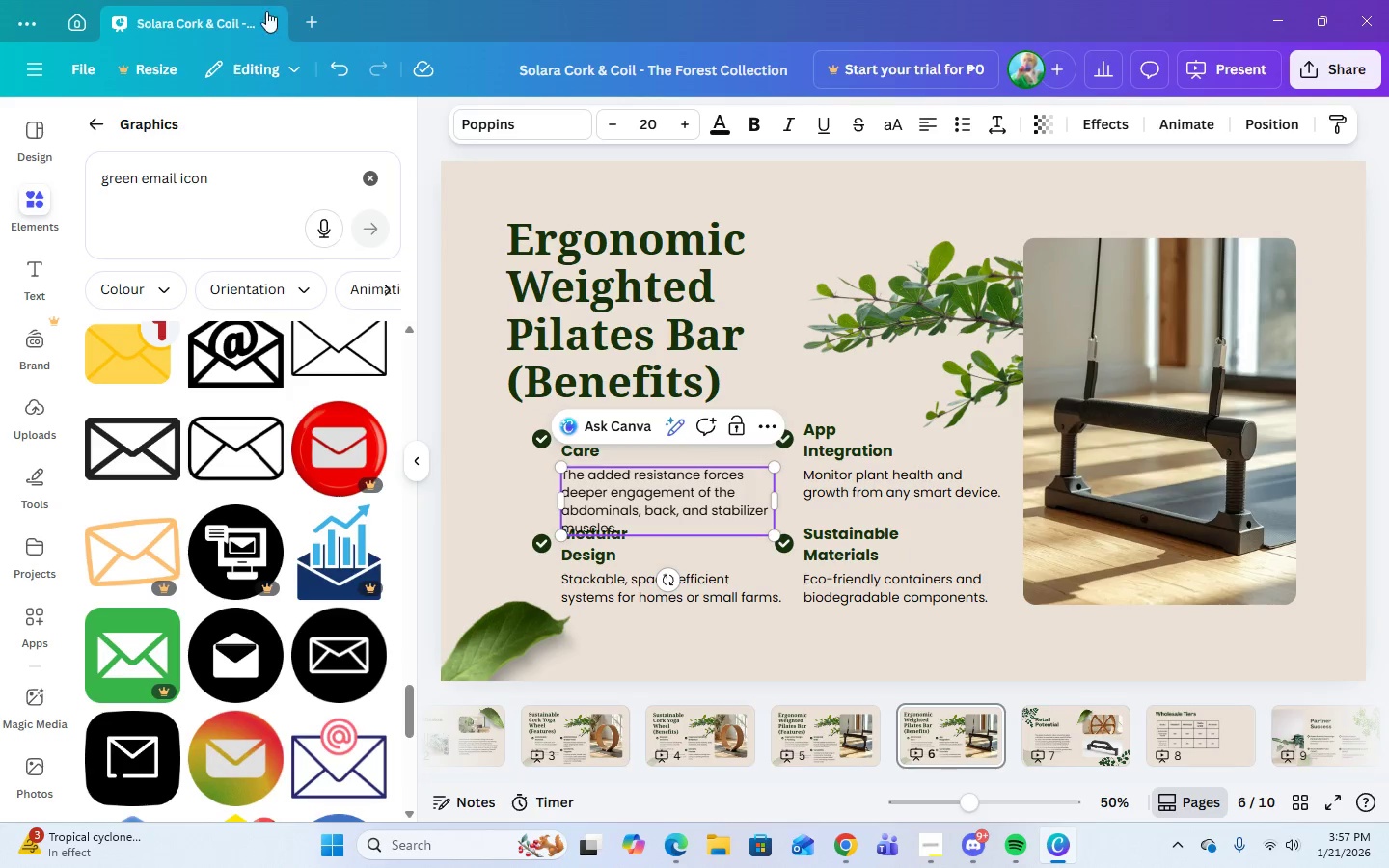 
mouse_move([333, 79])
 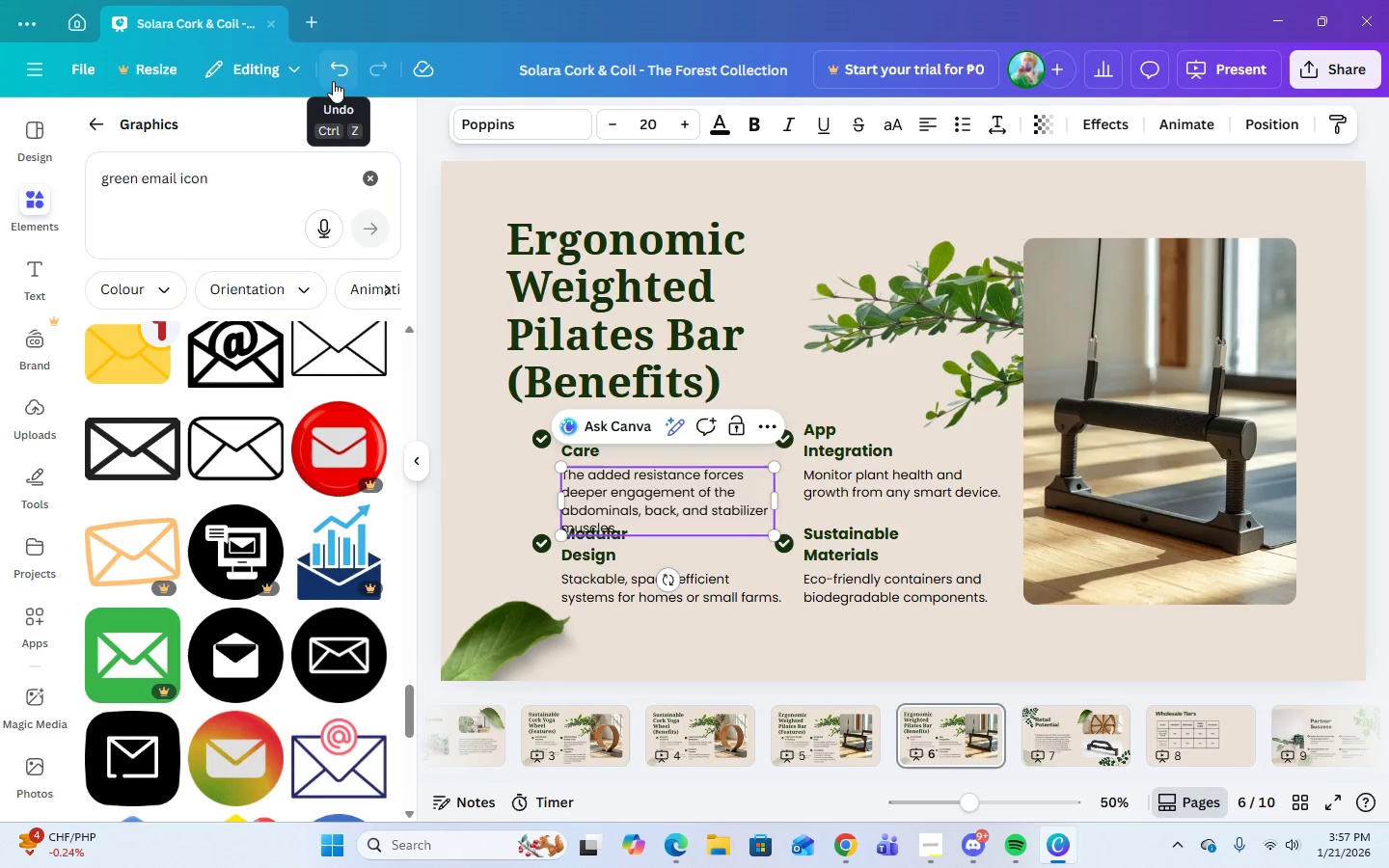 
left_click([333, 81])
 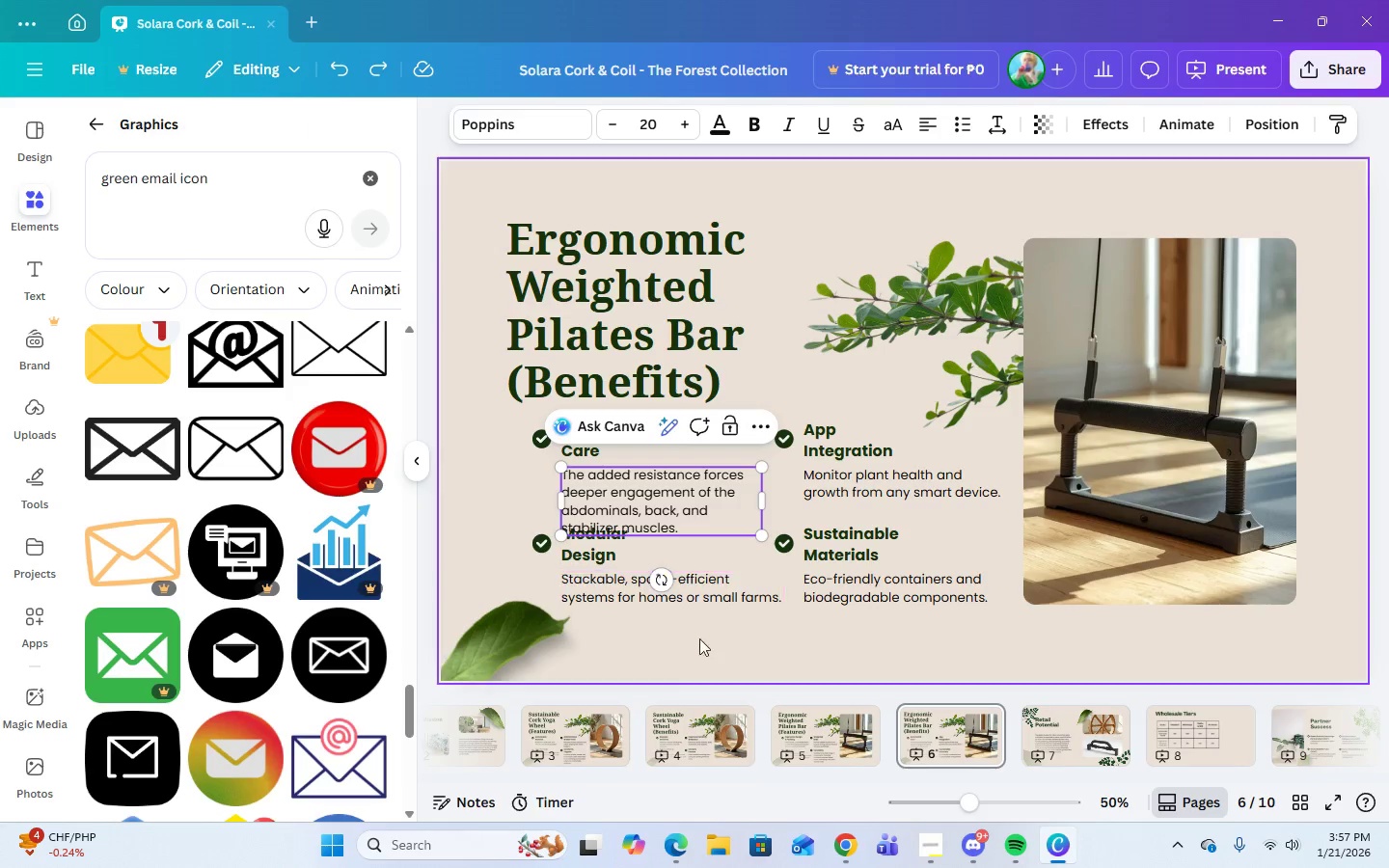 
left_click([749, 624])
 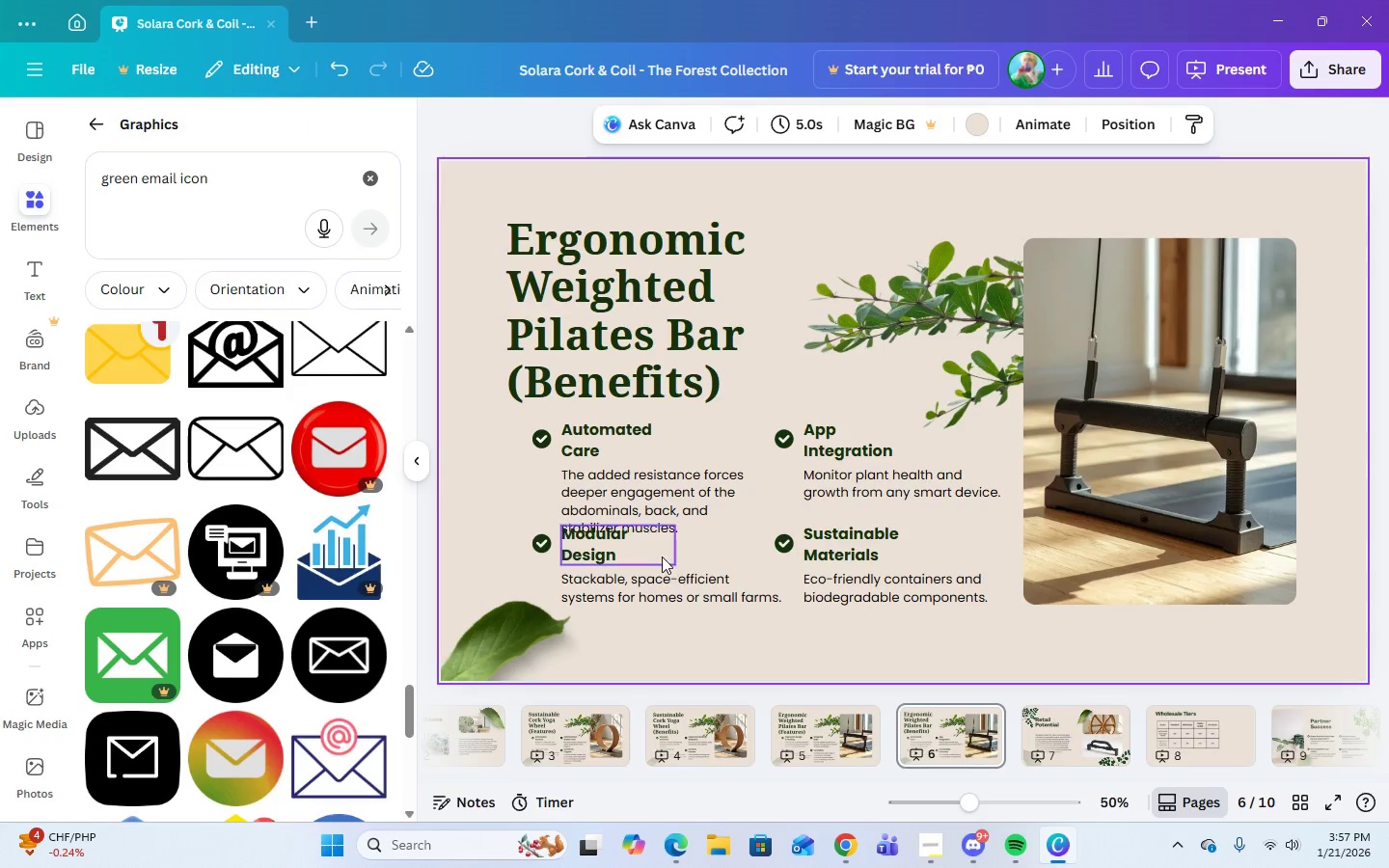 
left_click([652, 498])
 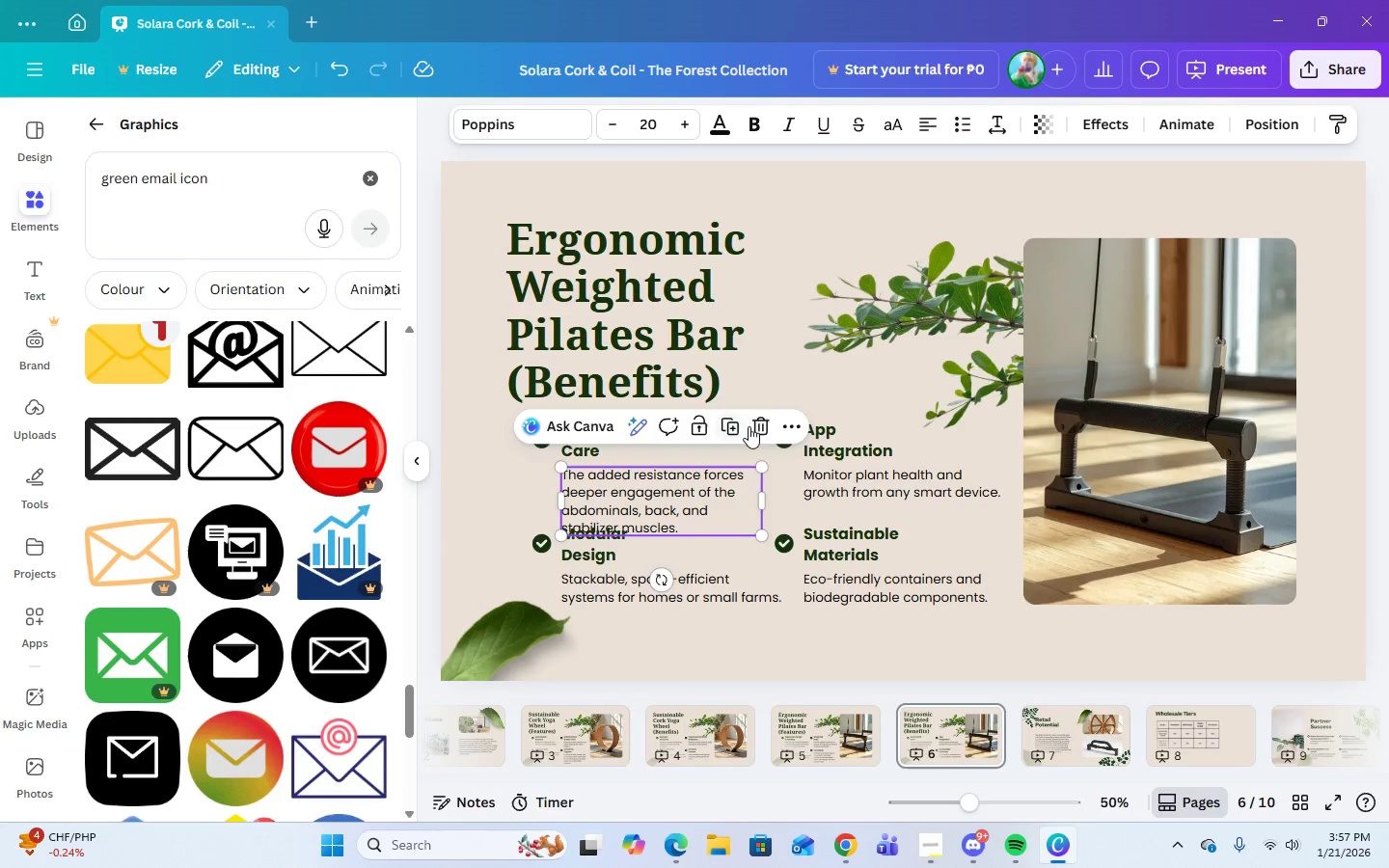 
left_click([754, 424])
 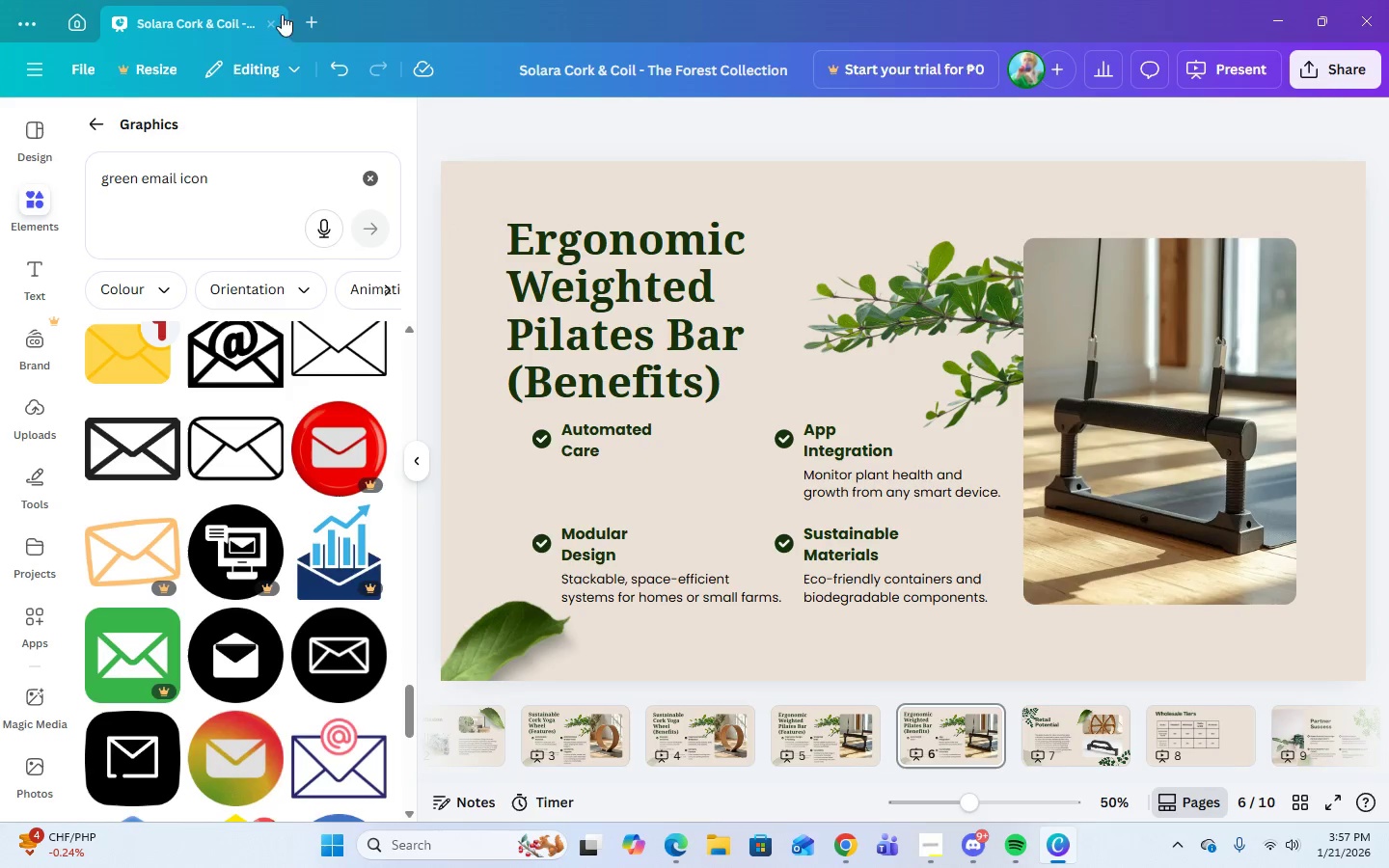 
left_click([326, 68])
 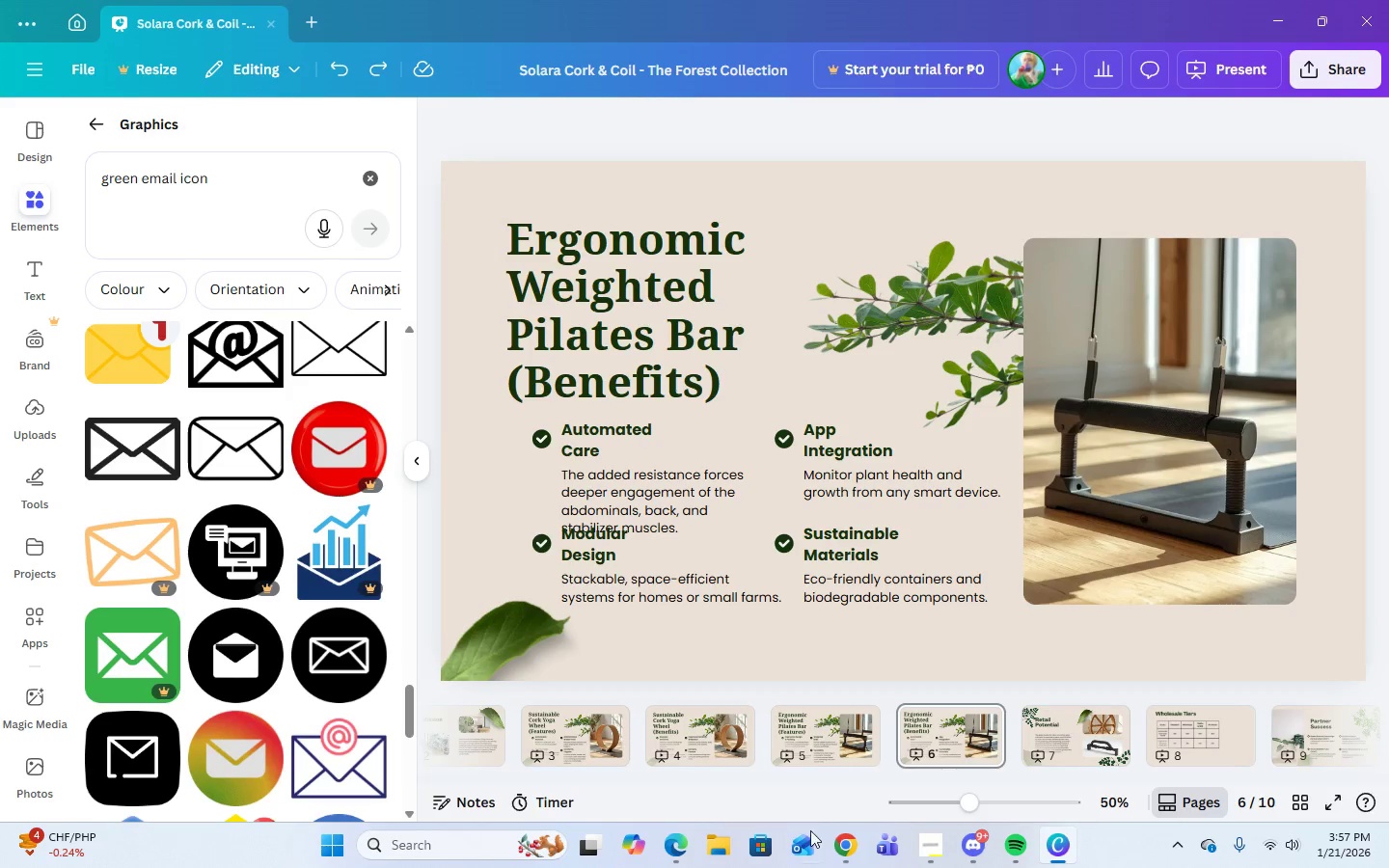 
left_click([848, 851])
 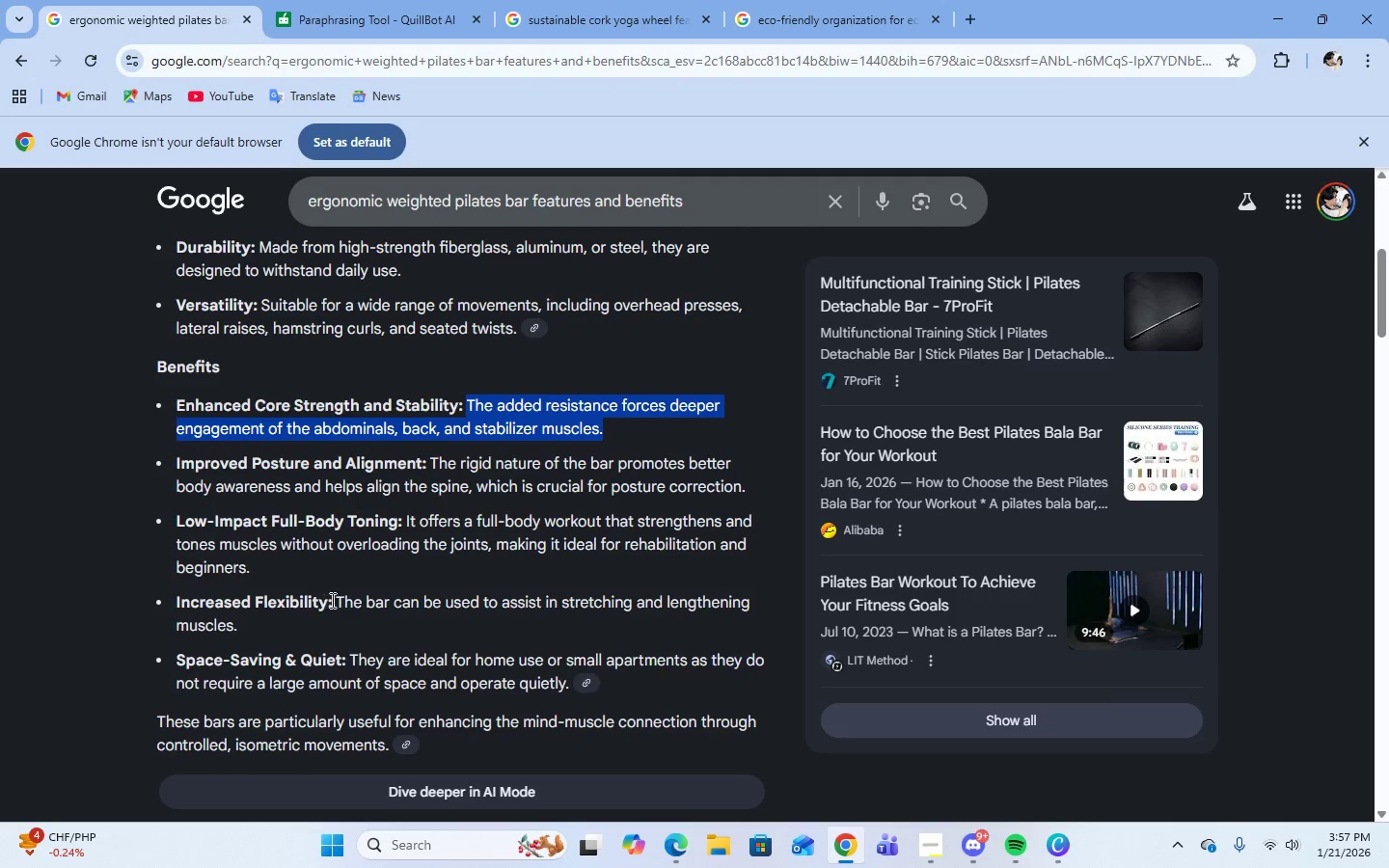 
left_click_drag(start_coordinate=[338, 601], to_coordinate=[557, 631])
 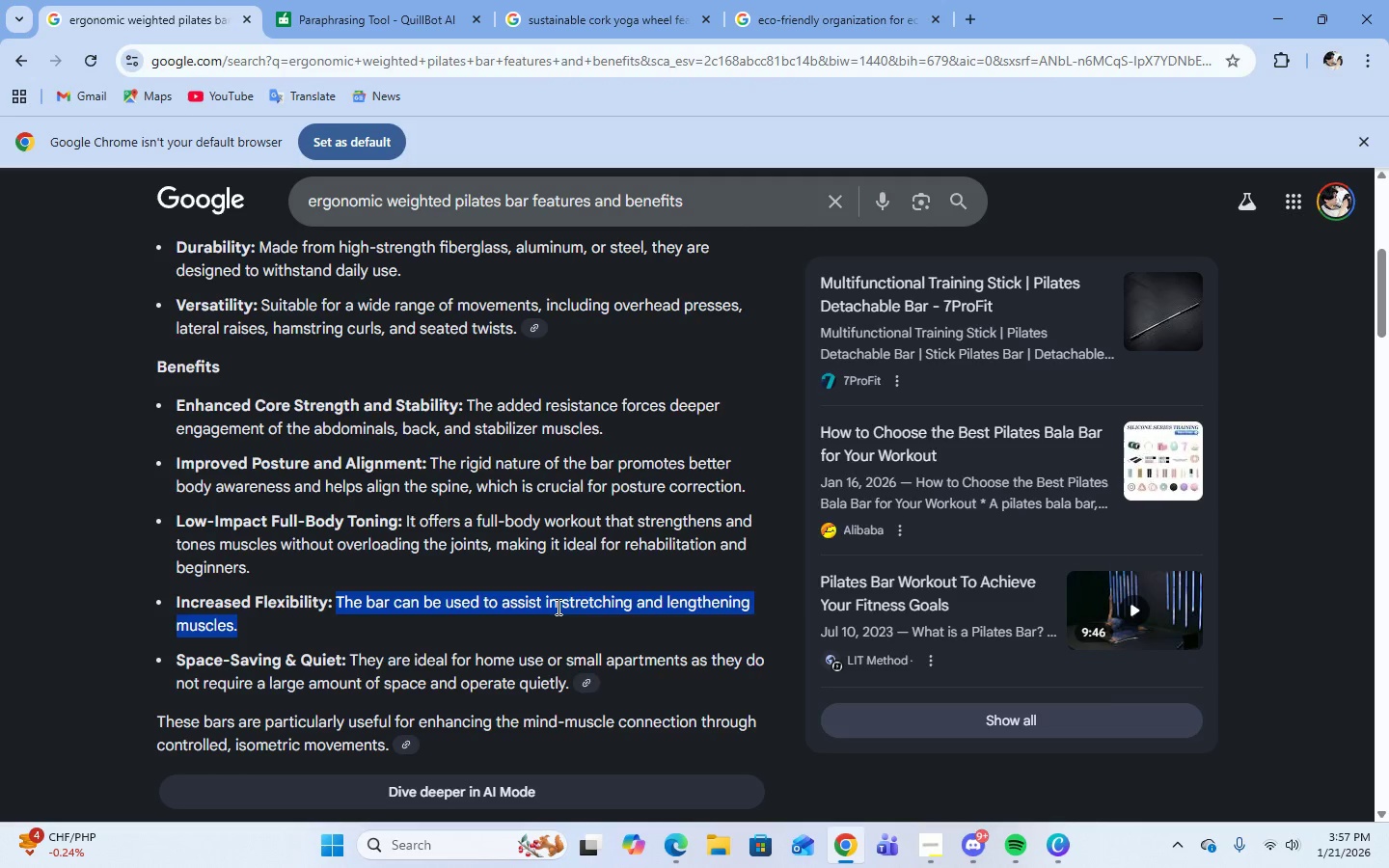 
right_click([557, 607])
 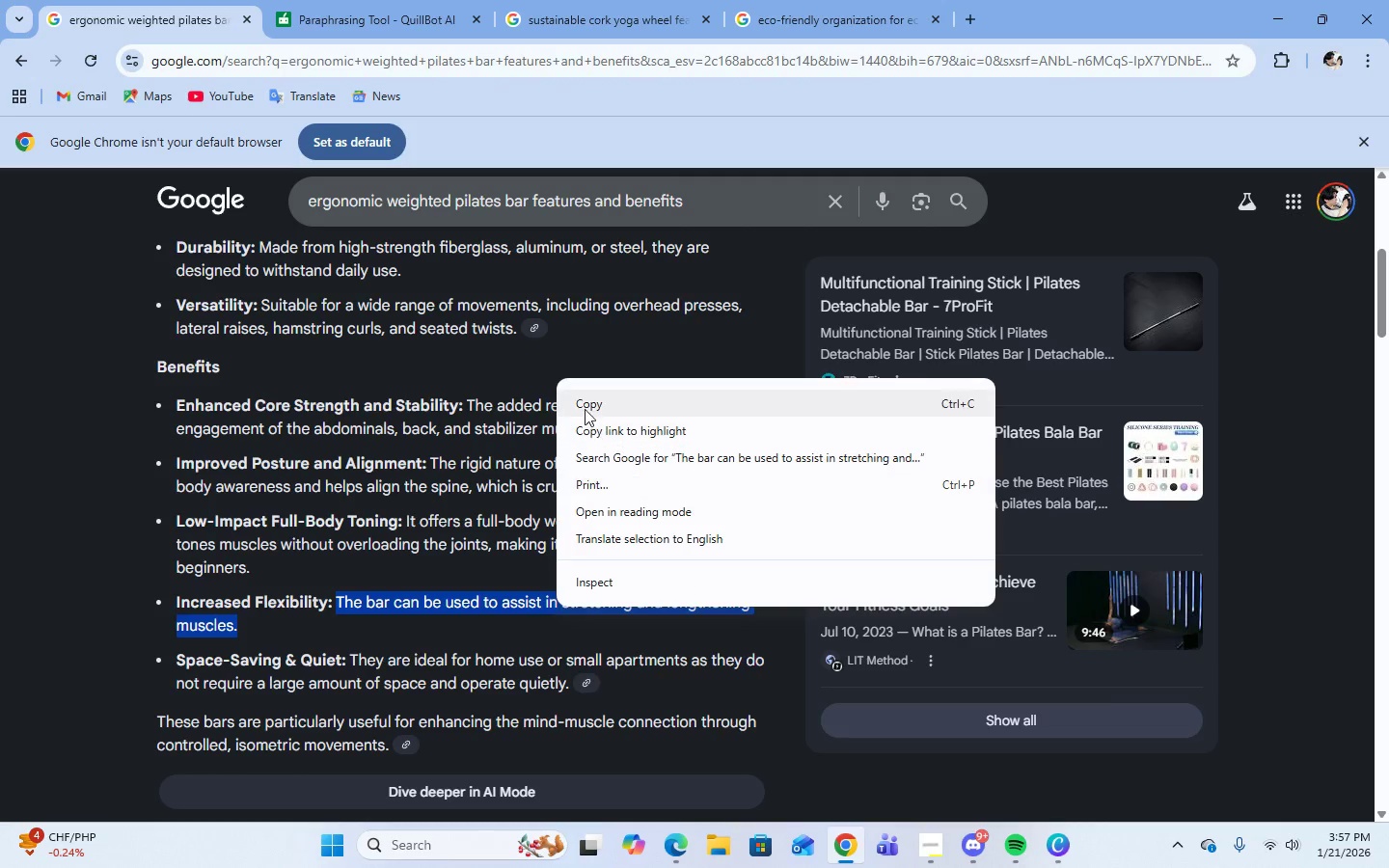 
left_click([582, 396])
 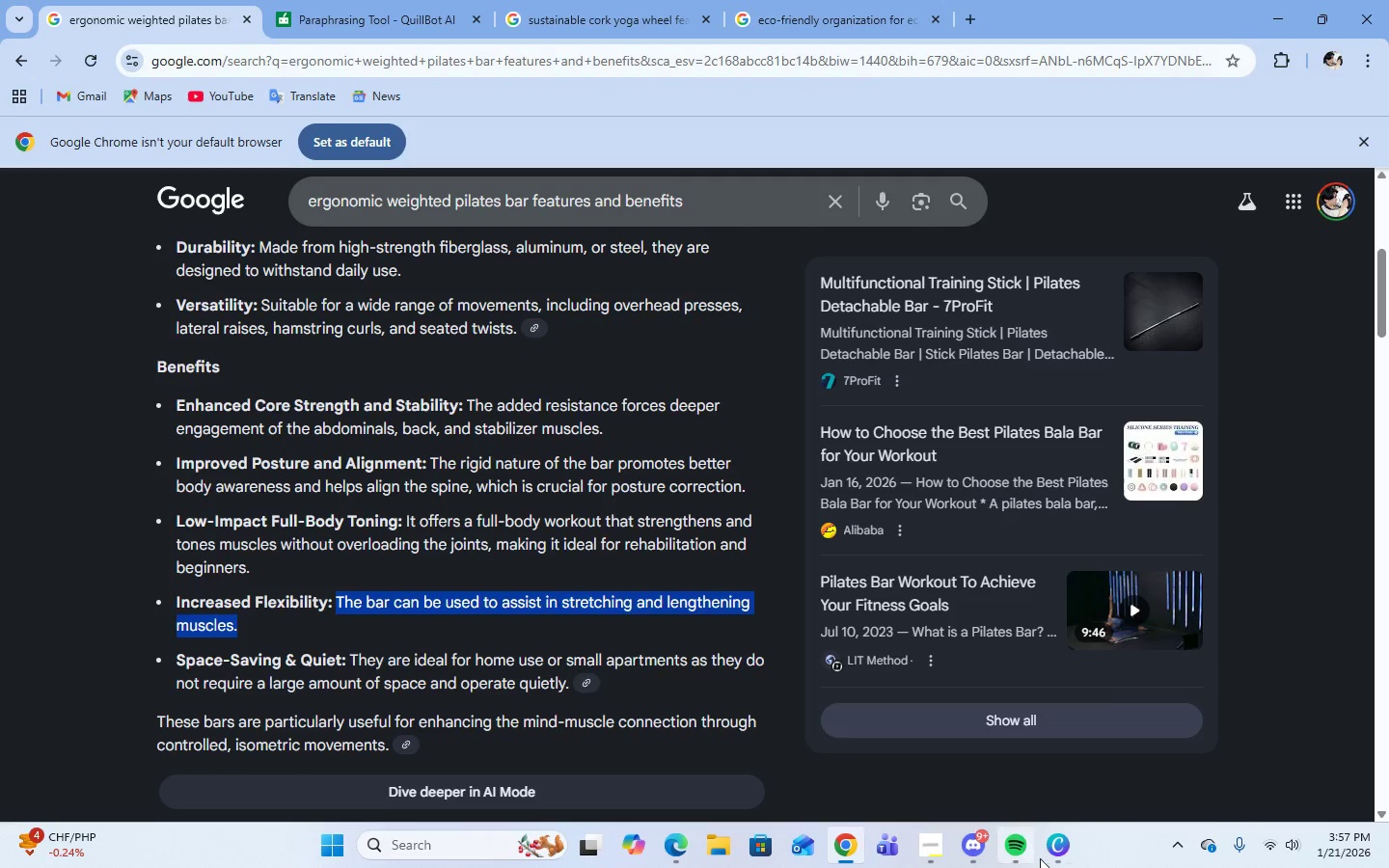 
left_click([1047, 859])
 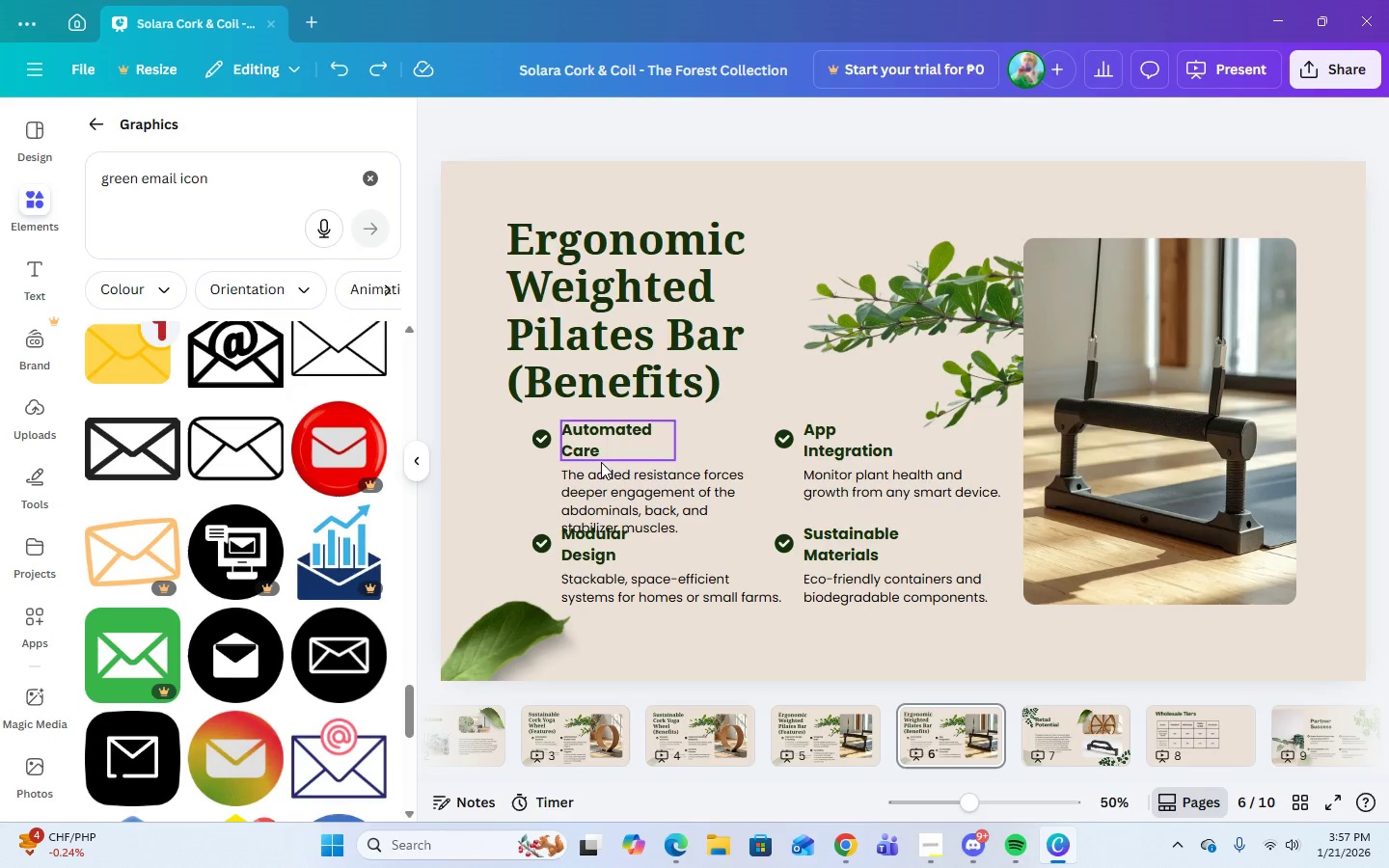 
double_click([615, 485])
 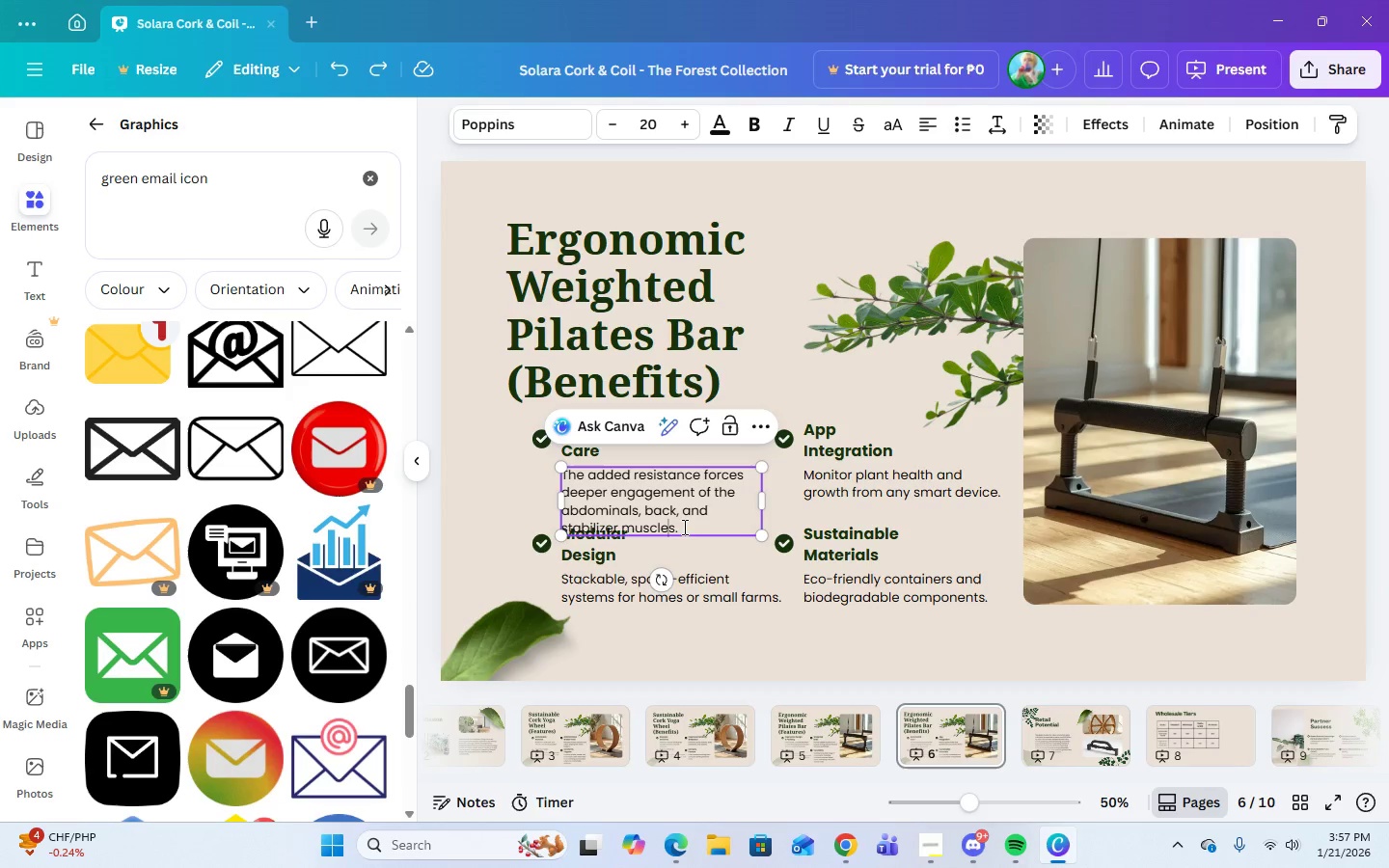 
double_click([687, 527])
 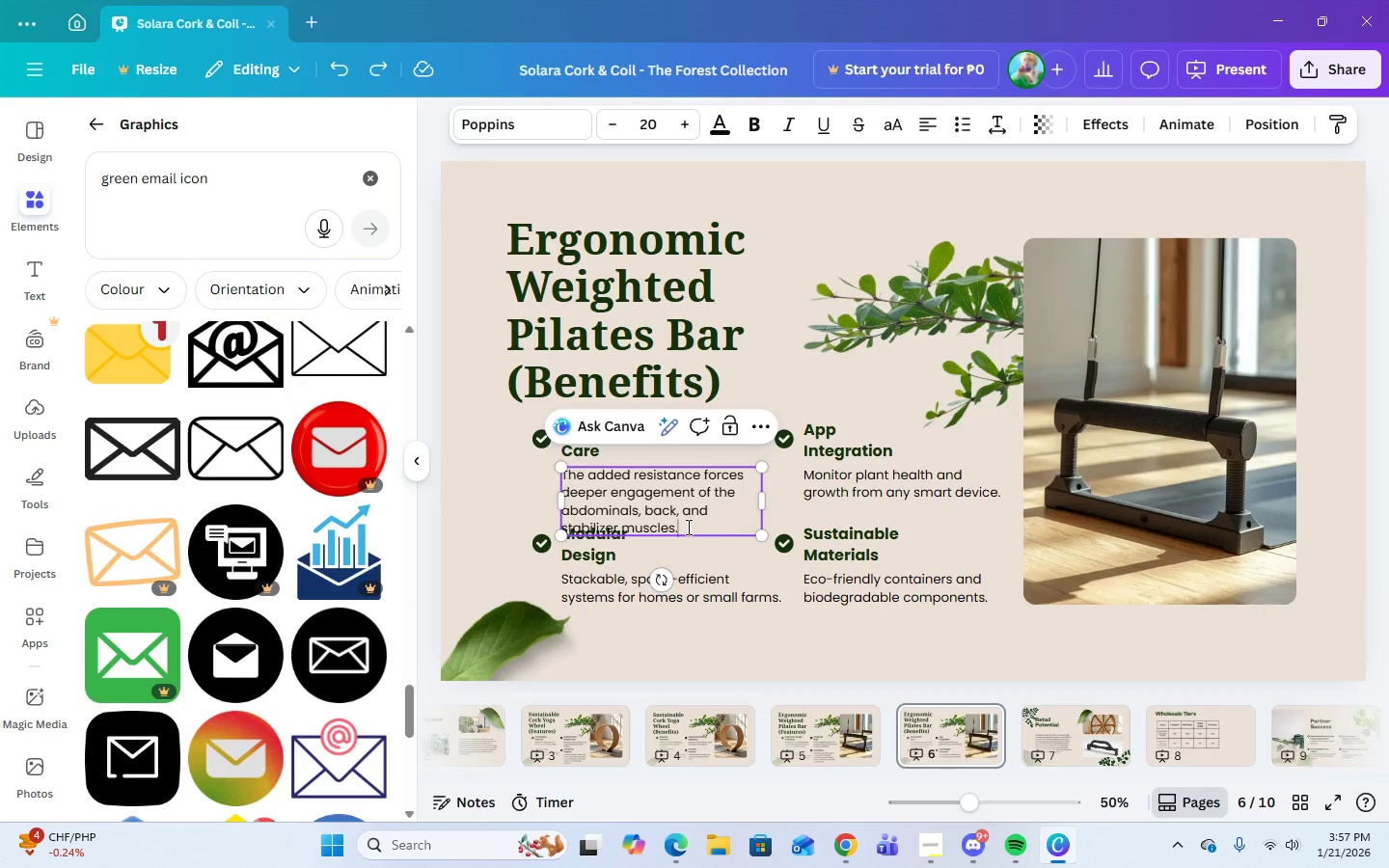 
left_click_drag(start_coordinate=[687, 527], to_coordinate=[573, 475])
 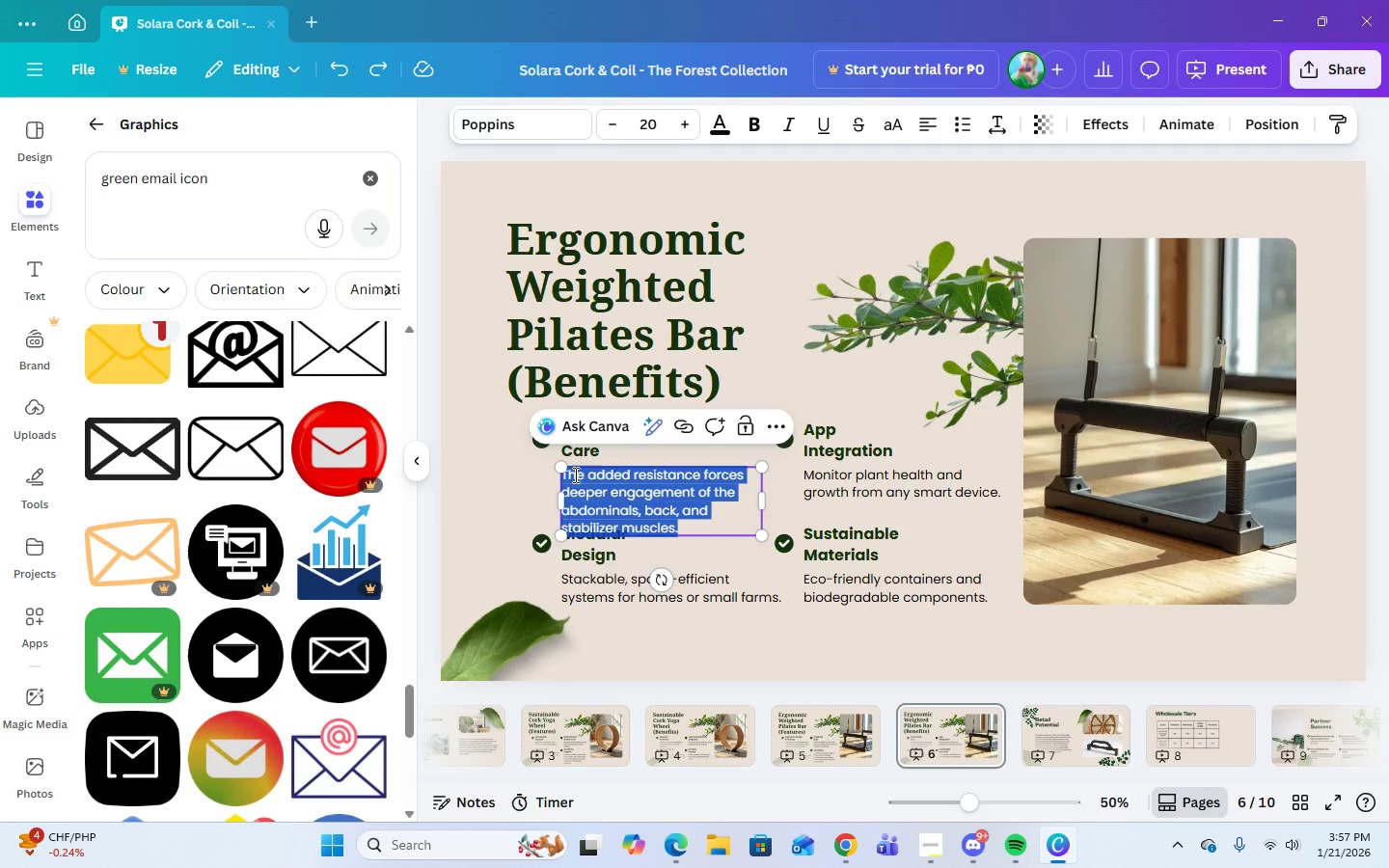 
right_click([574, 475])
 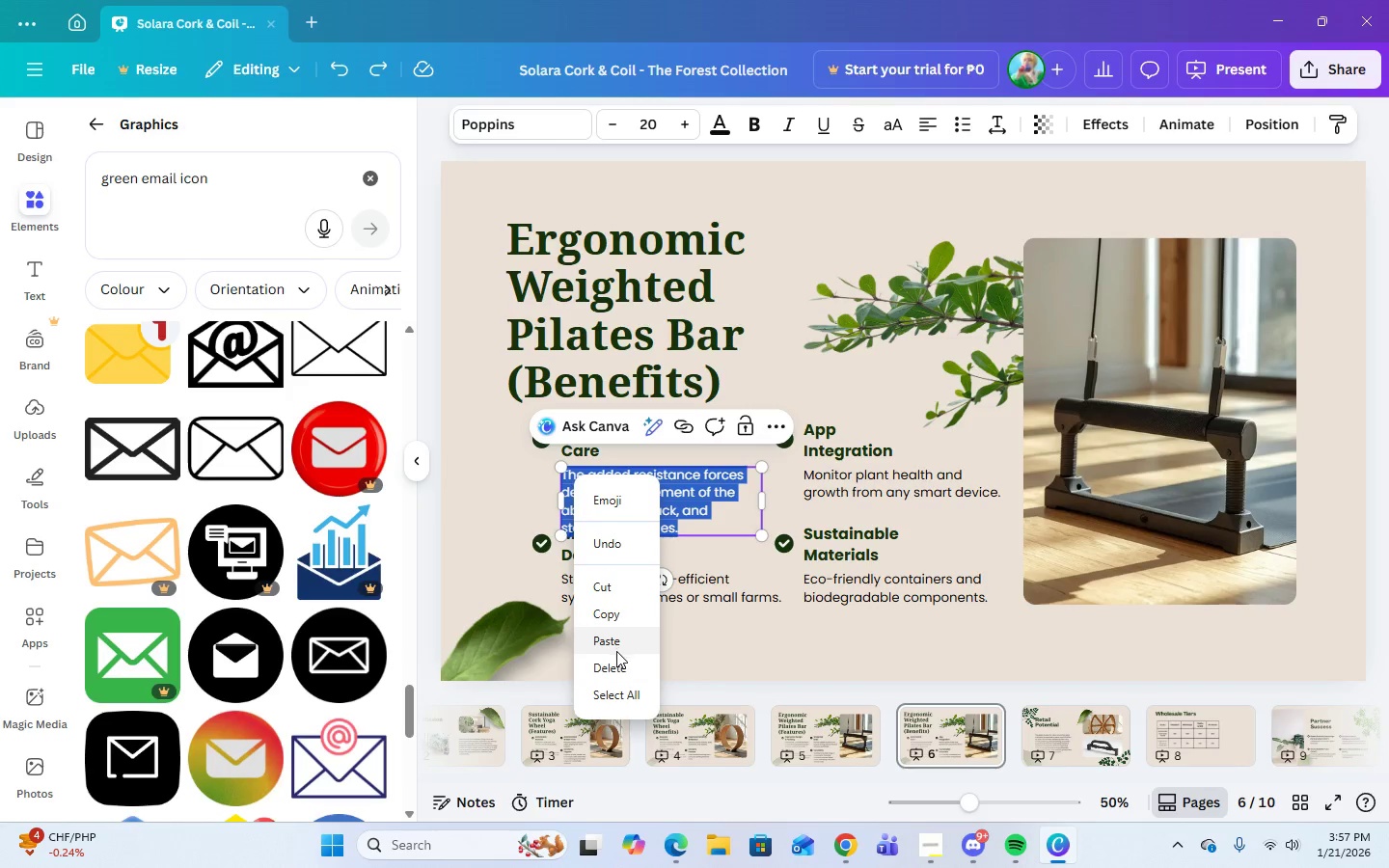 
left_click([614, 643])
 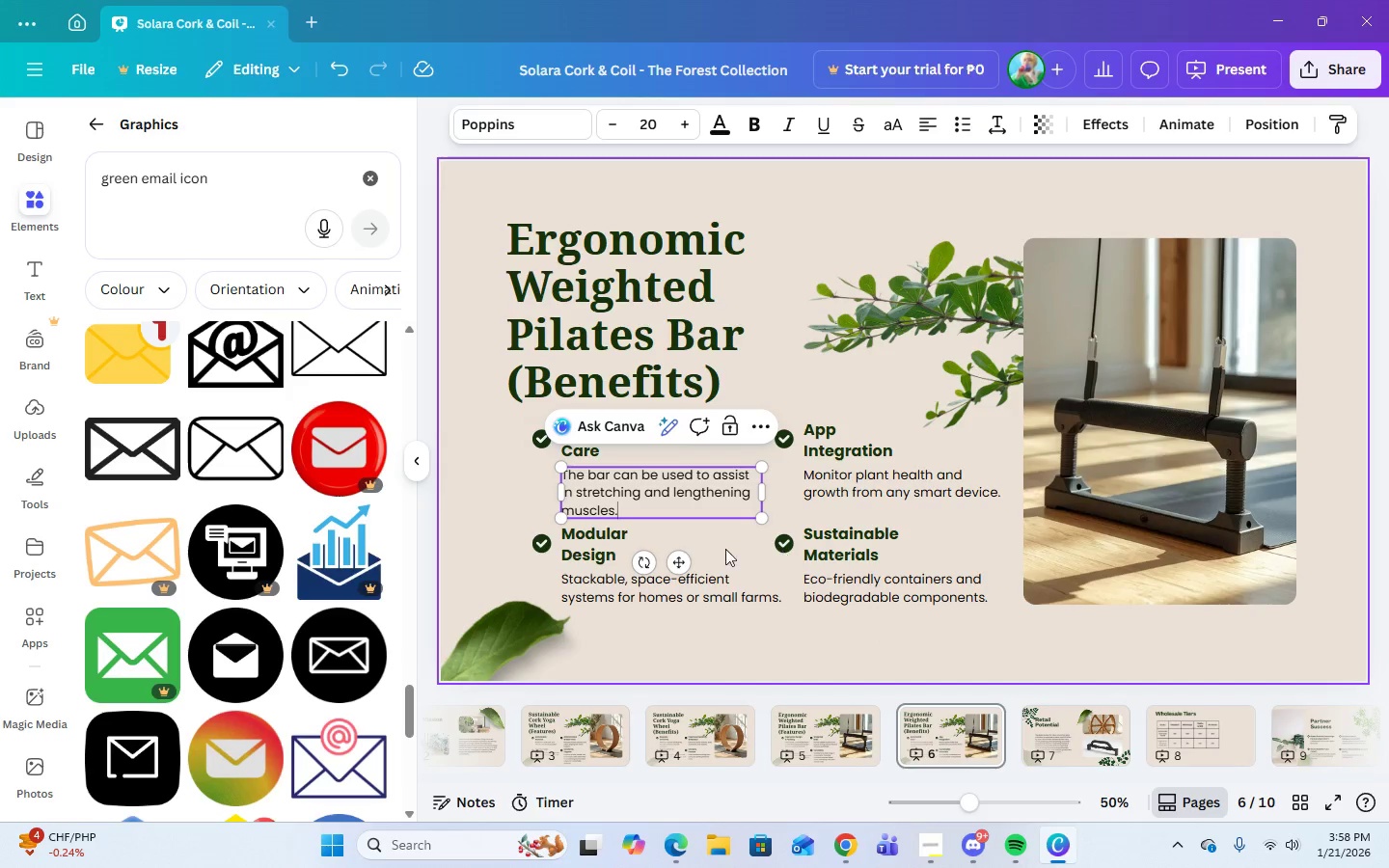 
left_click([843, 840])
 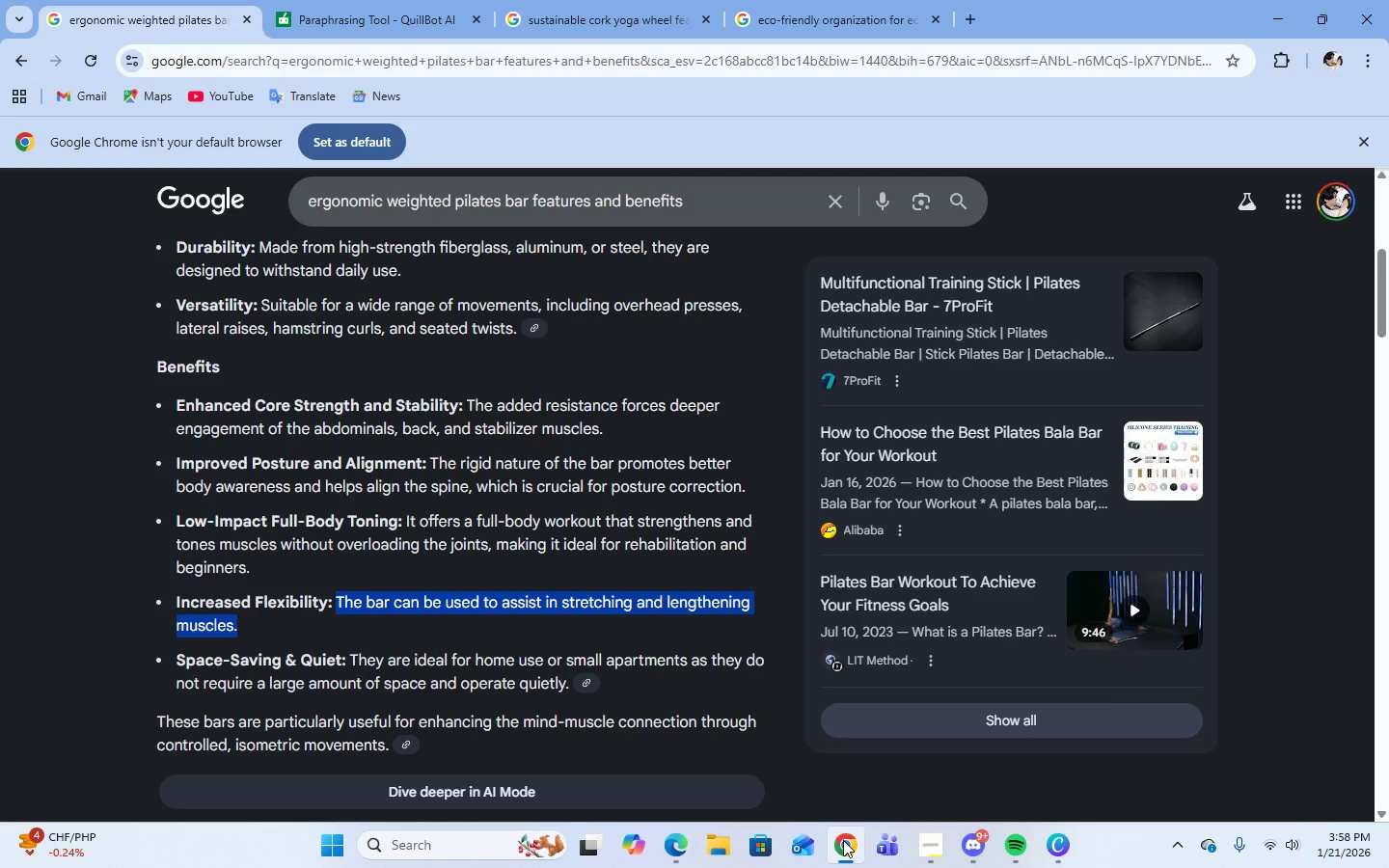 
left_click([843, 840])
 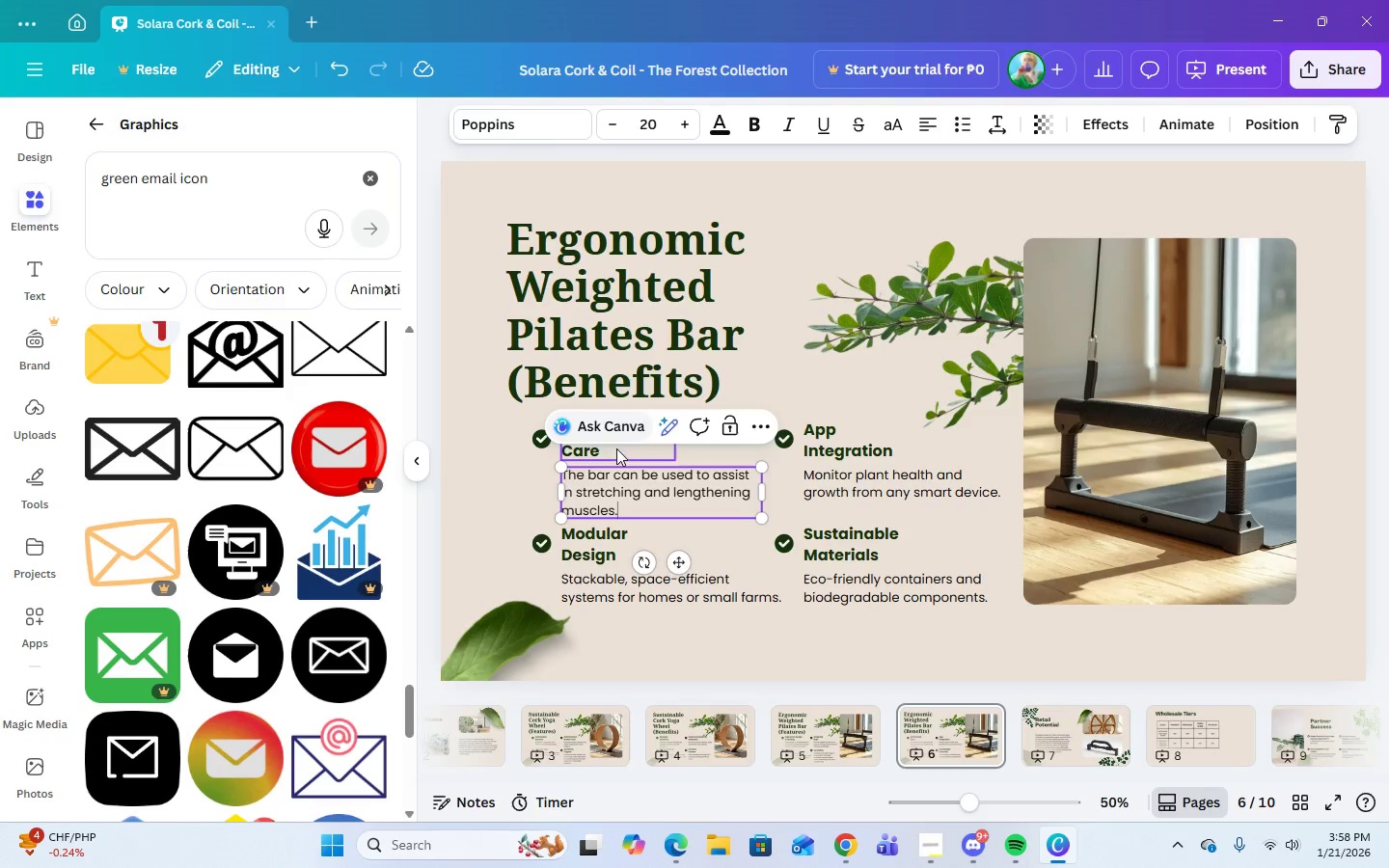 
double_click([613, 455])
 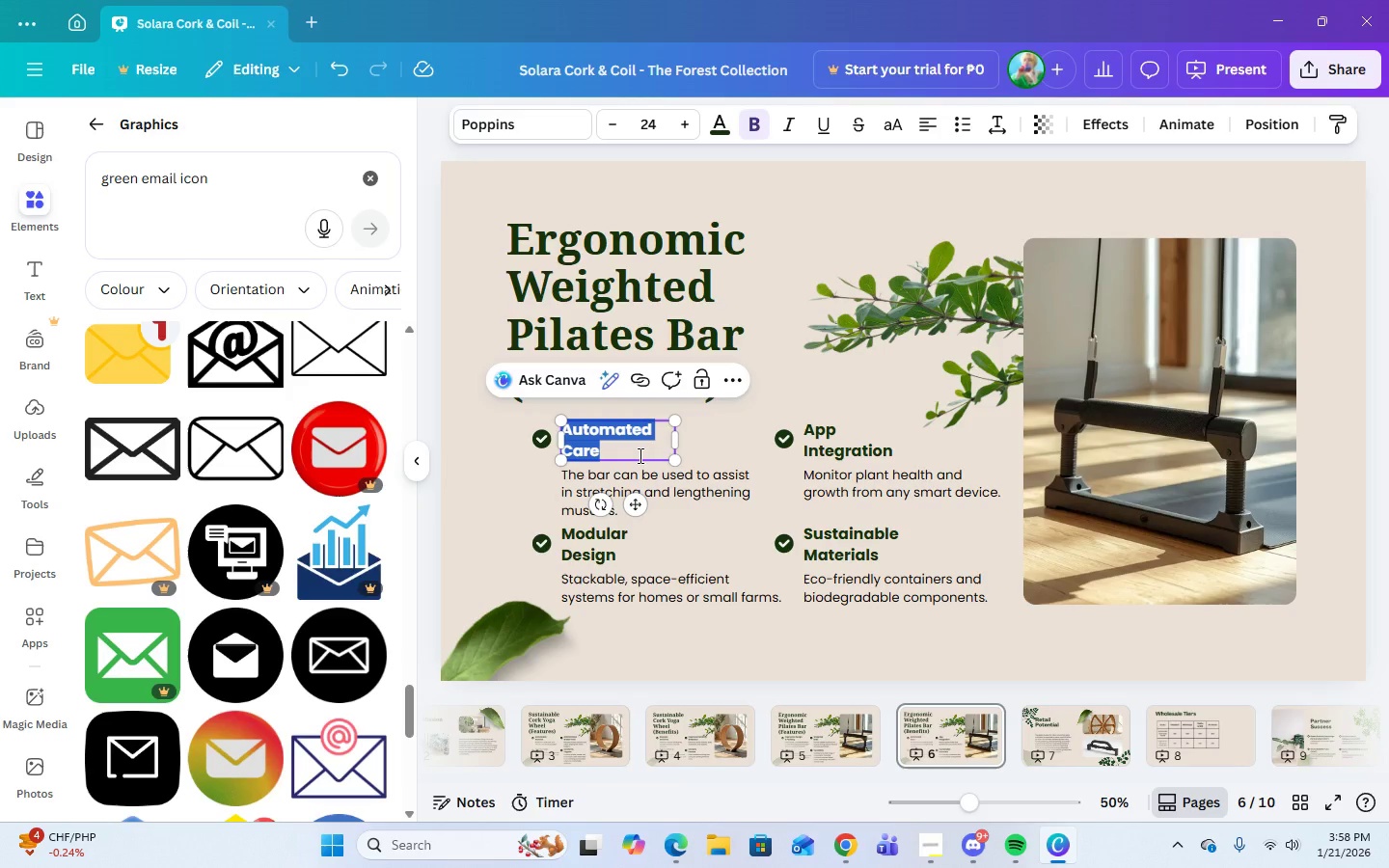 
type(Increased Flexiility)
 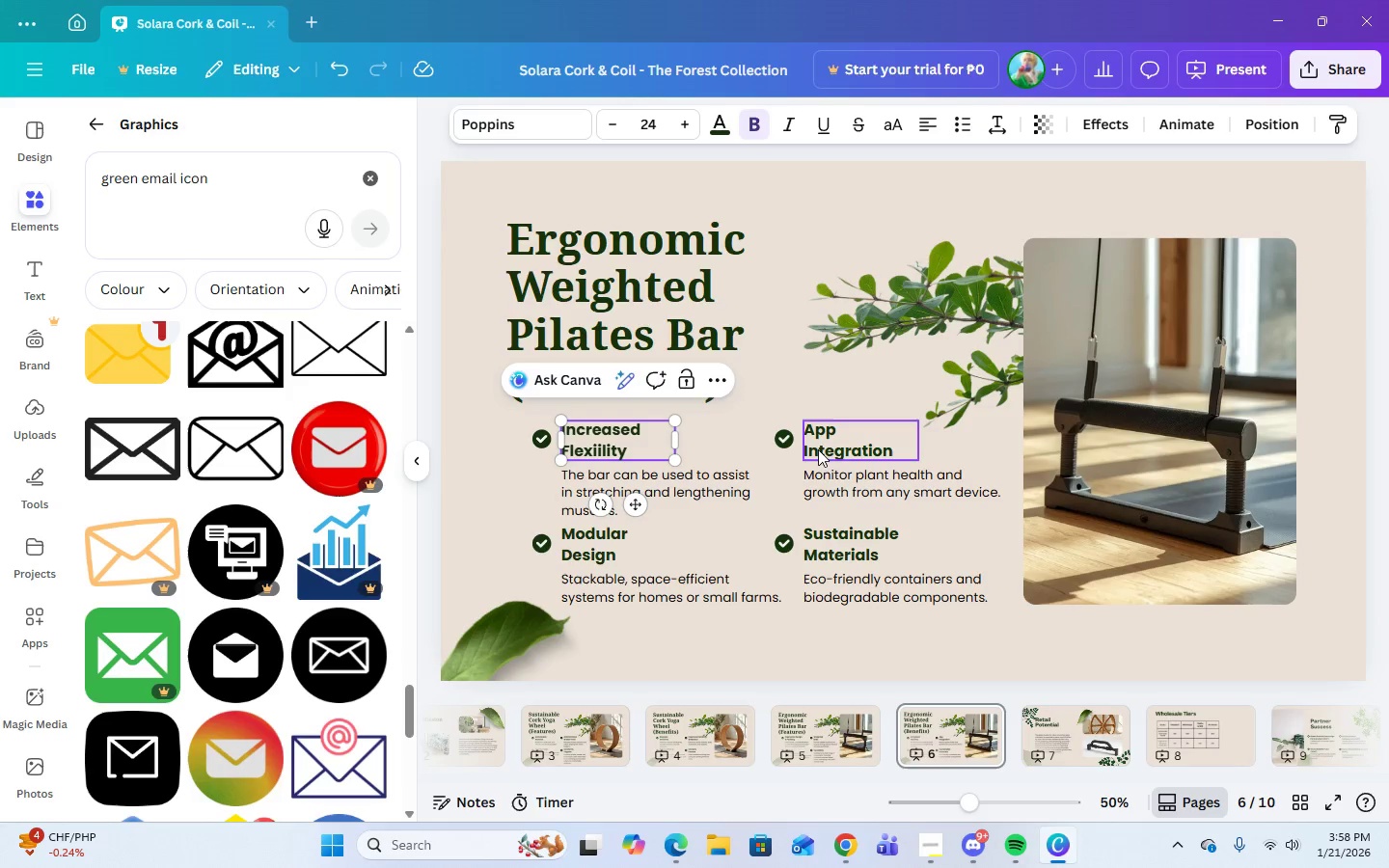 
left_click([820, 445])
 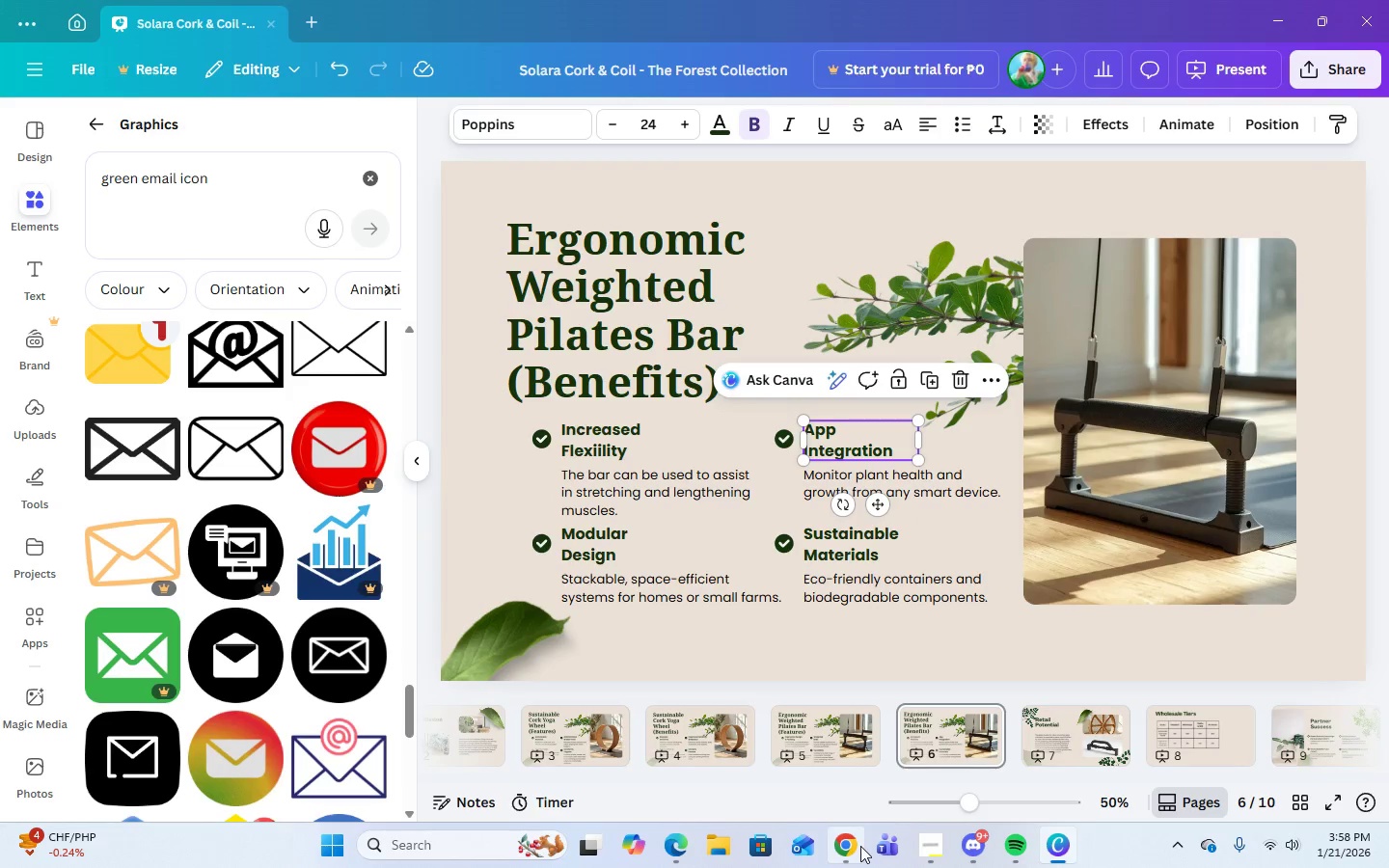 
left_click([860, 846])
 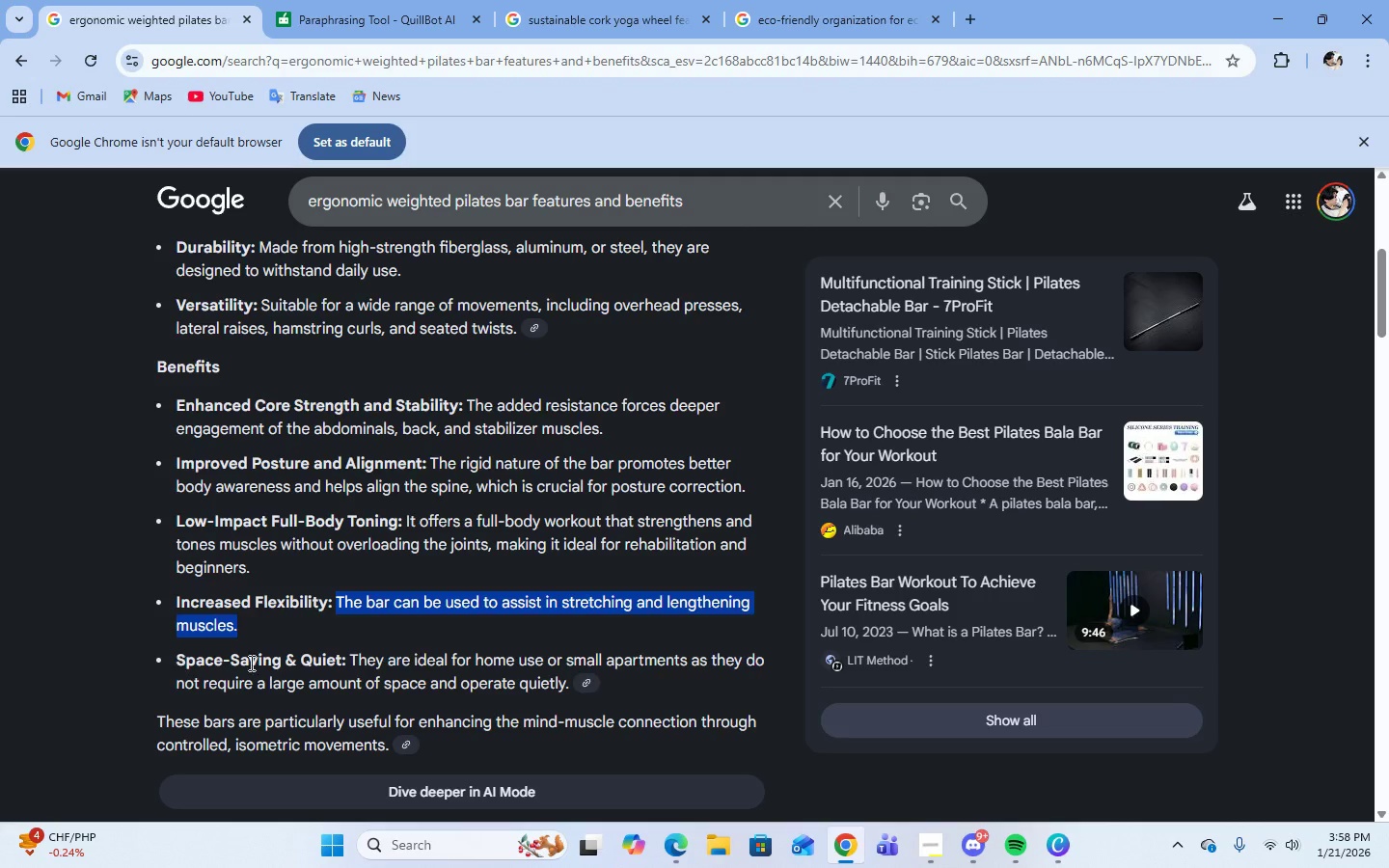 
left_click_drag(start_coordinate=[353, 663], to_coordinate=[572, 695])
 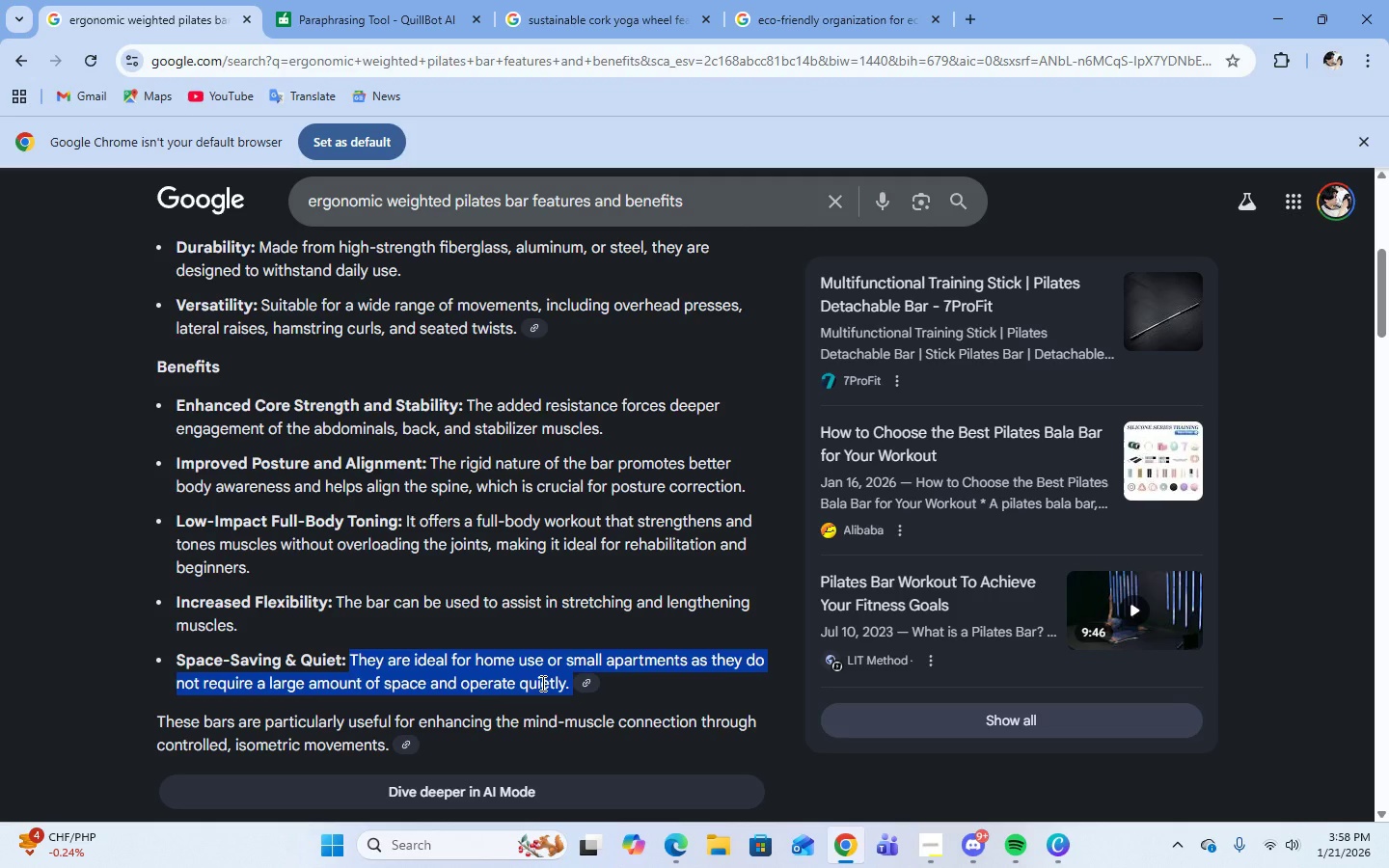 
right_click([541, 683])
 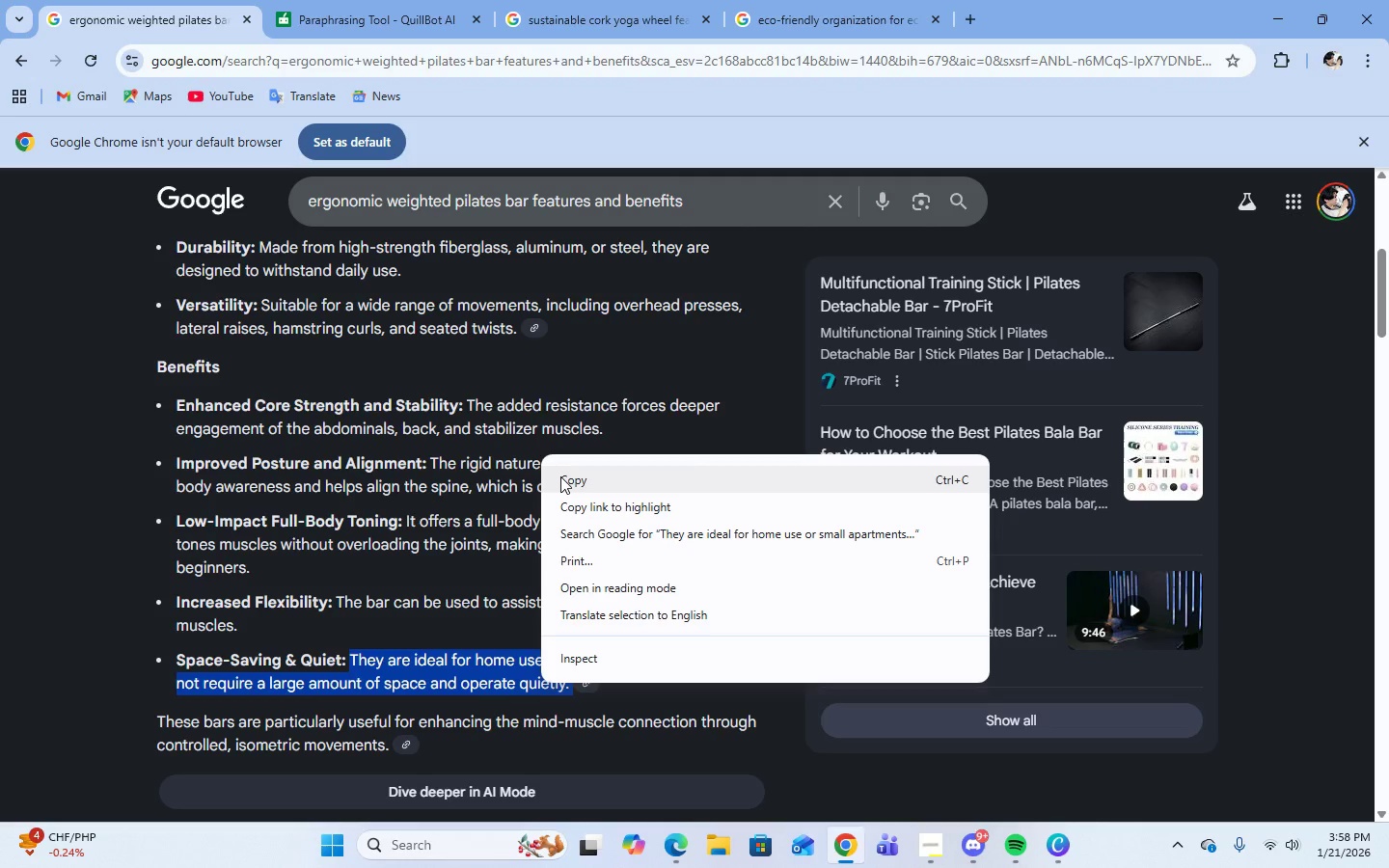 
left_click([561, 479])
 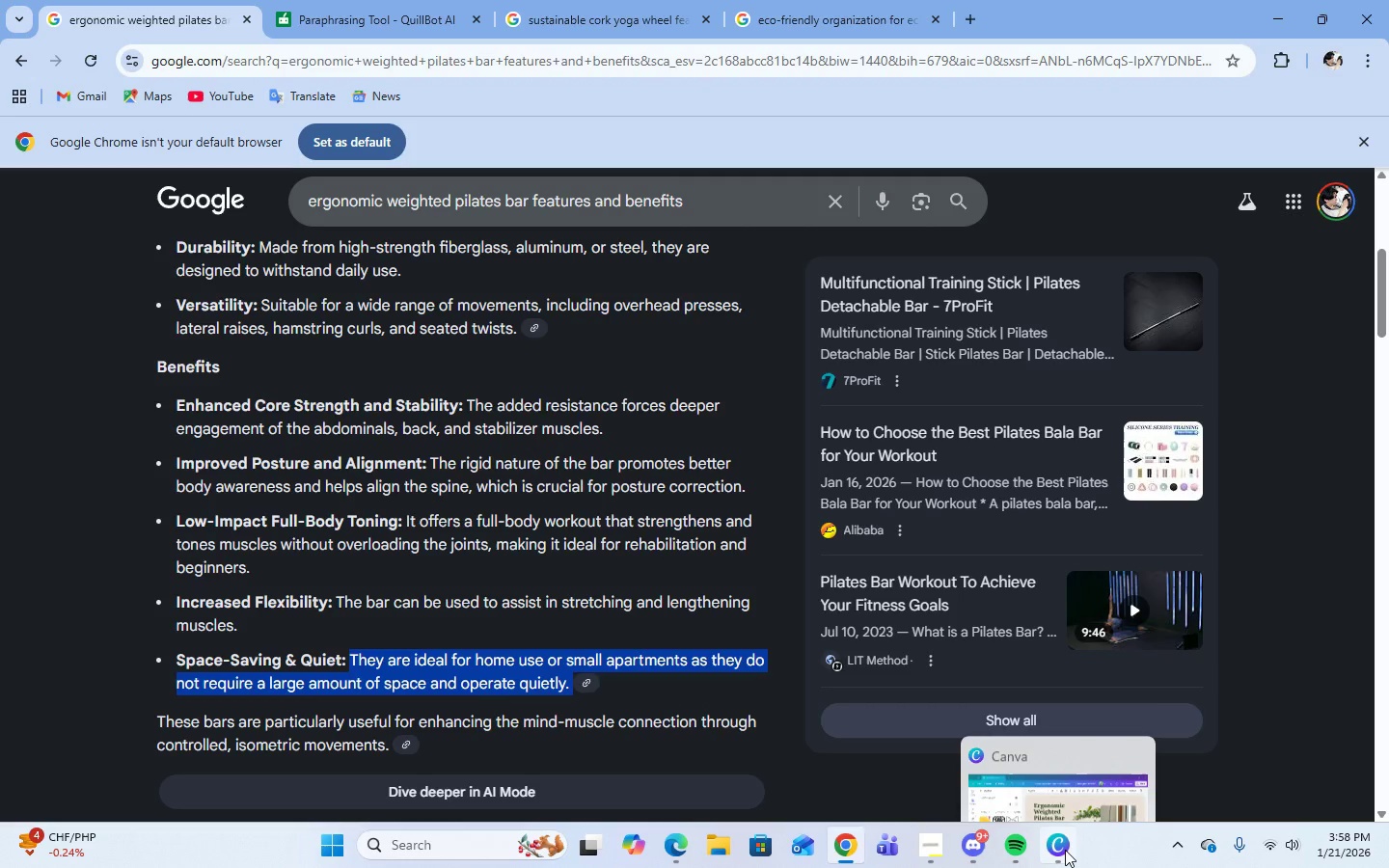 
left_click([1065, 850])
 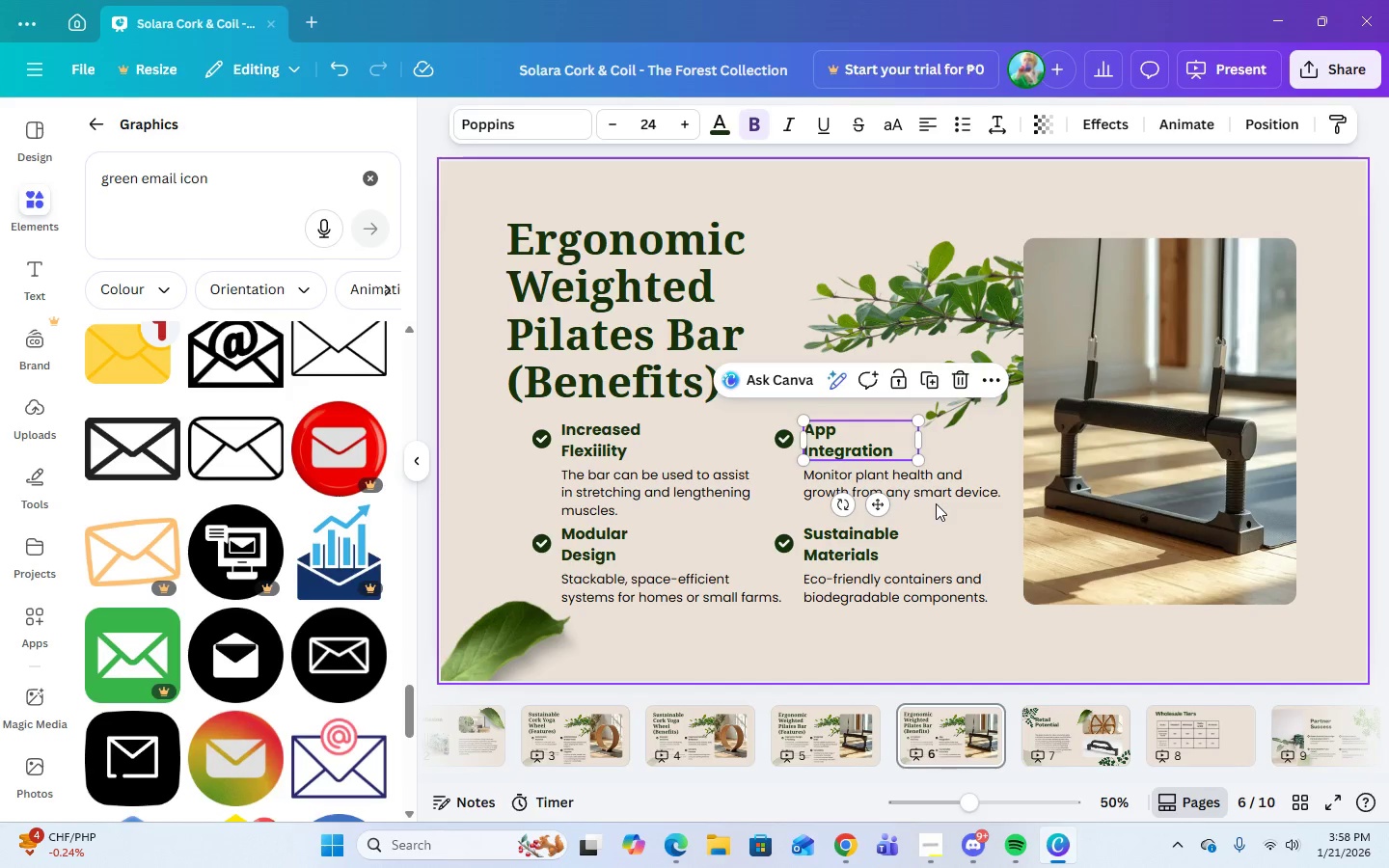 
double_click([935, 494])
 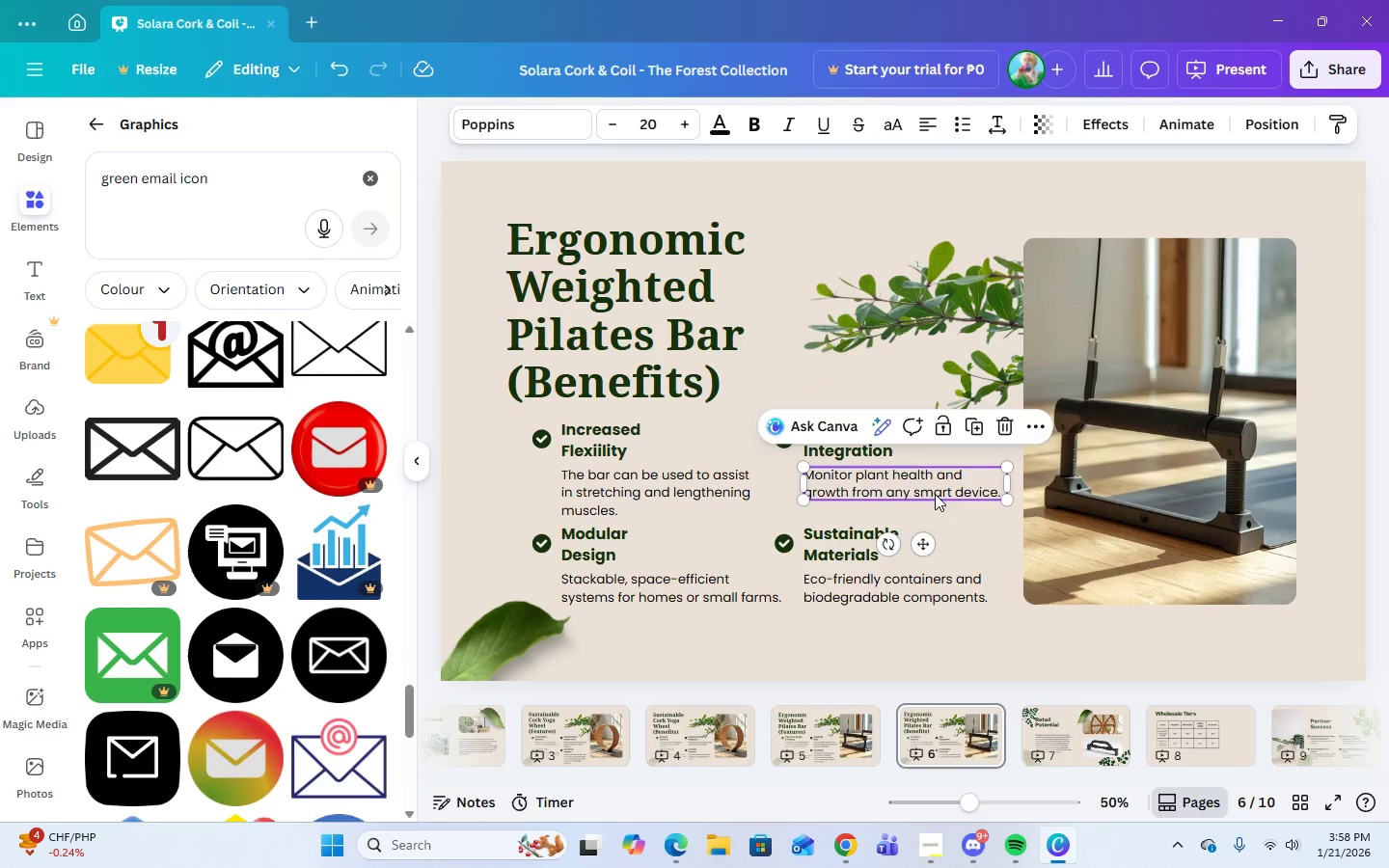 
triple_click([935, 494])
 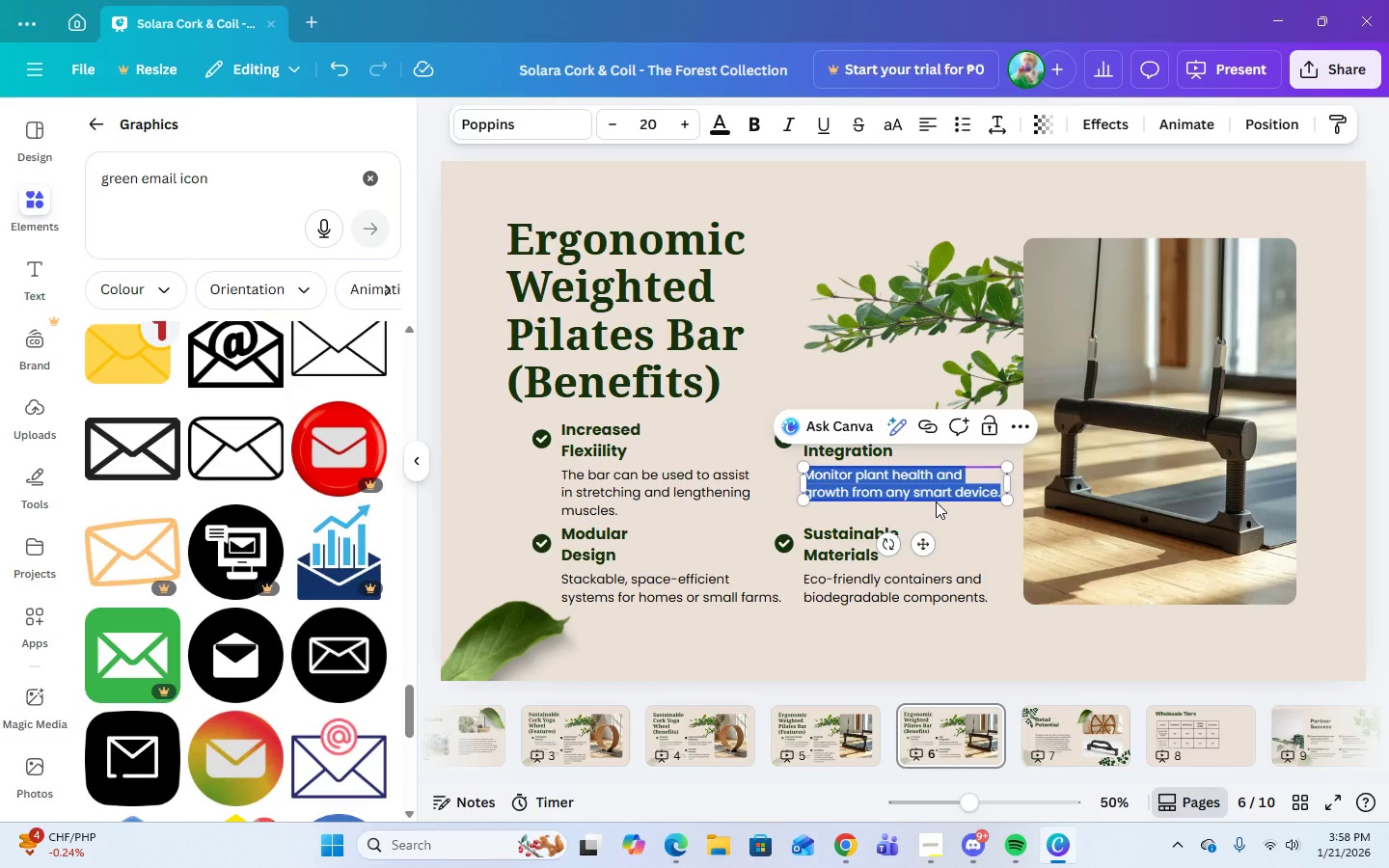 
key(Control+V)
 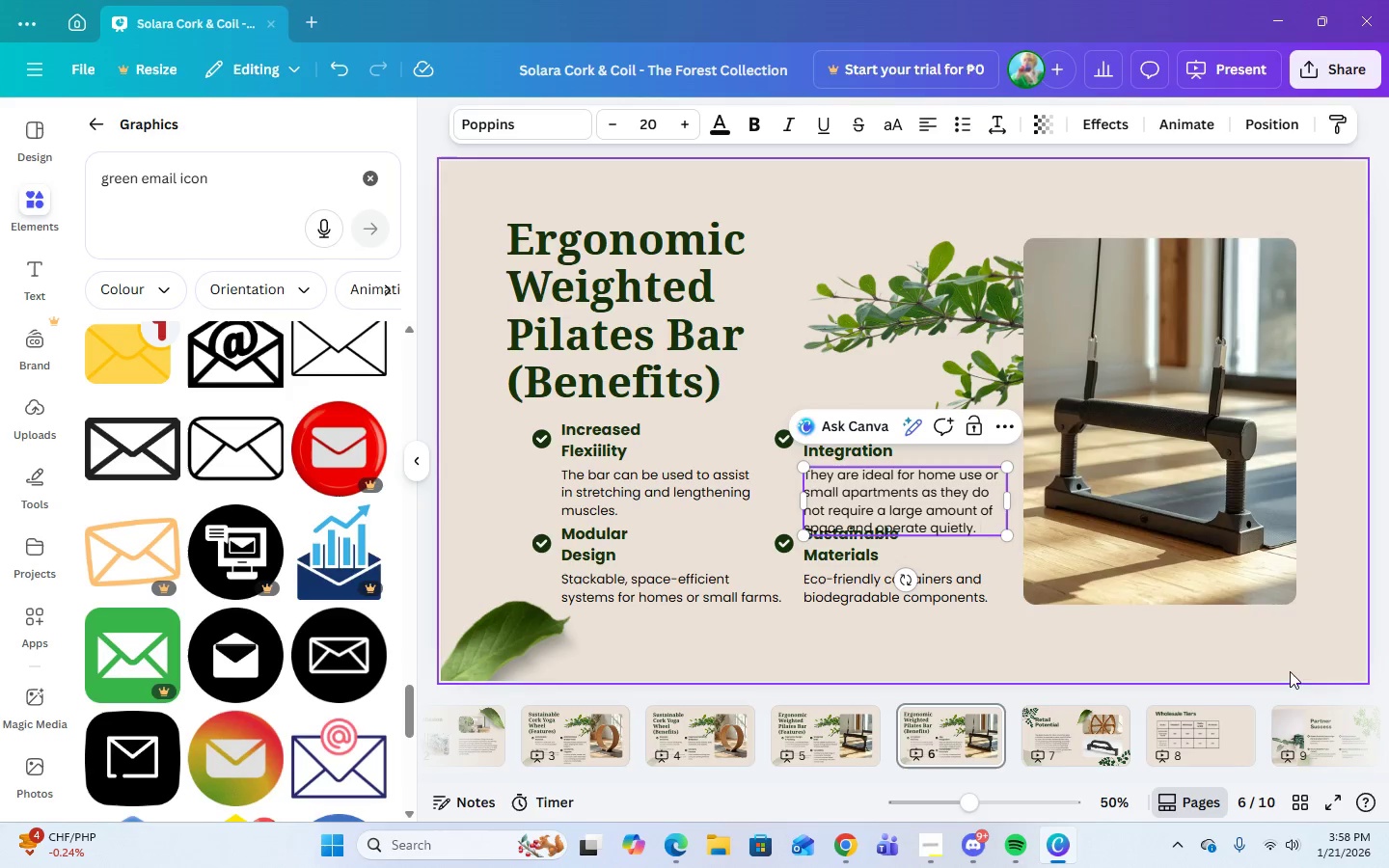 
wait(5.3)
 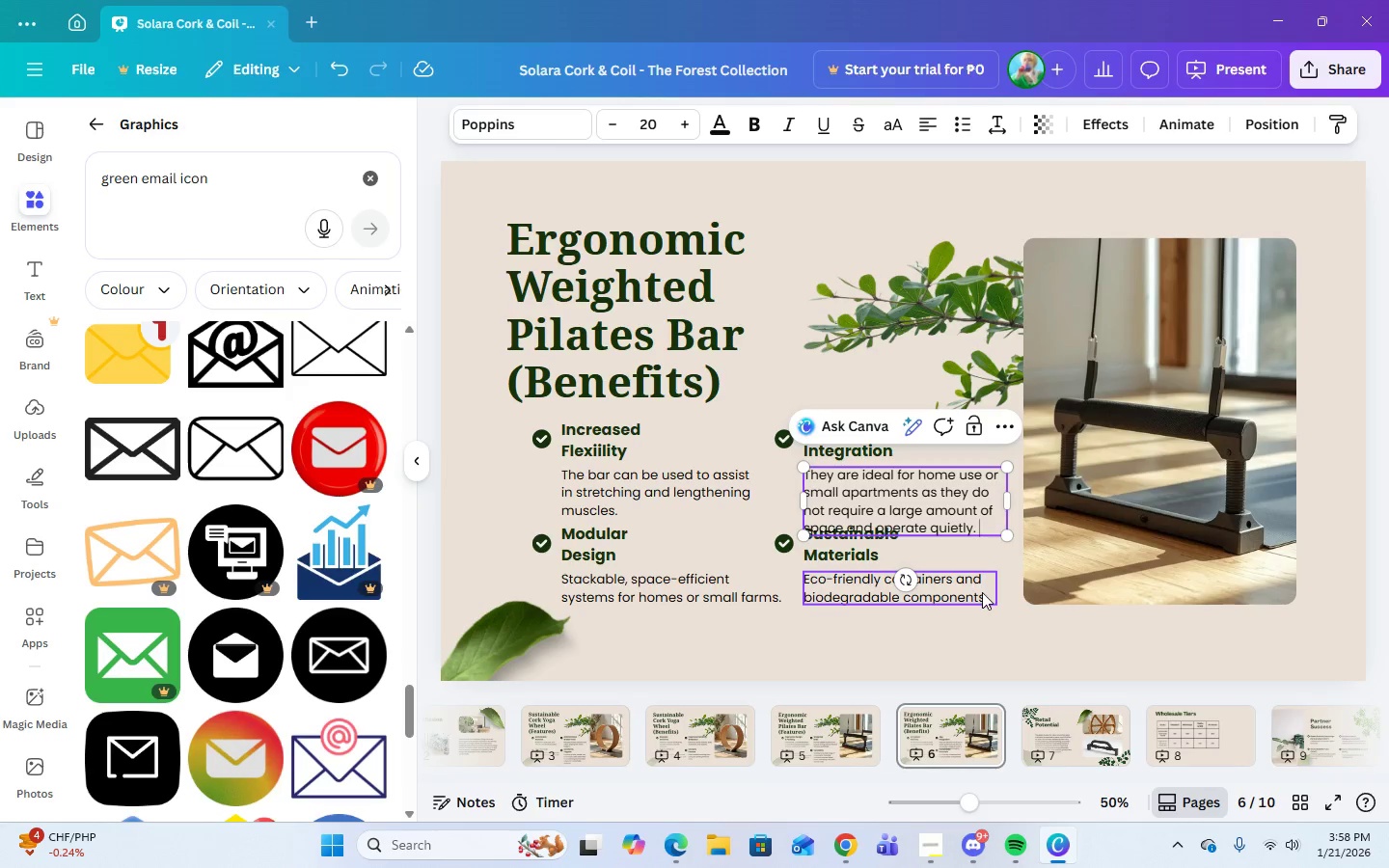 
left_click([337, 76])
 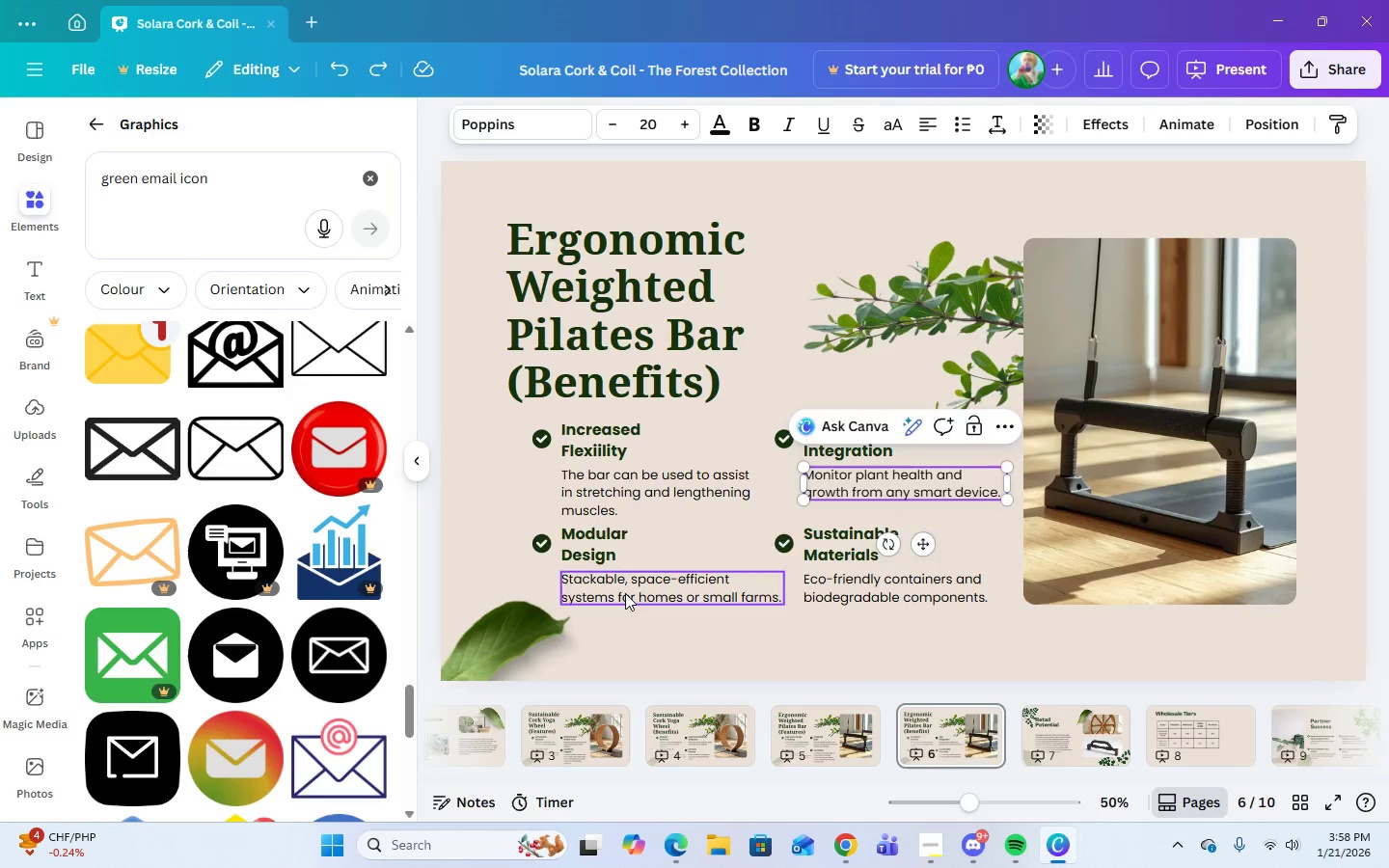 
double_click([625, 593])
 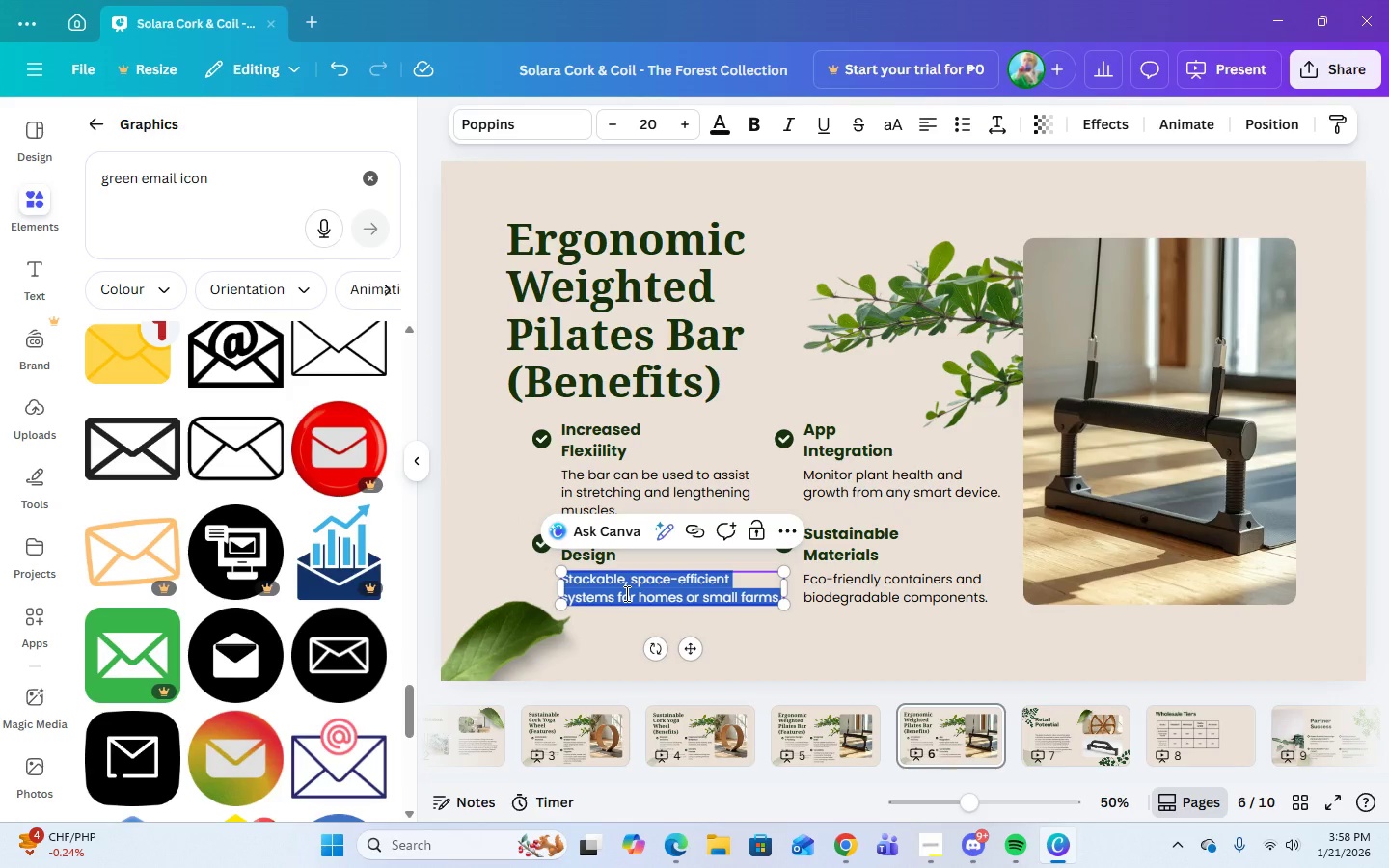 
key(Control+V)
 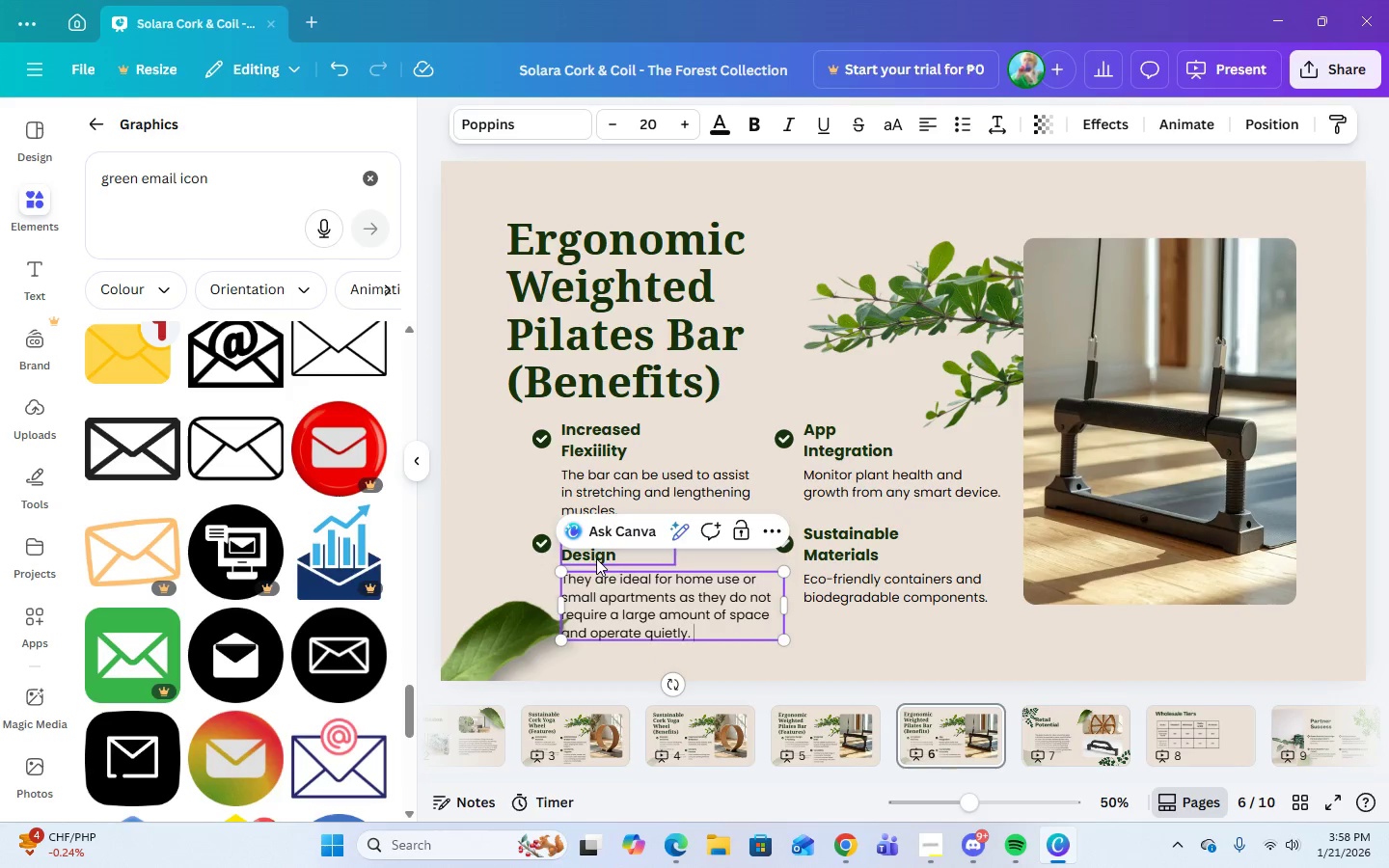 
double_click([596, 558])
 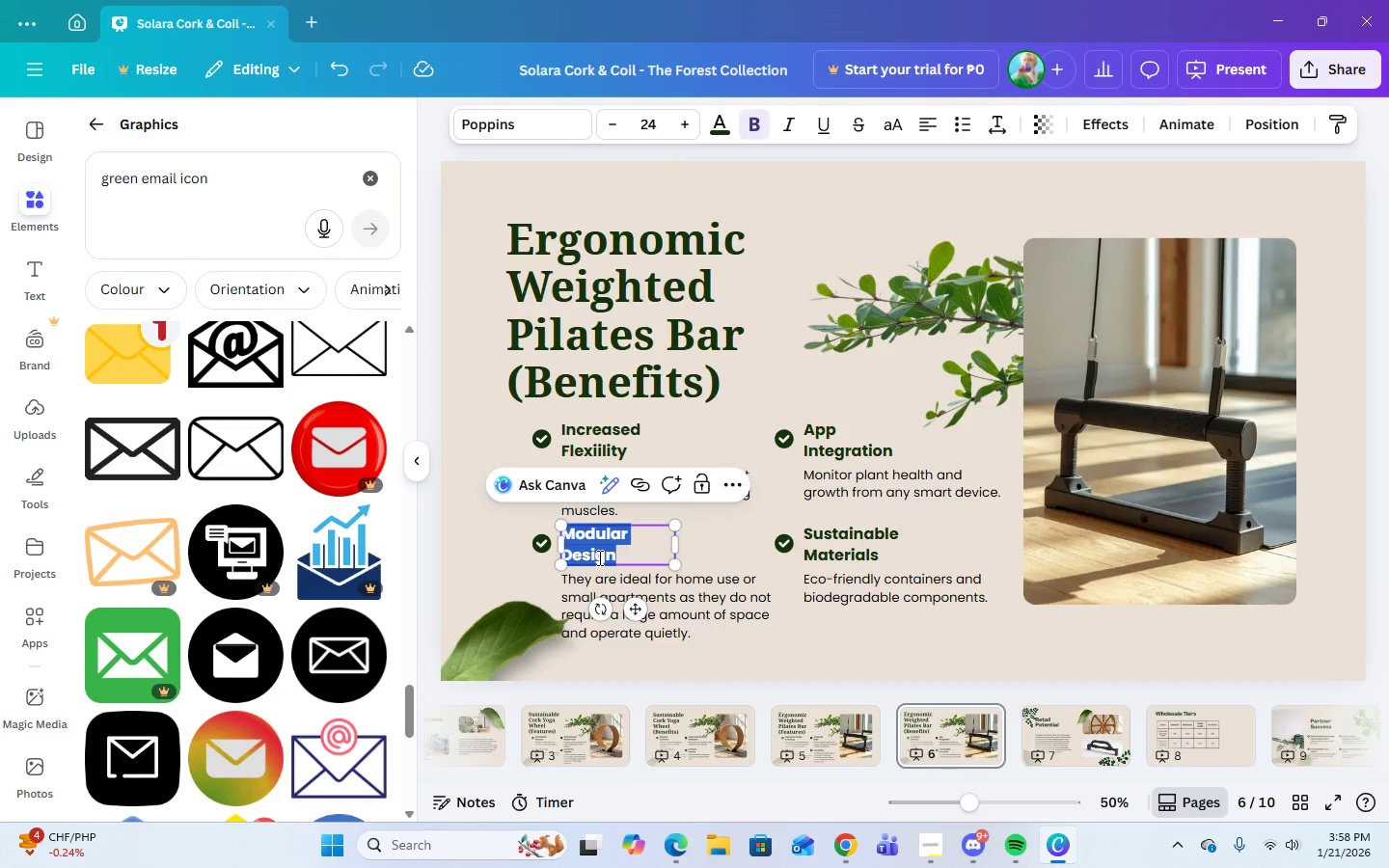 
type(Space-Saving & Quiet)
 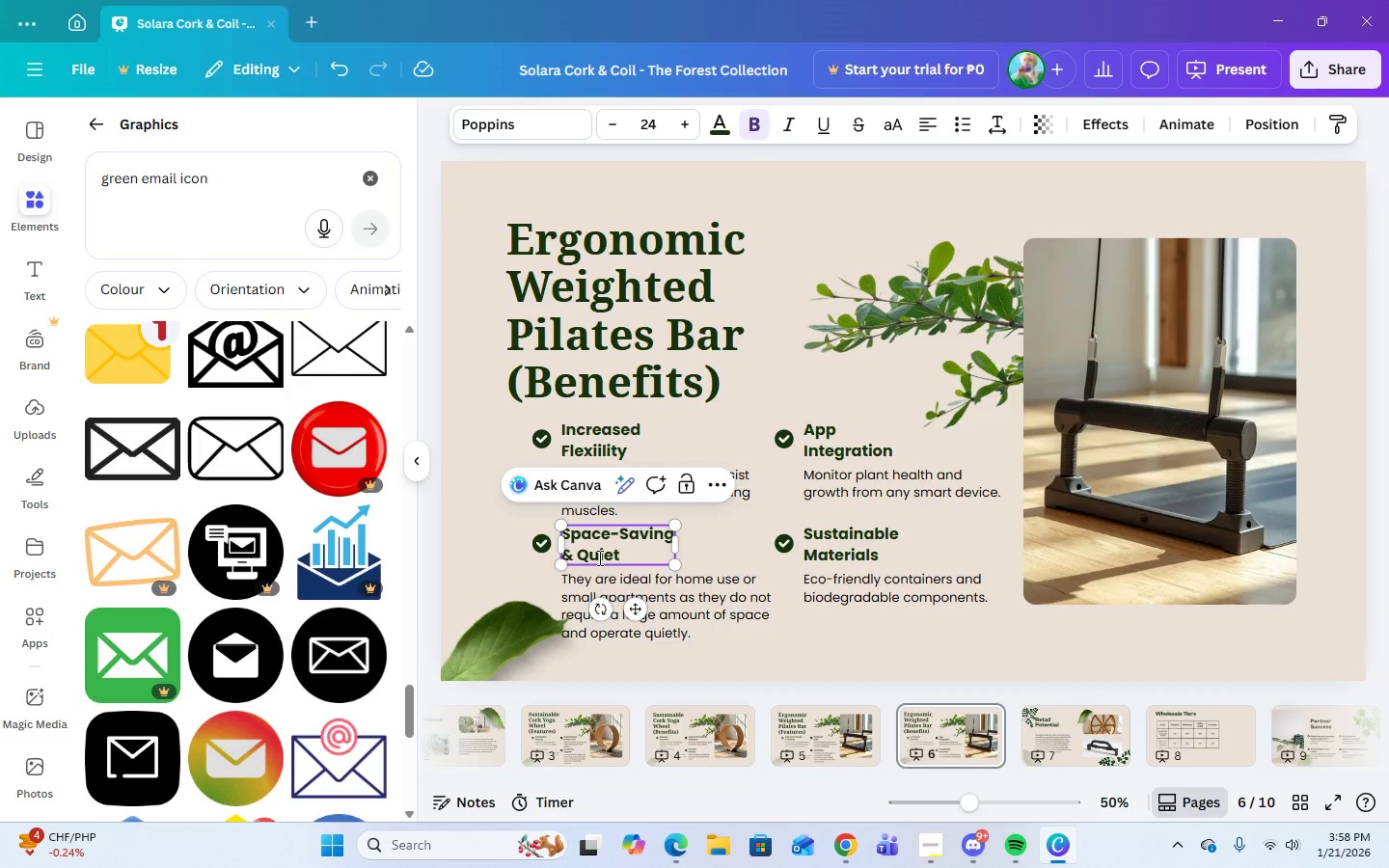 
left_click([835, 845])
 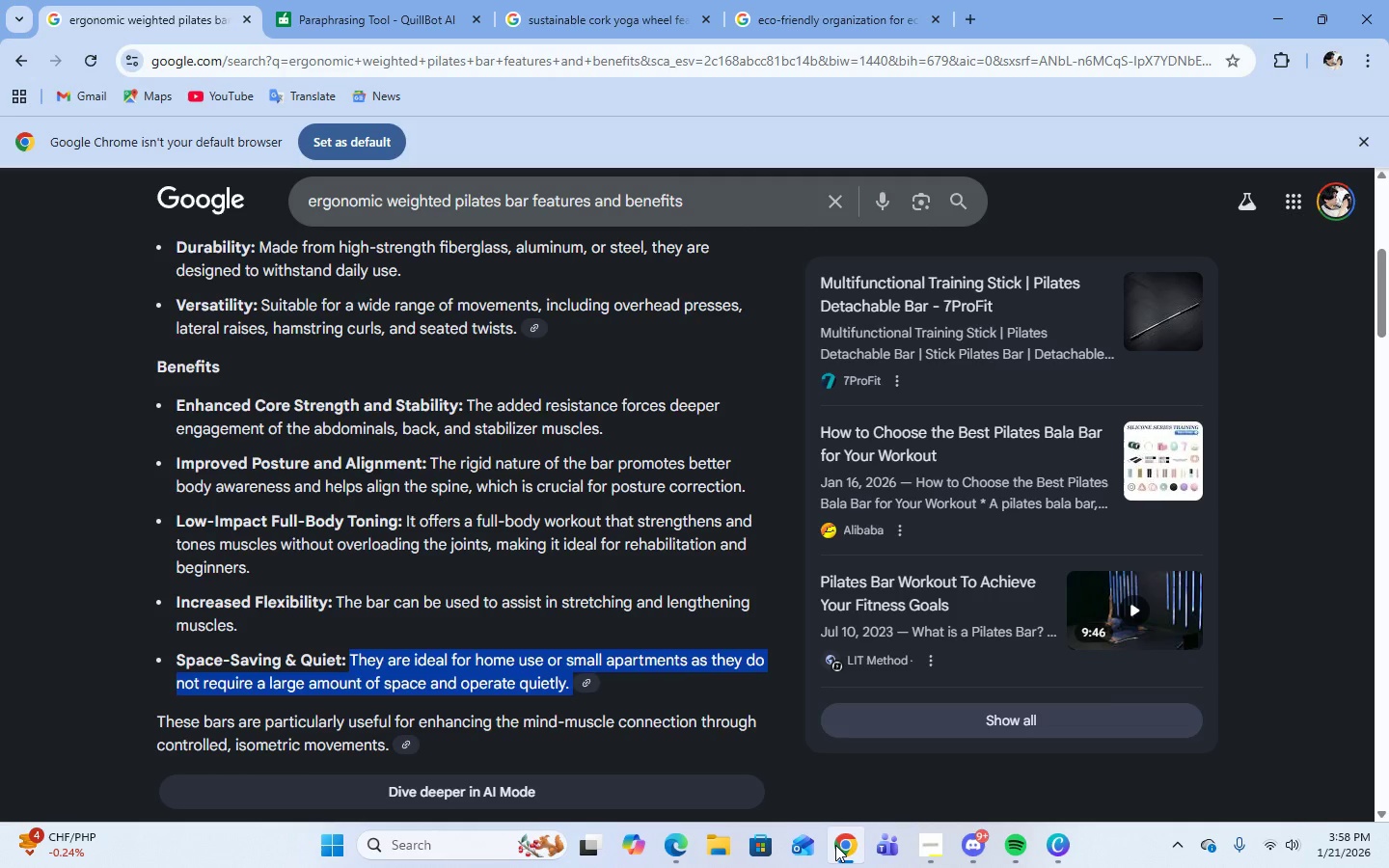 
scroll: coordinate [654, 692], scroll_direction: down, amount: 1.0
 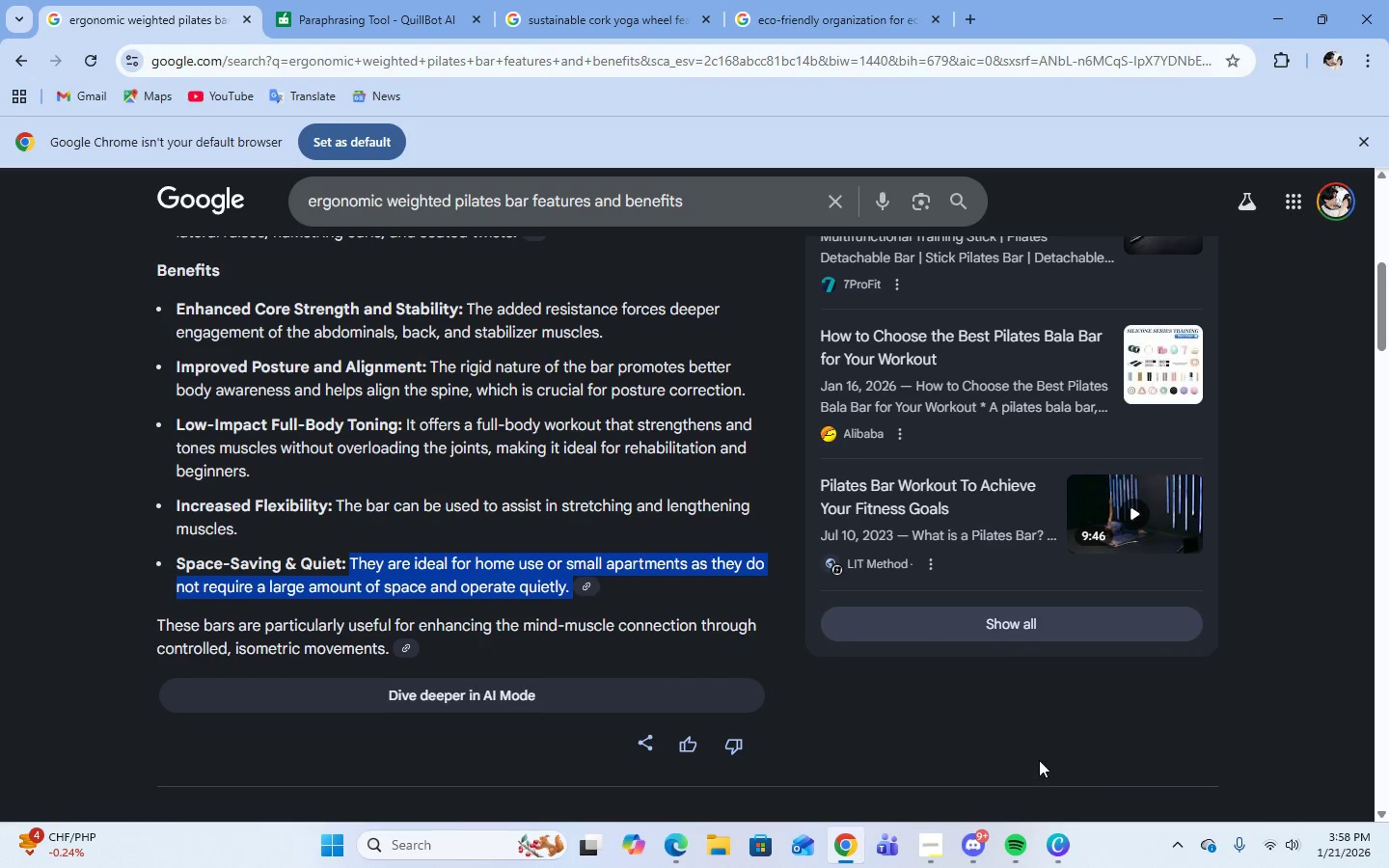 
wait(12.2)
 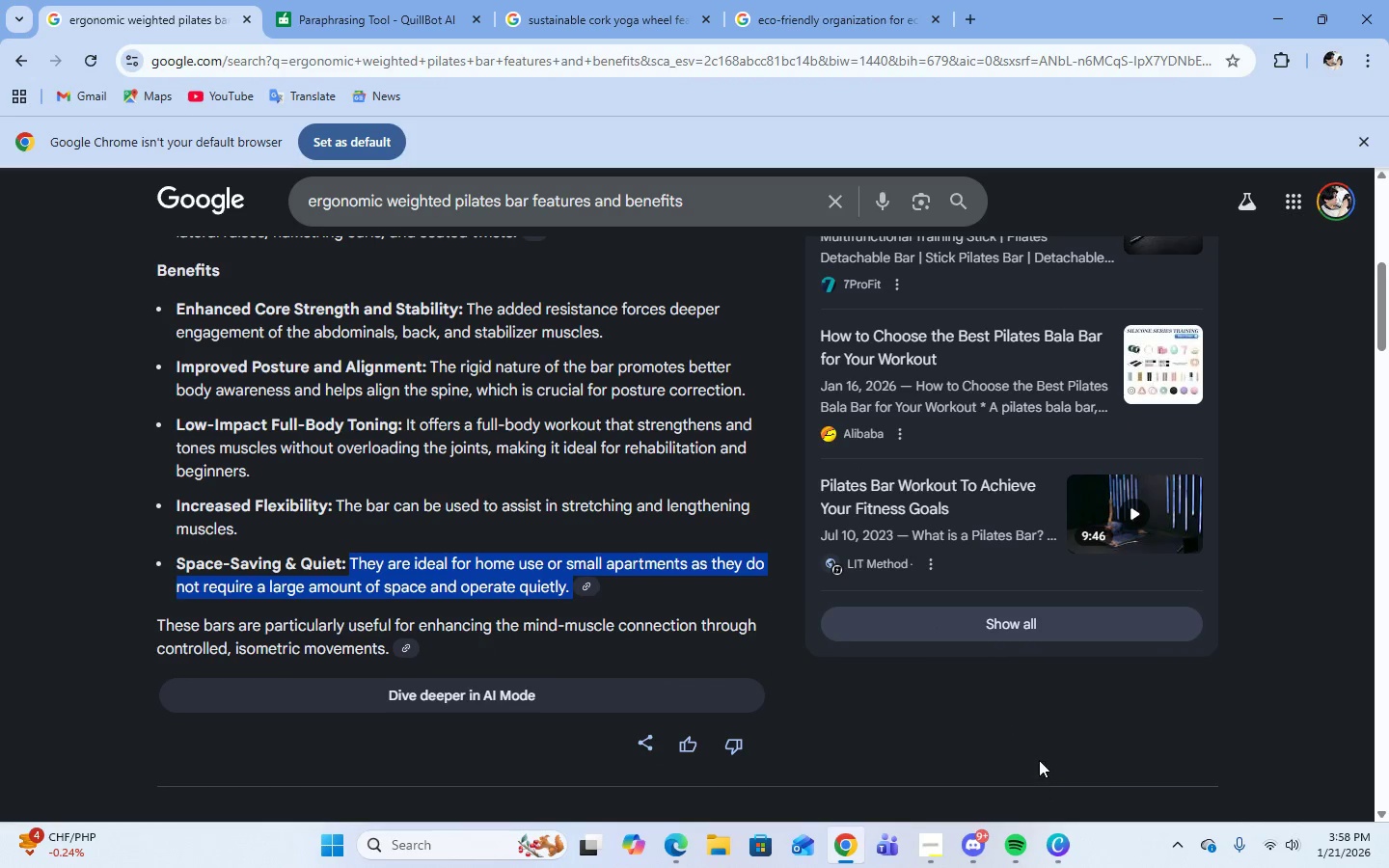 
left_click_drag(start_coordinate=[469, 311], to_coordinate=[603, 340])
 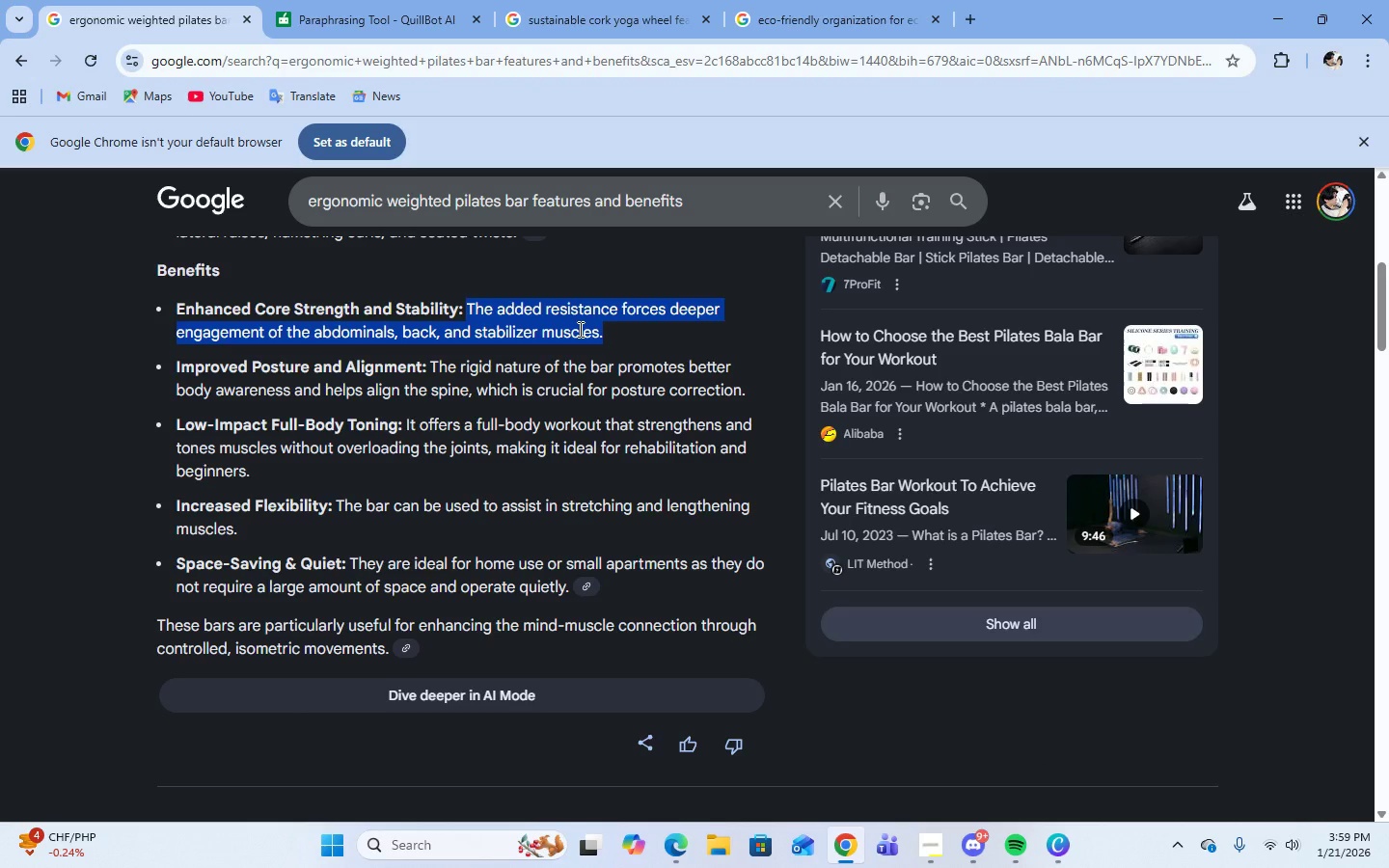 
right_click([579, 329])
 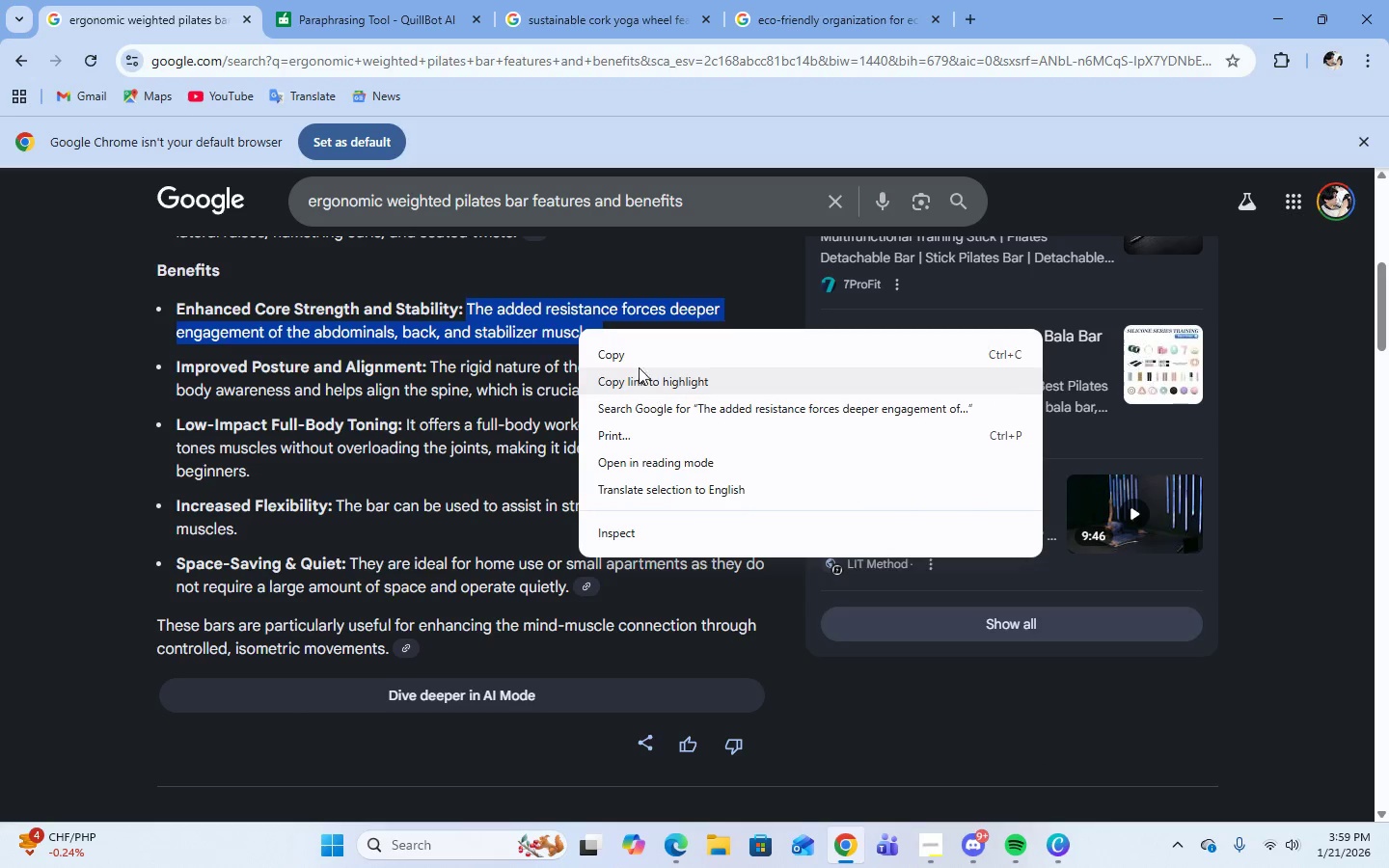 
left_click([632, 358])
 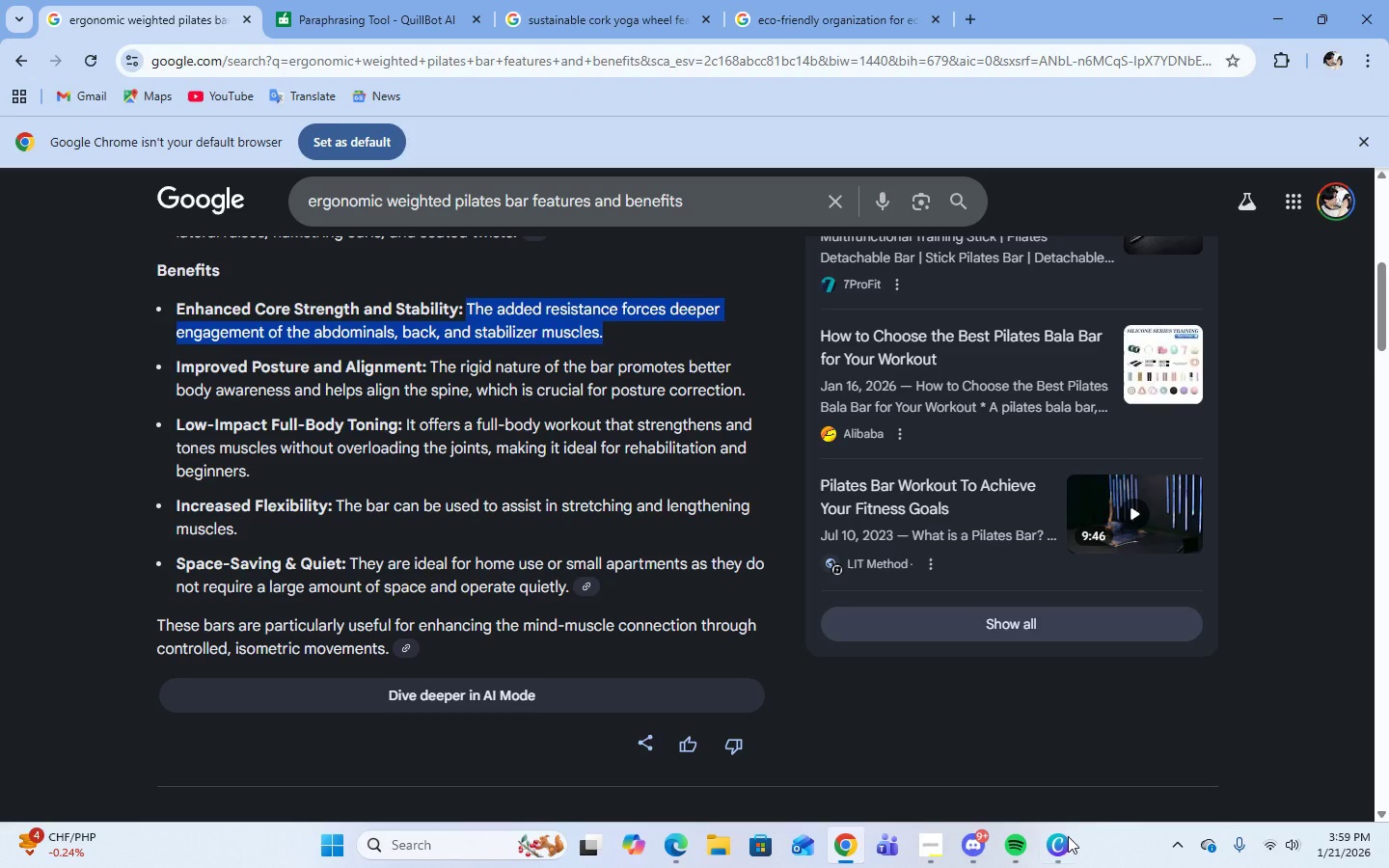 
left_click([1064, 853])
 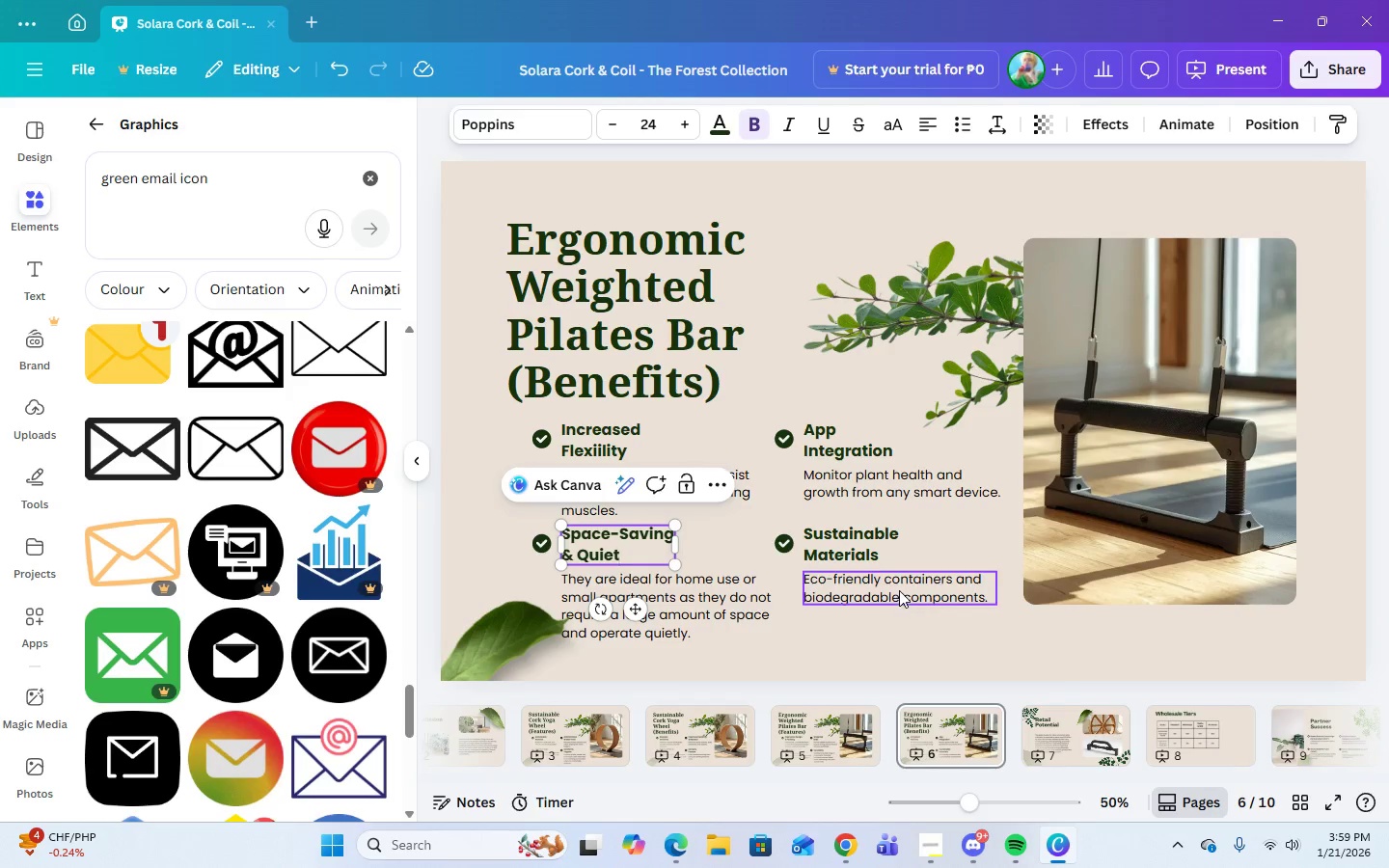 
double_click([899, 590])
 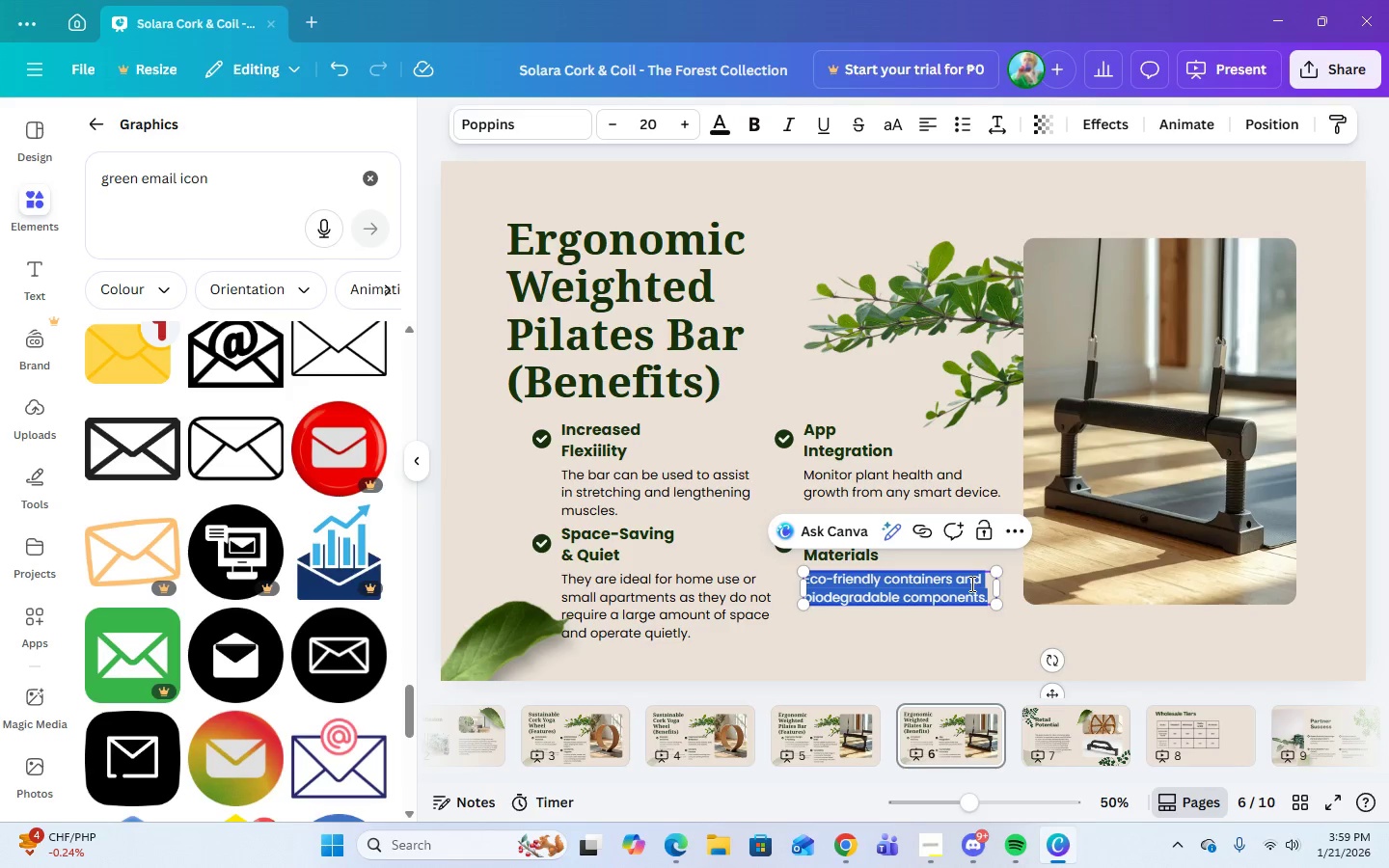 
right_click([967, 590])
 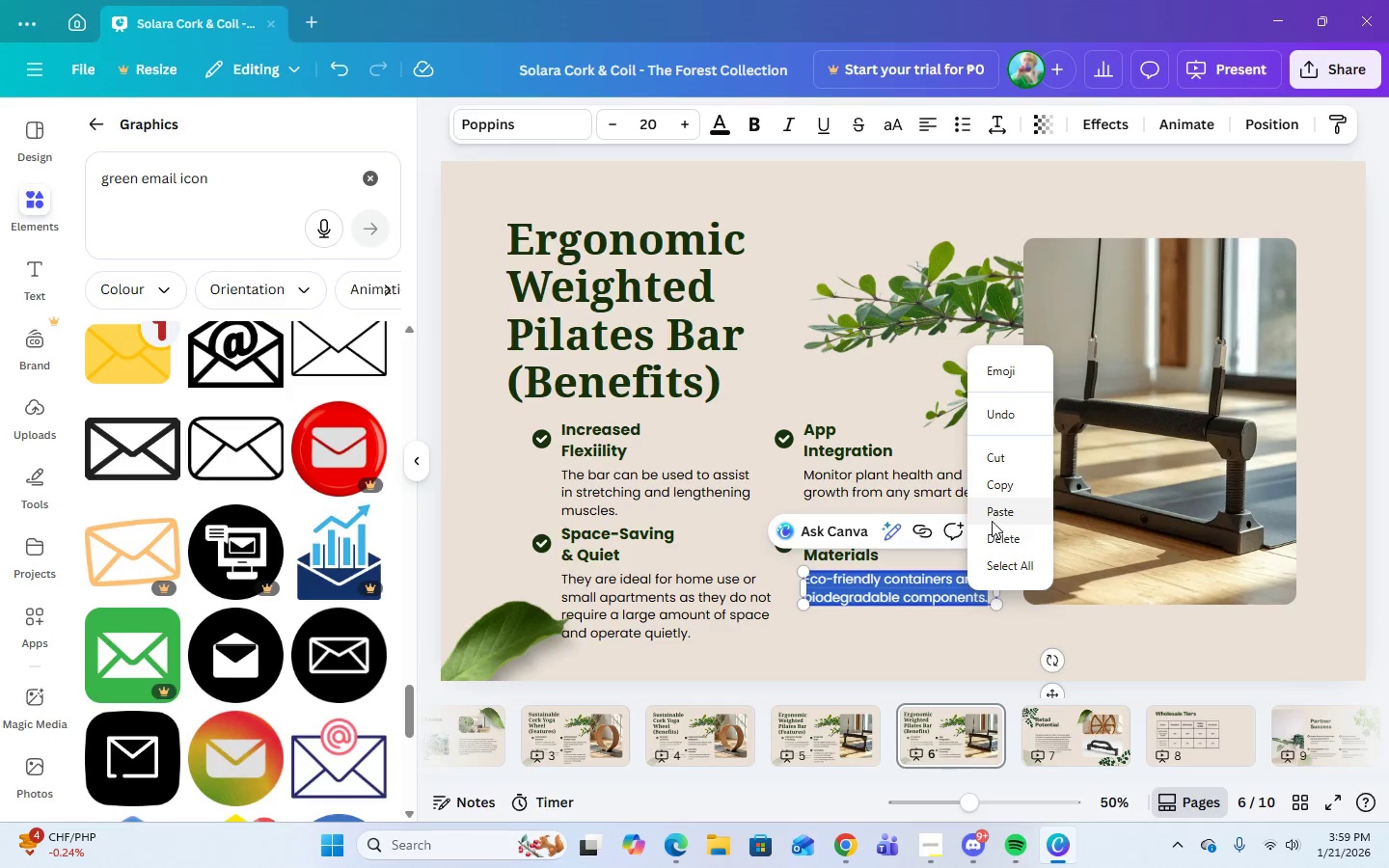 
left_click([992, 511])
 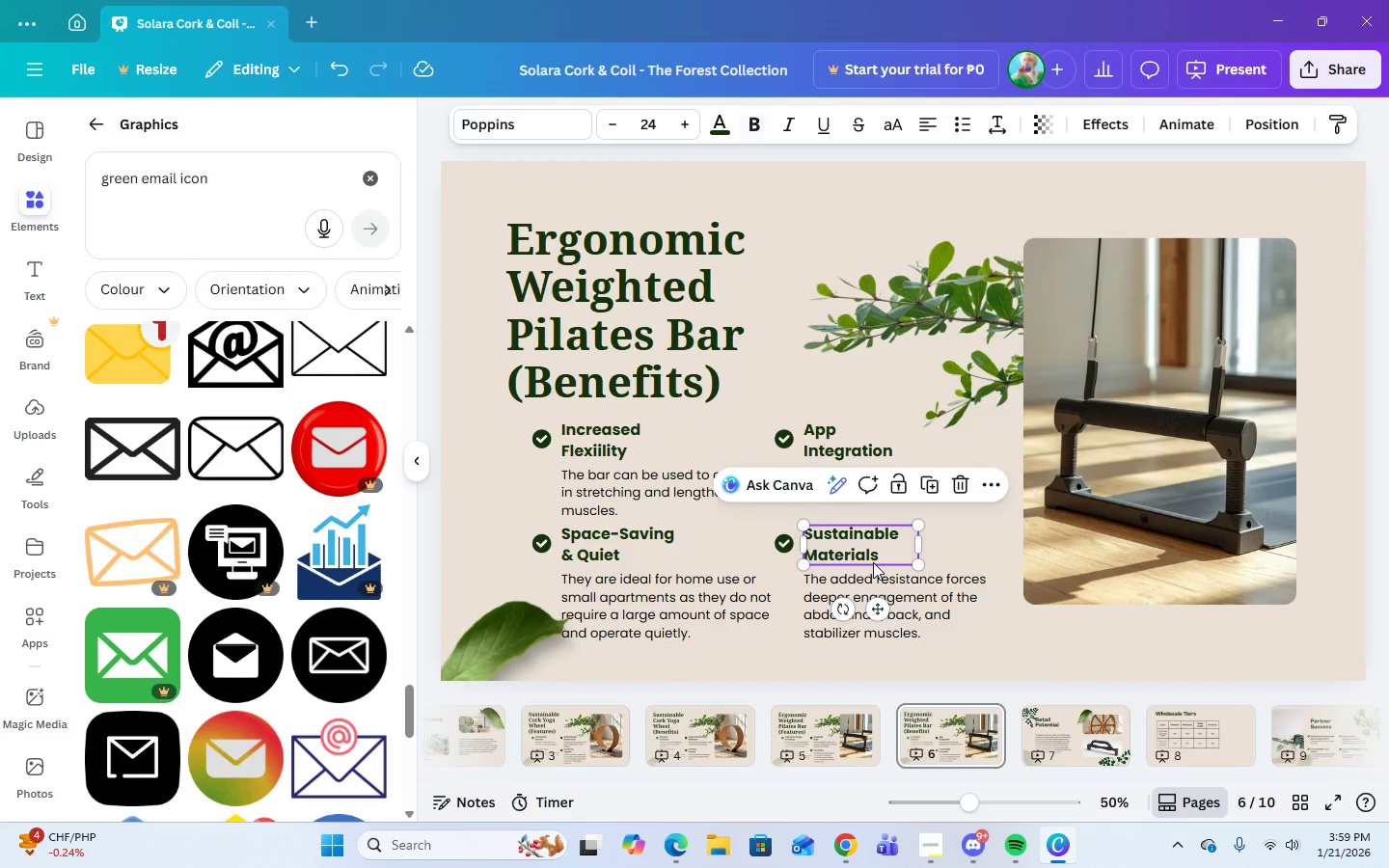 
double_click([874, 554])
 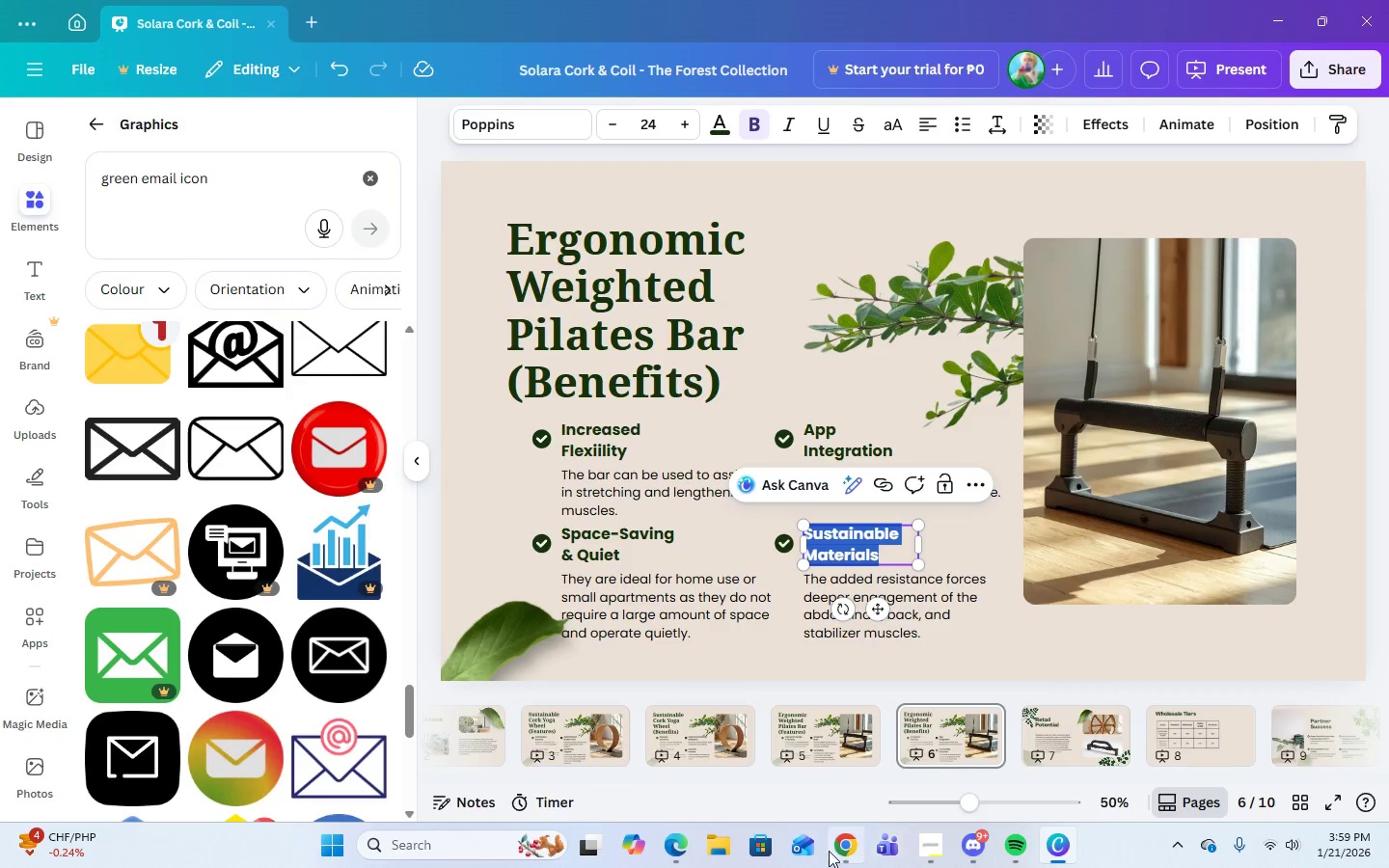 
left_click([841, 851])
 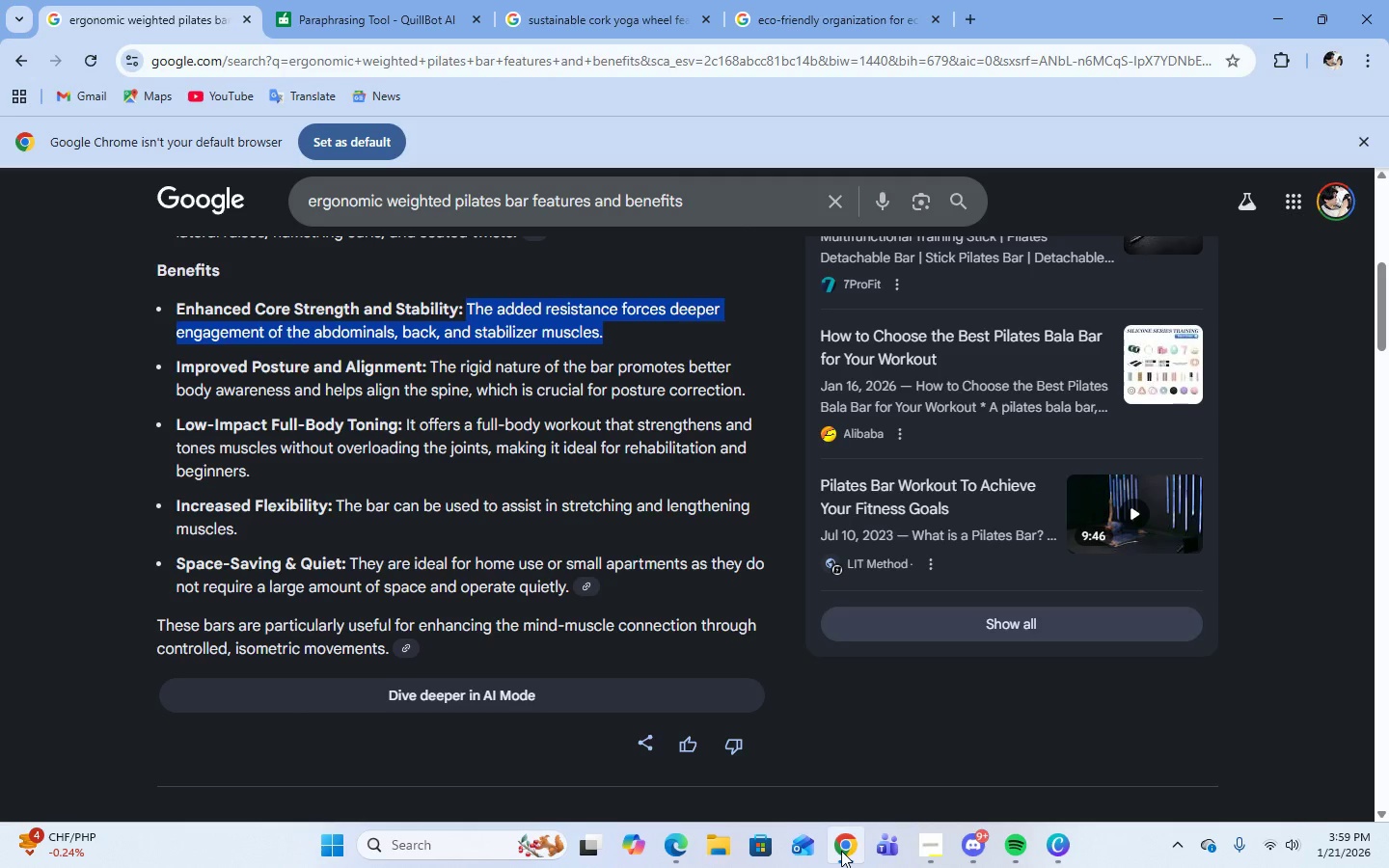 
left_click([841, 851])
 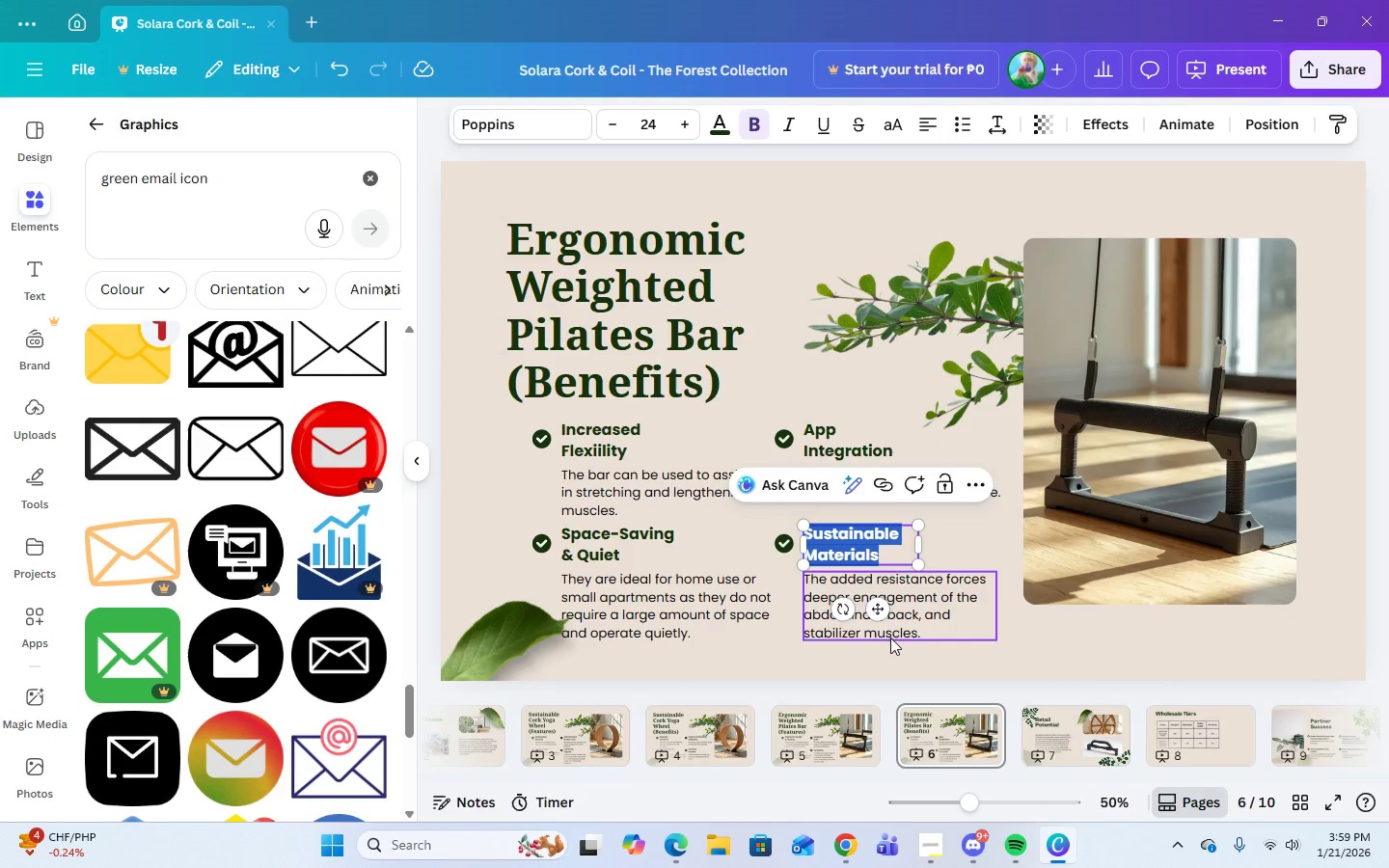 
type(Enhanced Core STren)
 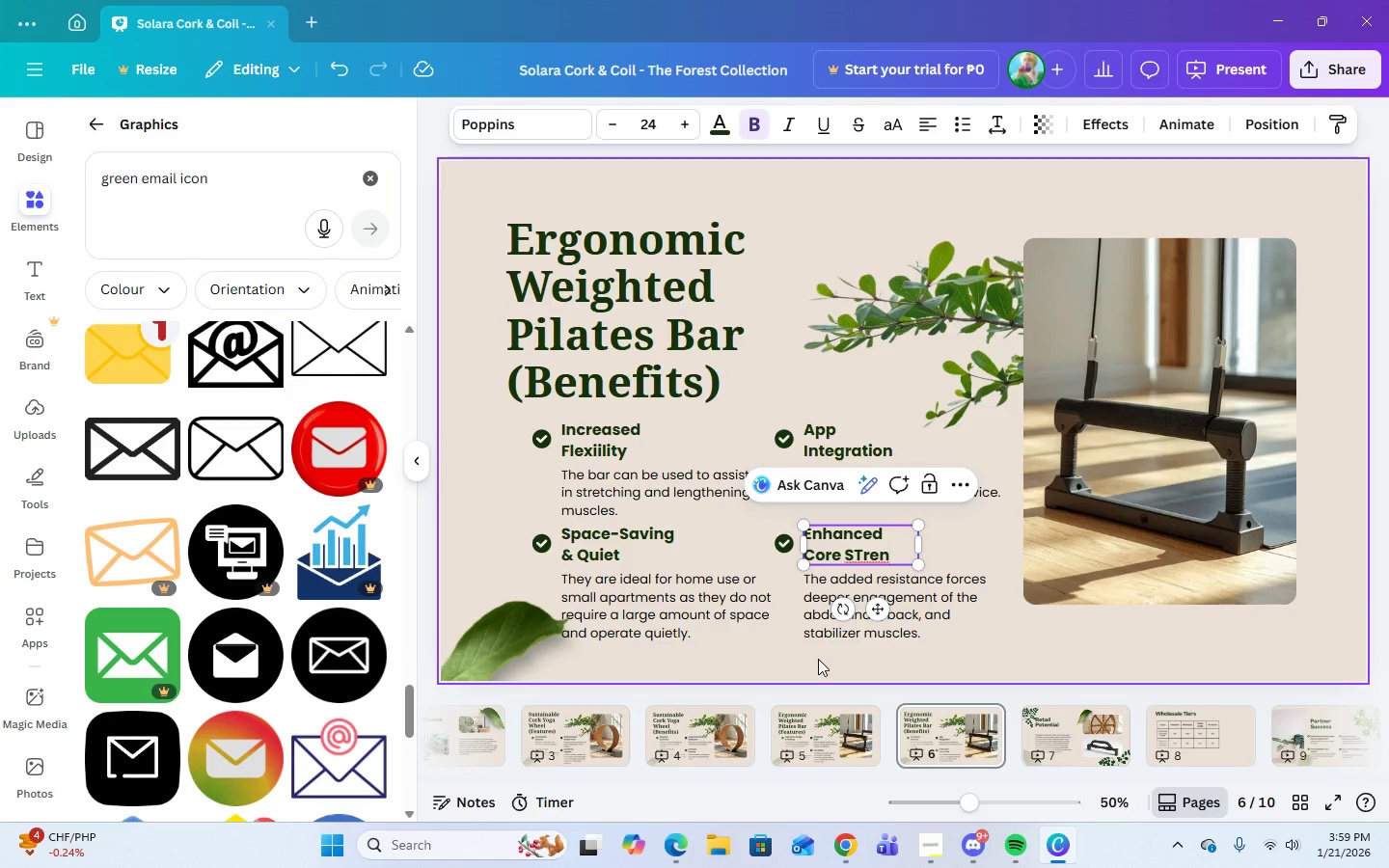 
key(Backspace)
 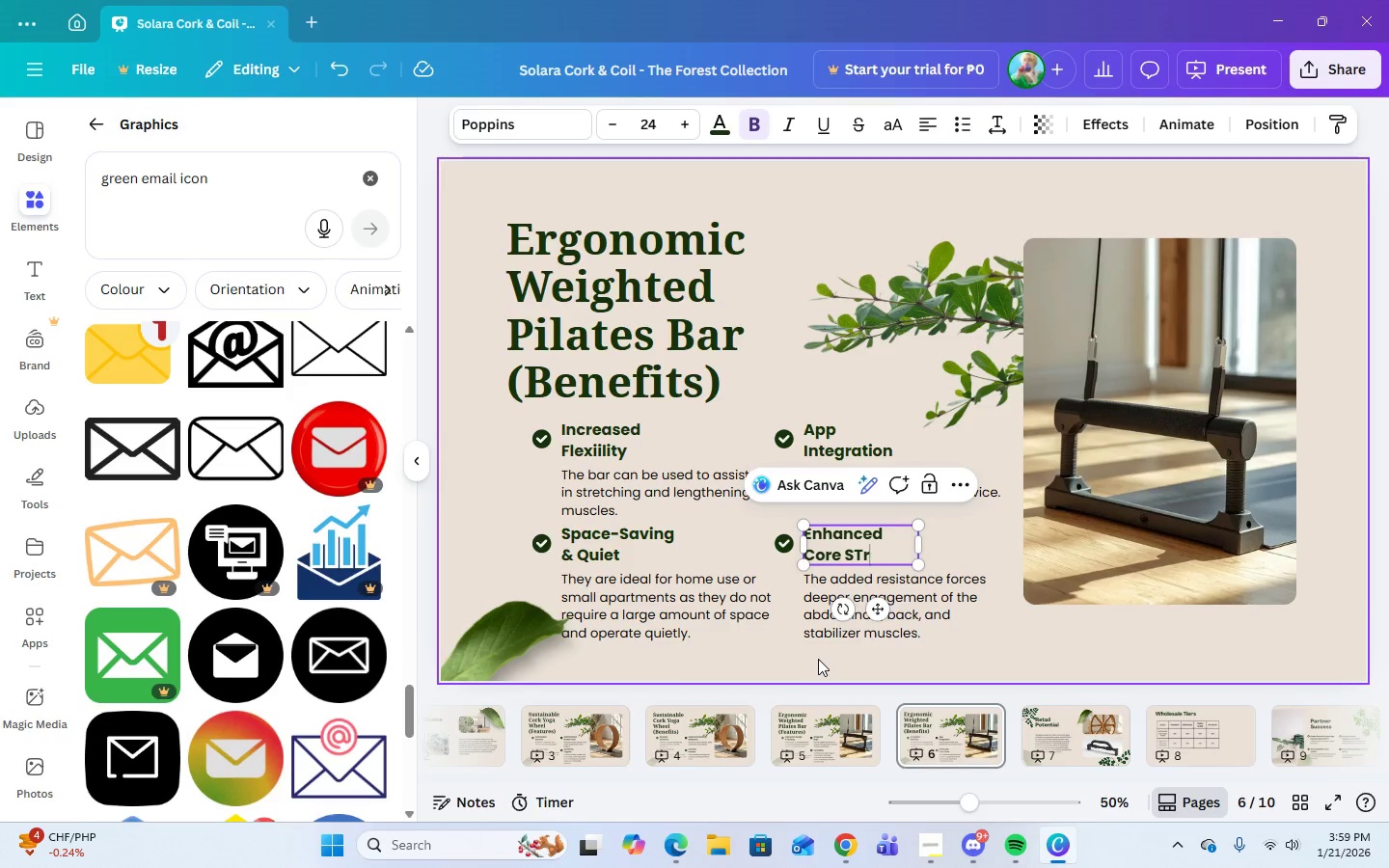 
key(Backspace)
 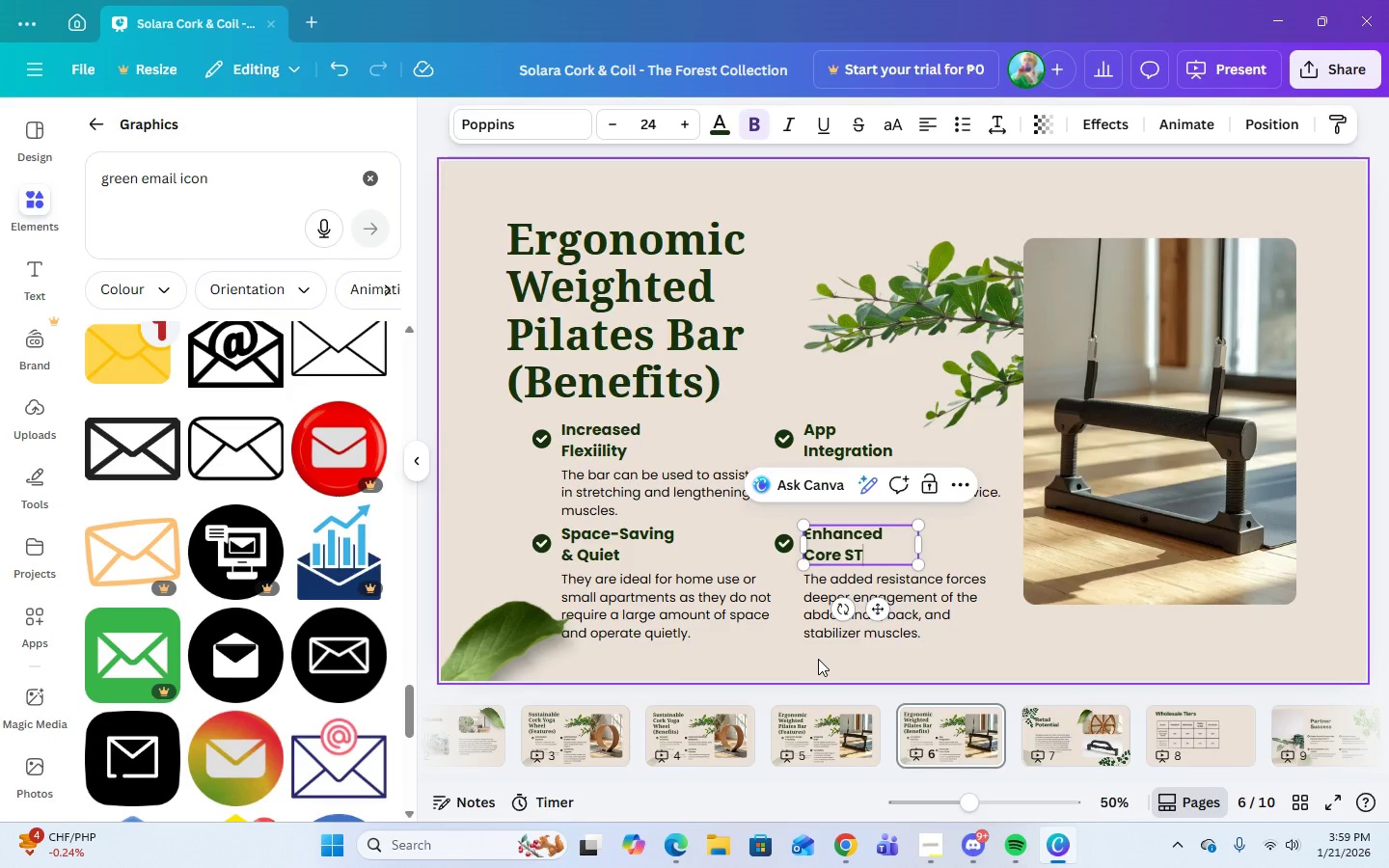 
key(Backspace)
 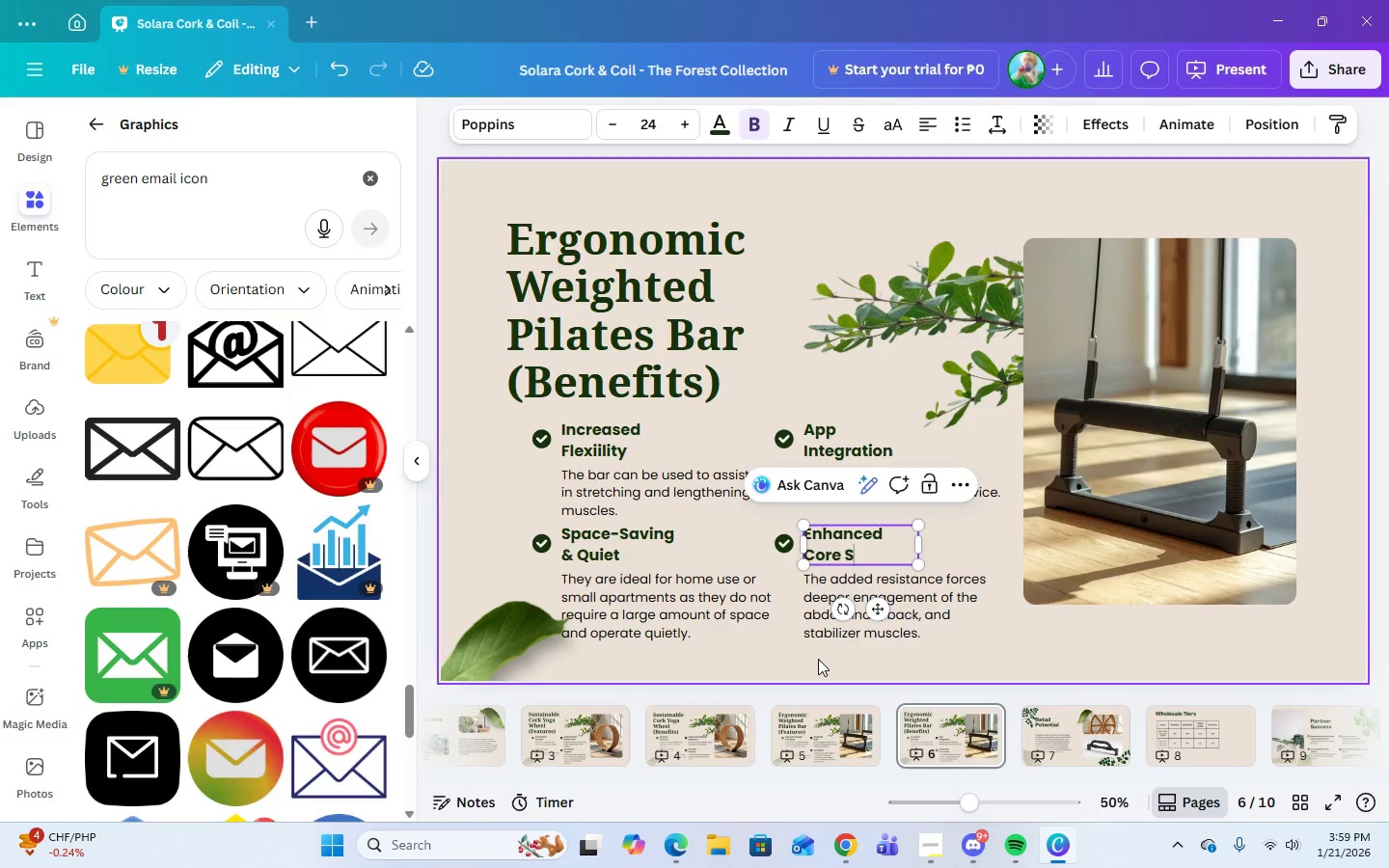 
key(Backspace)
 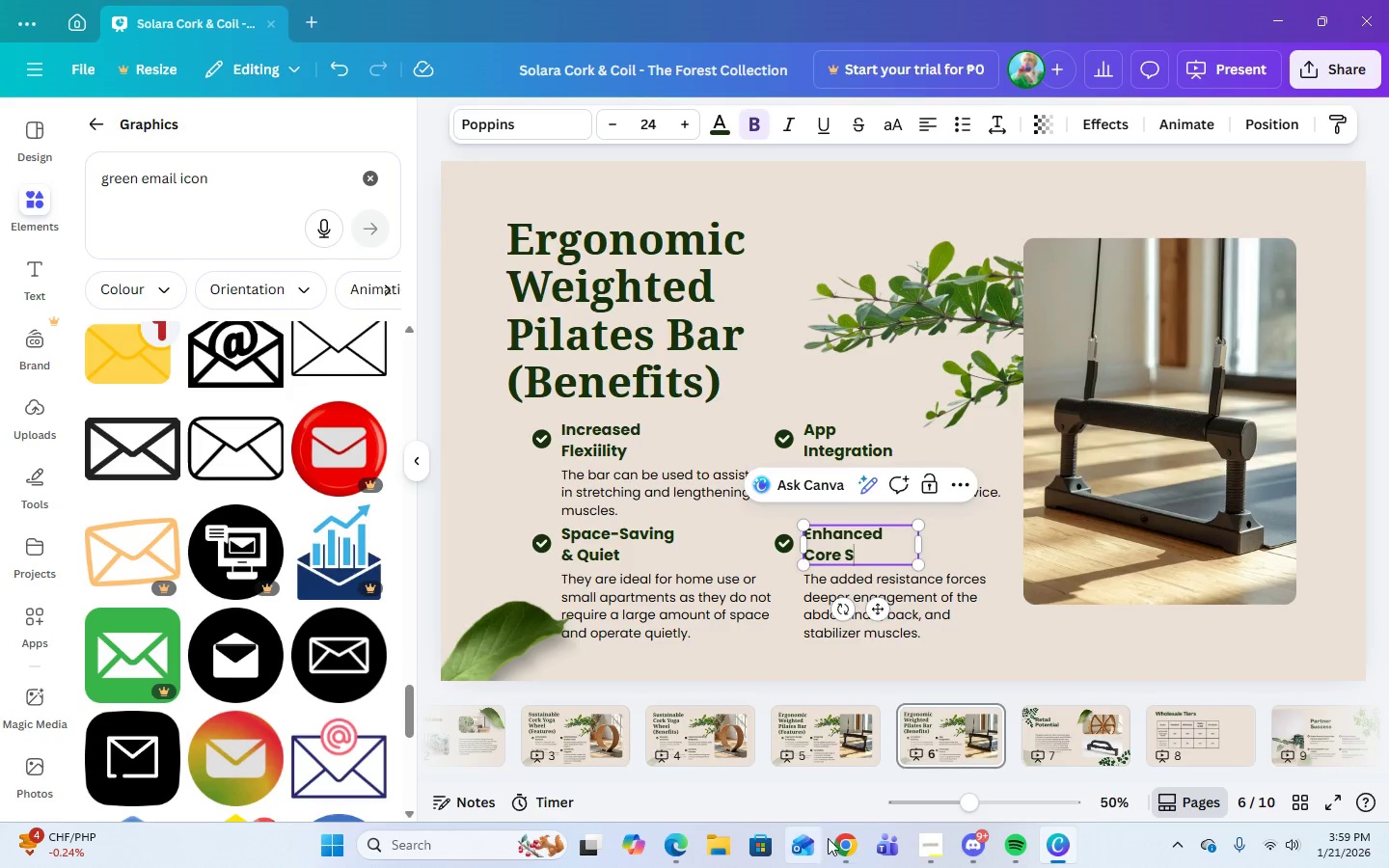 
left_click([845, 848])
 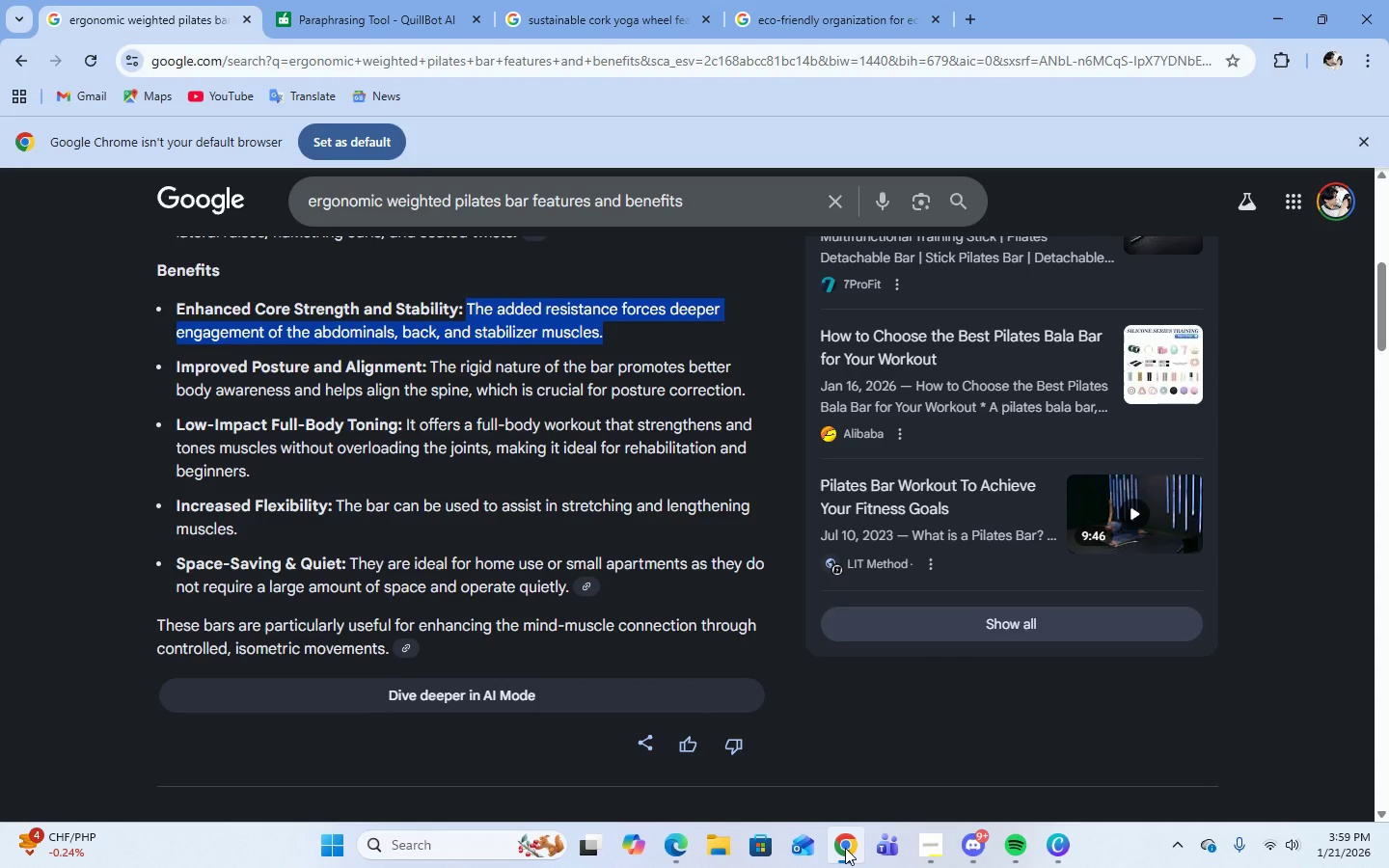 
left_click([845, 848])
 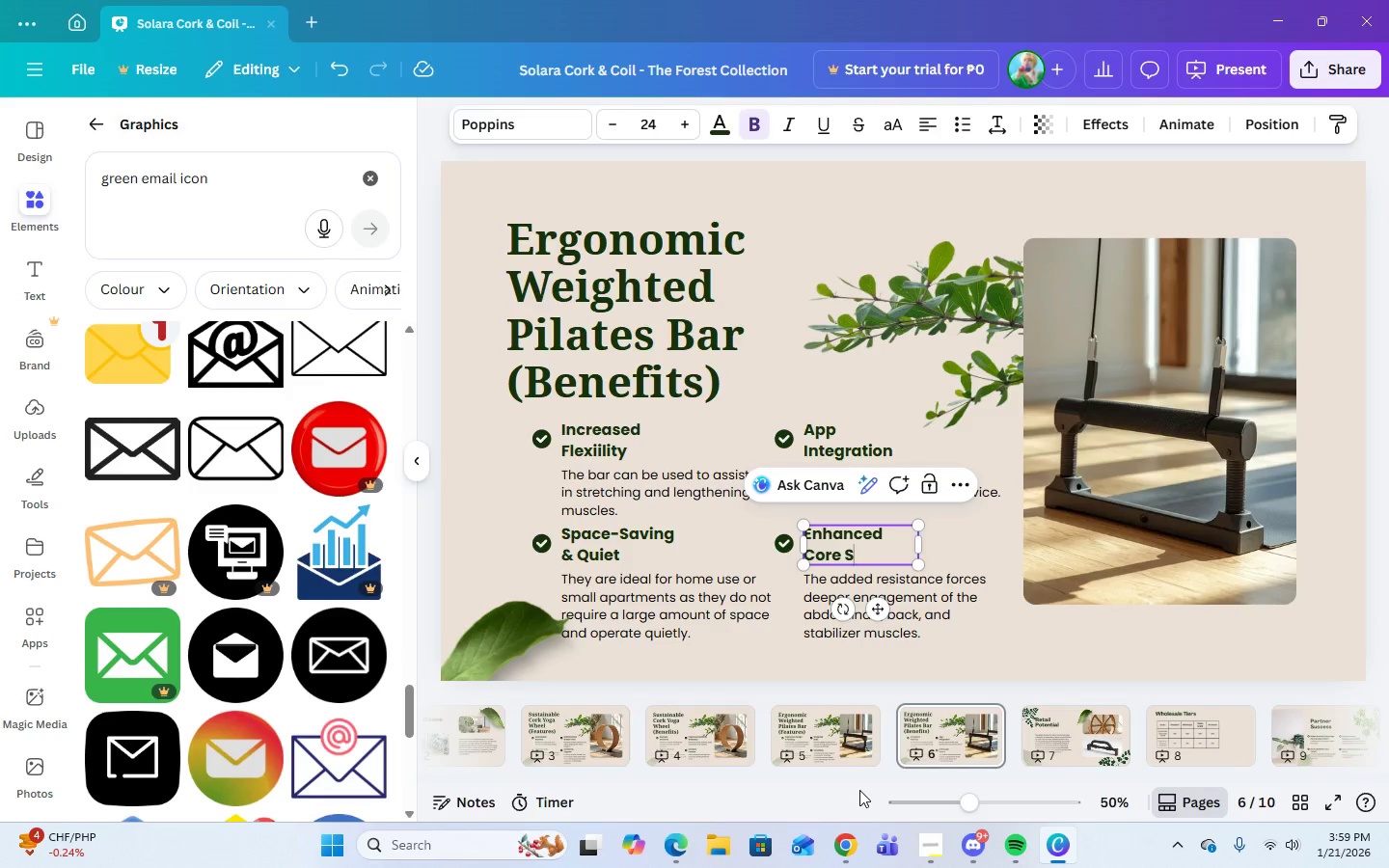 
type(trength & Staility)
 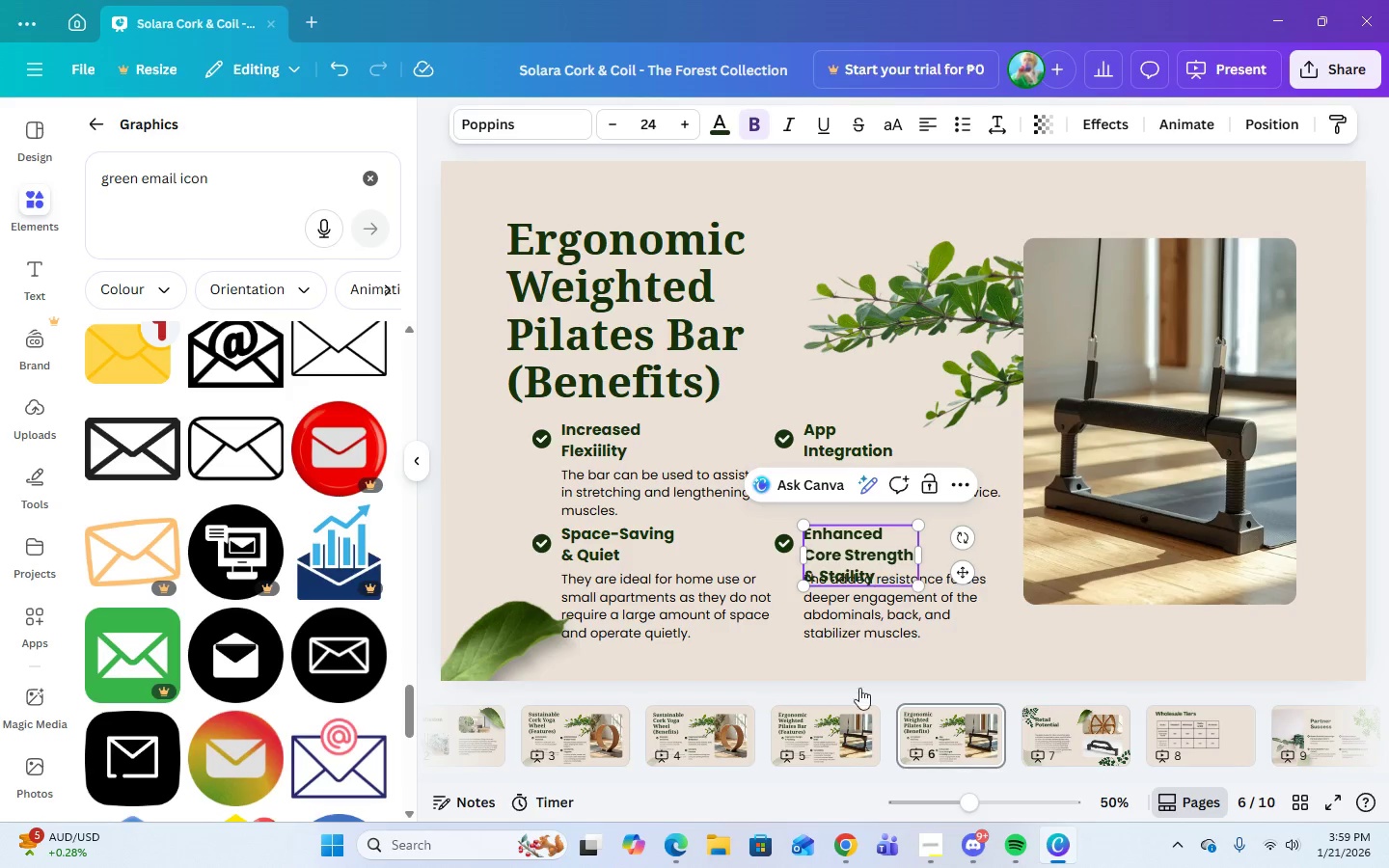 
left_click_drag(start_coordinate=[921, 557], to_coordinate=[958, 551])
 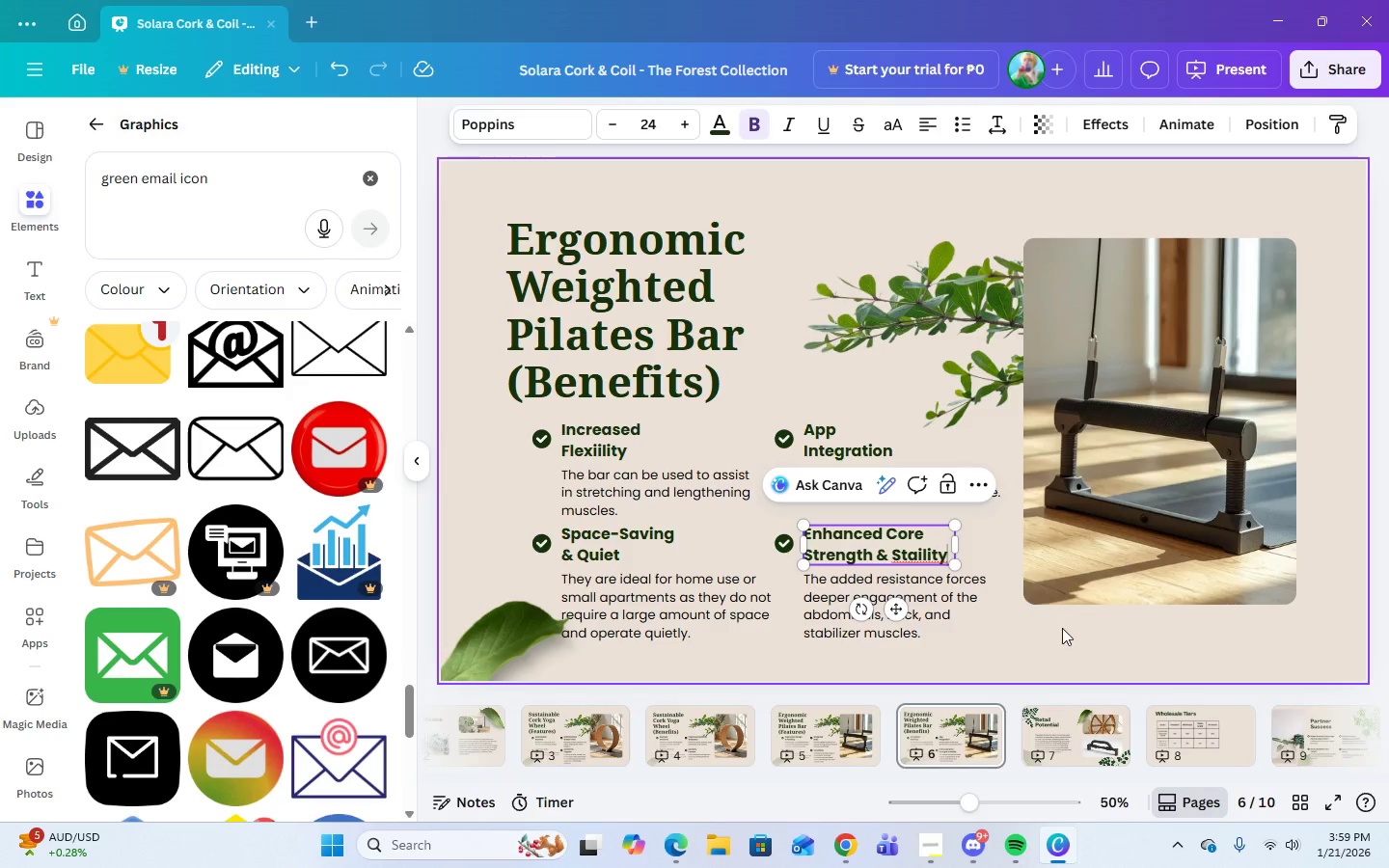 
left_click([1062, 628])
 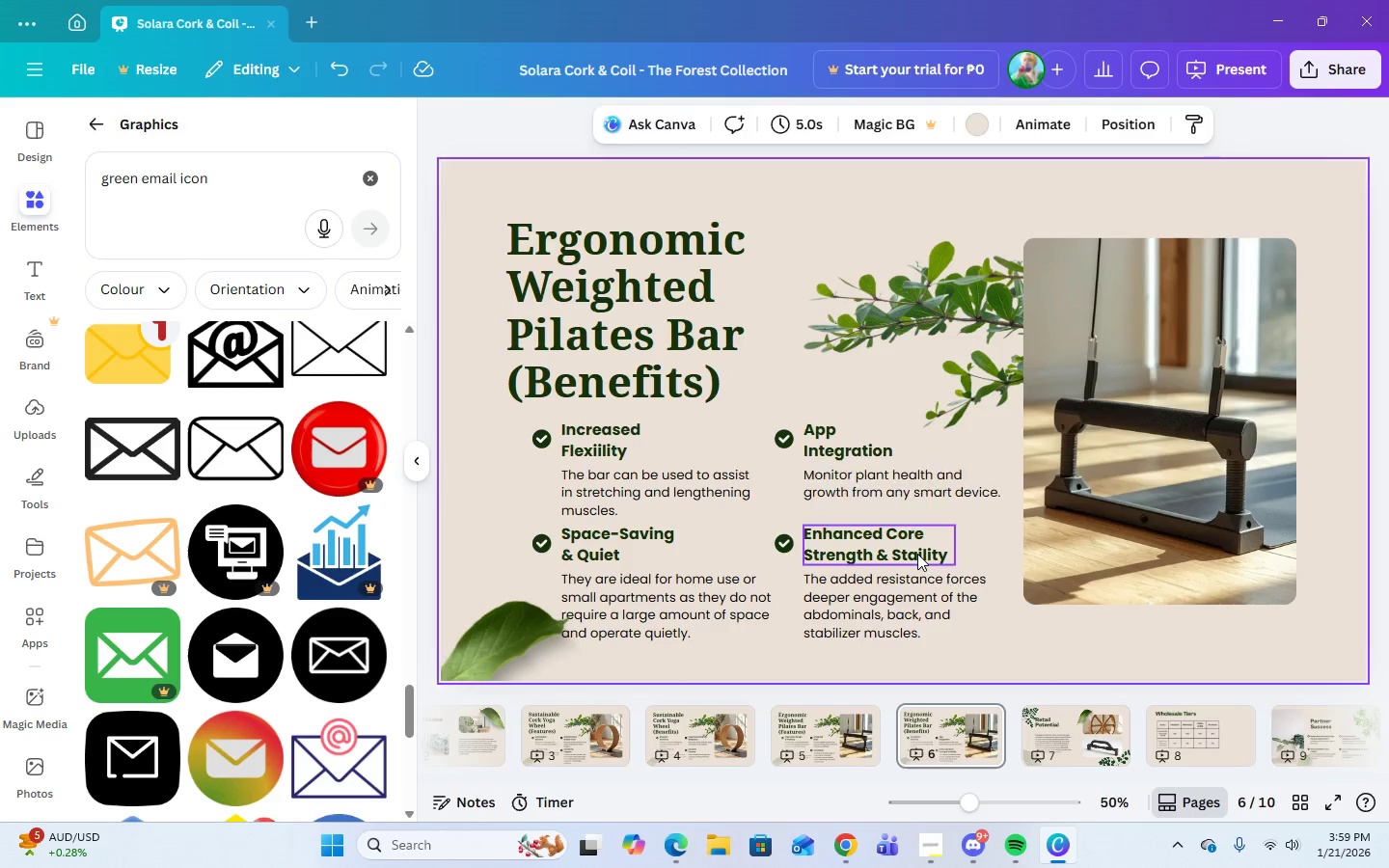 
double_click([918, 554])
 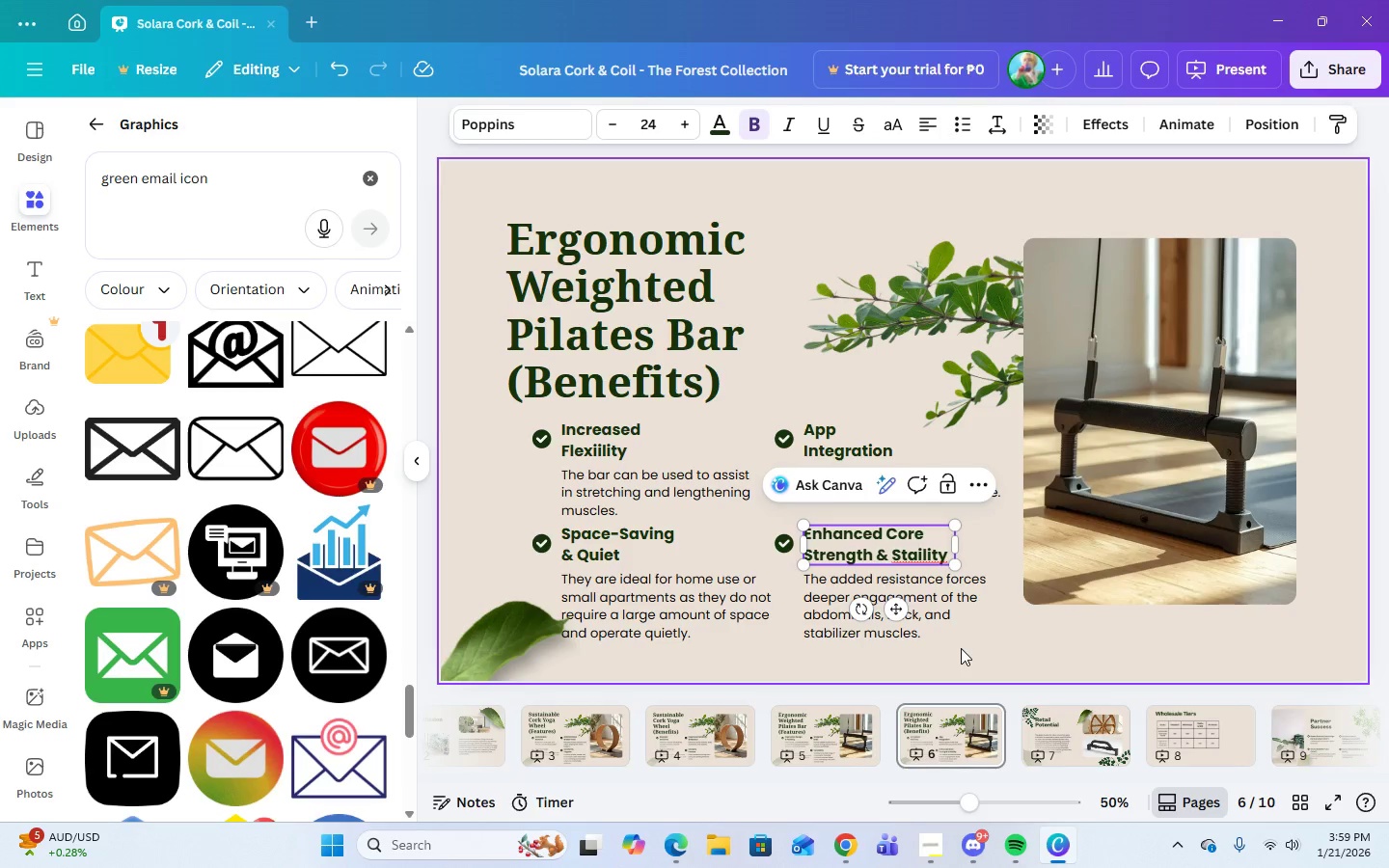 
key(B)
 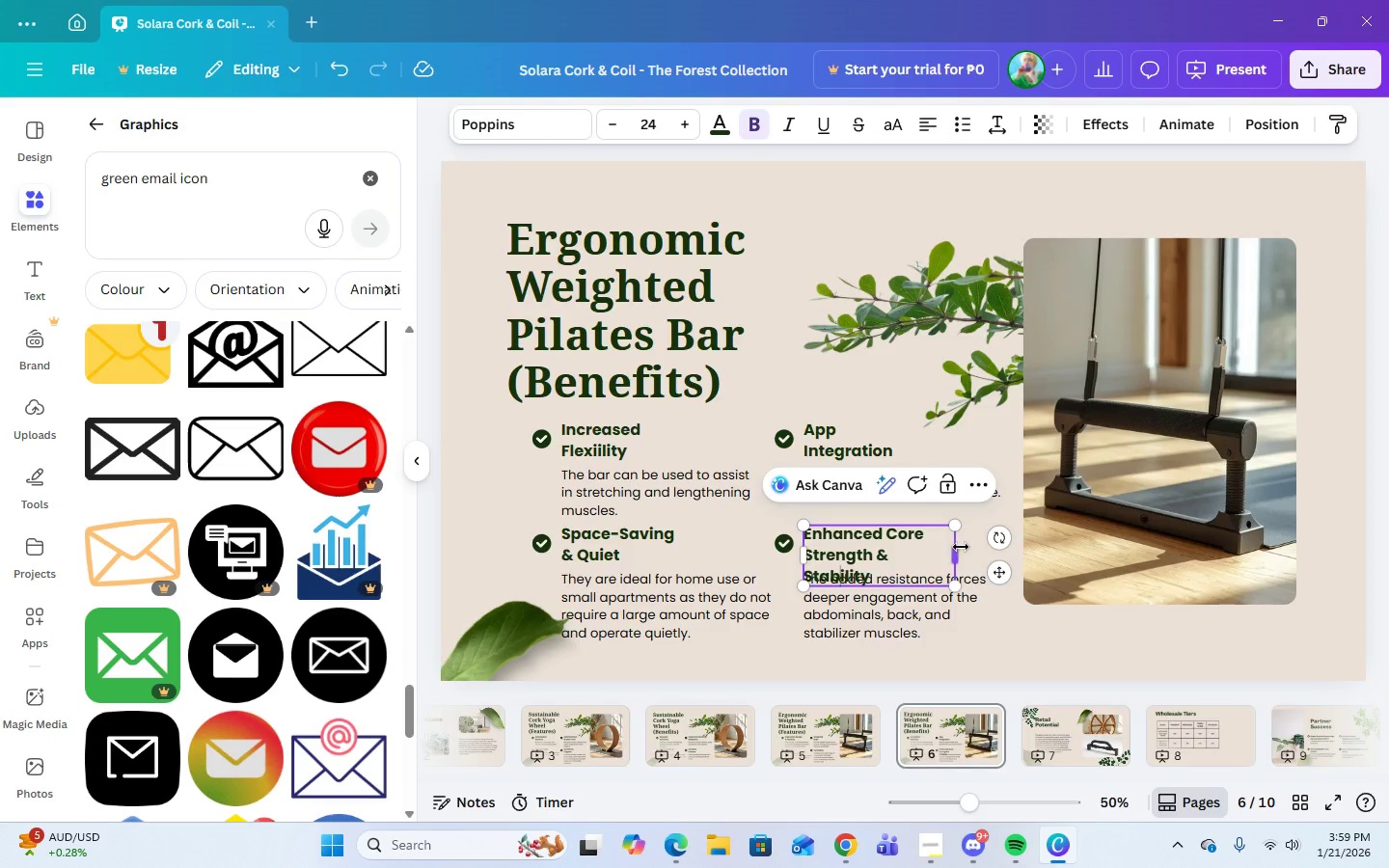 
left_click_drag(start_coordinate=[955, 552], to_coordinate=[965, 553])
 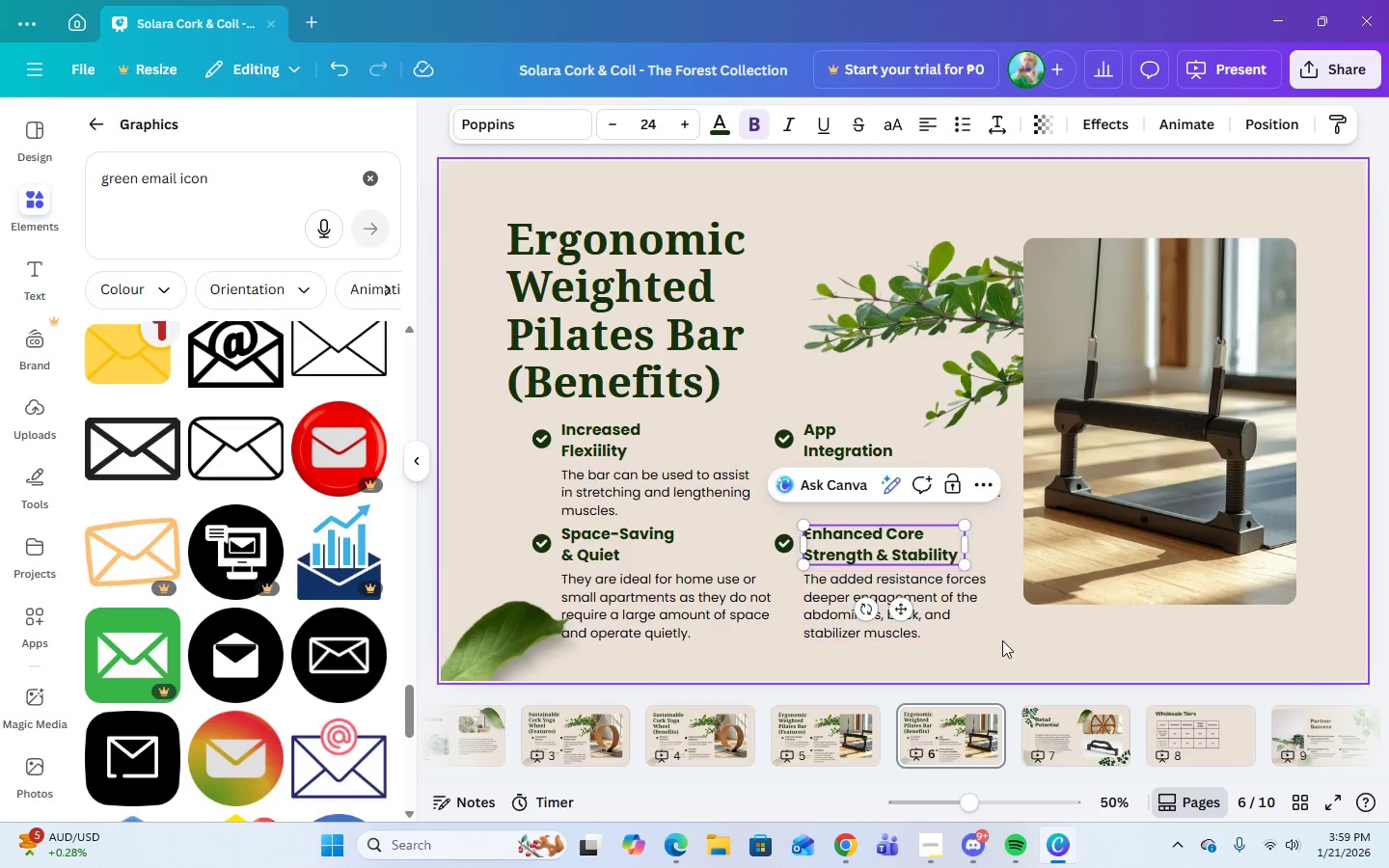 
left_click([1002, 640])
 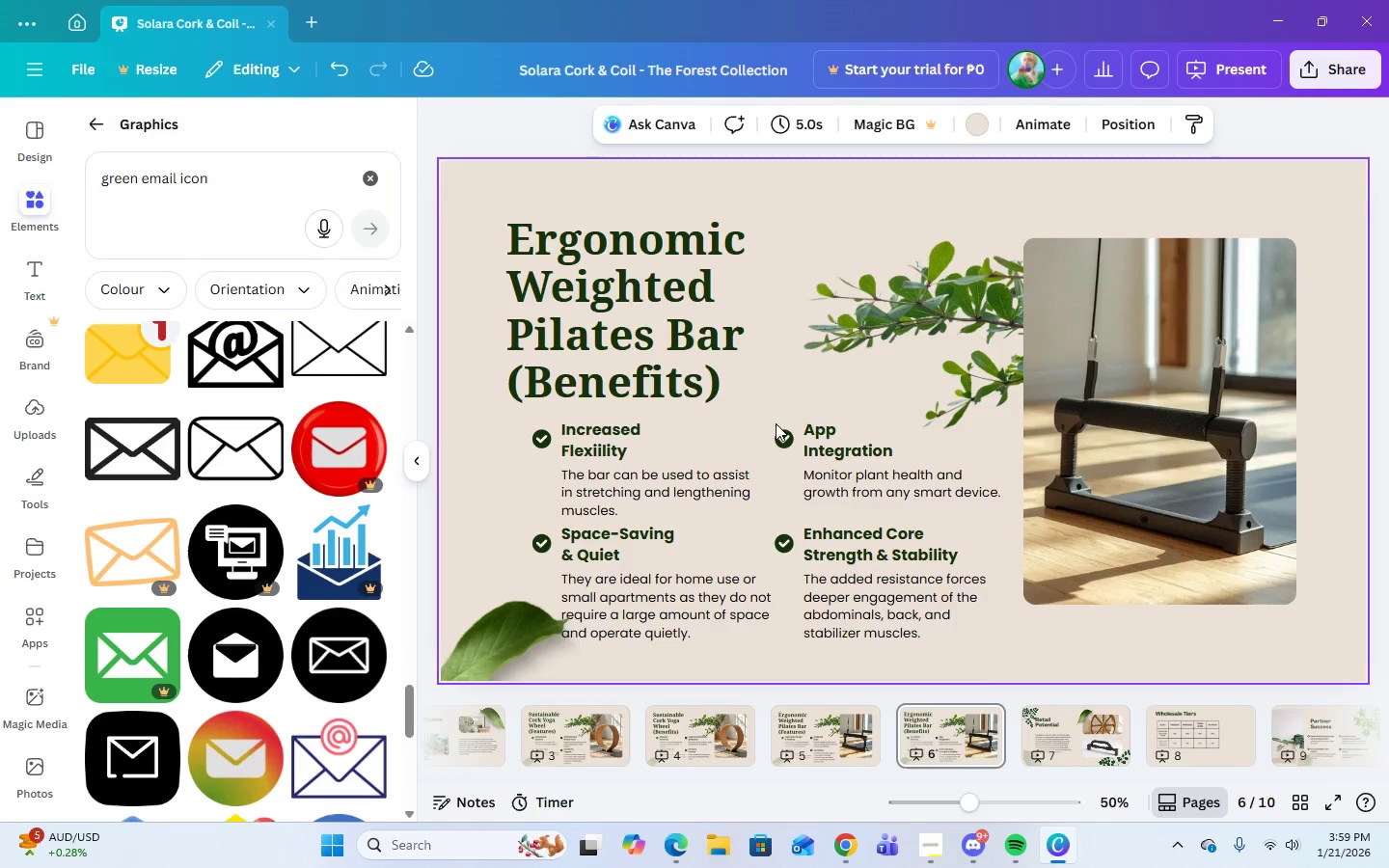 
left_click([833, 444])
 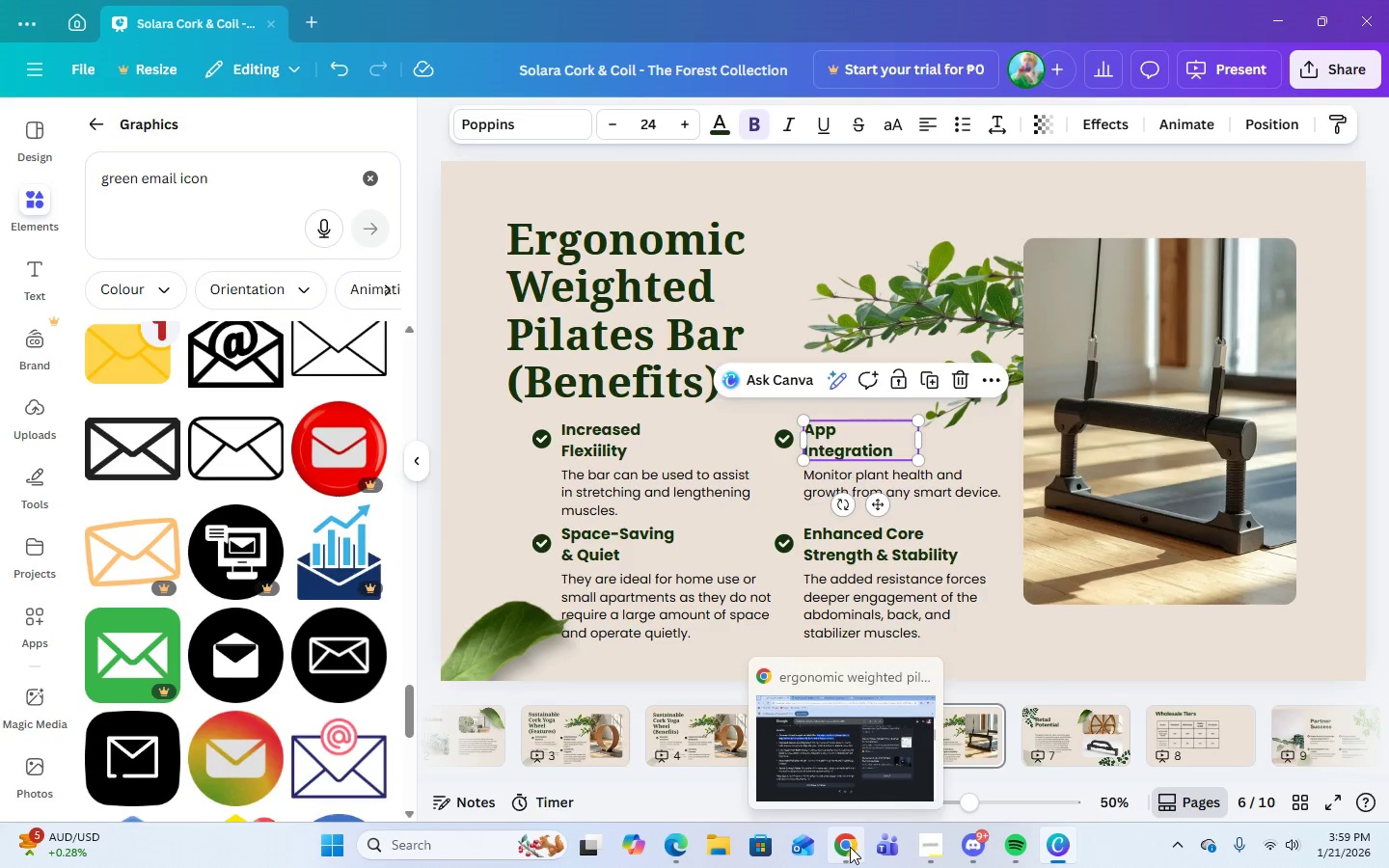 
left_click([835, 756])
 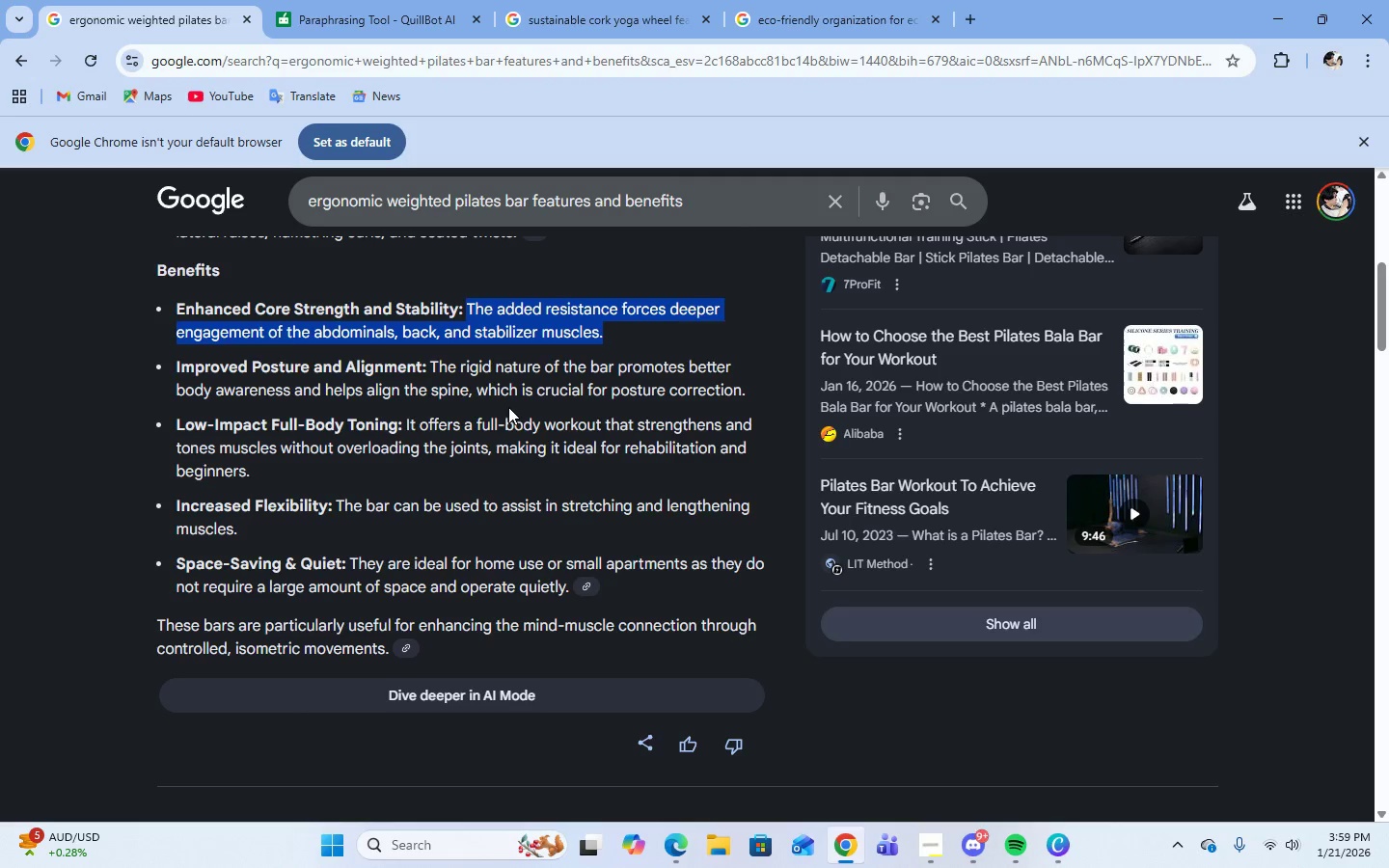 
wait(5.97)
 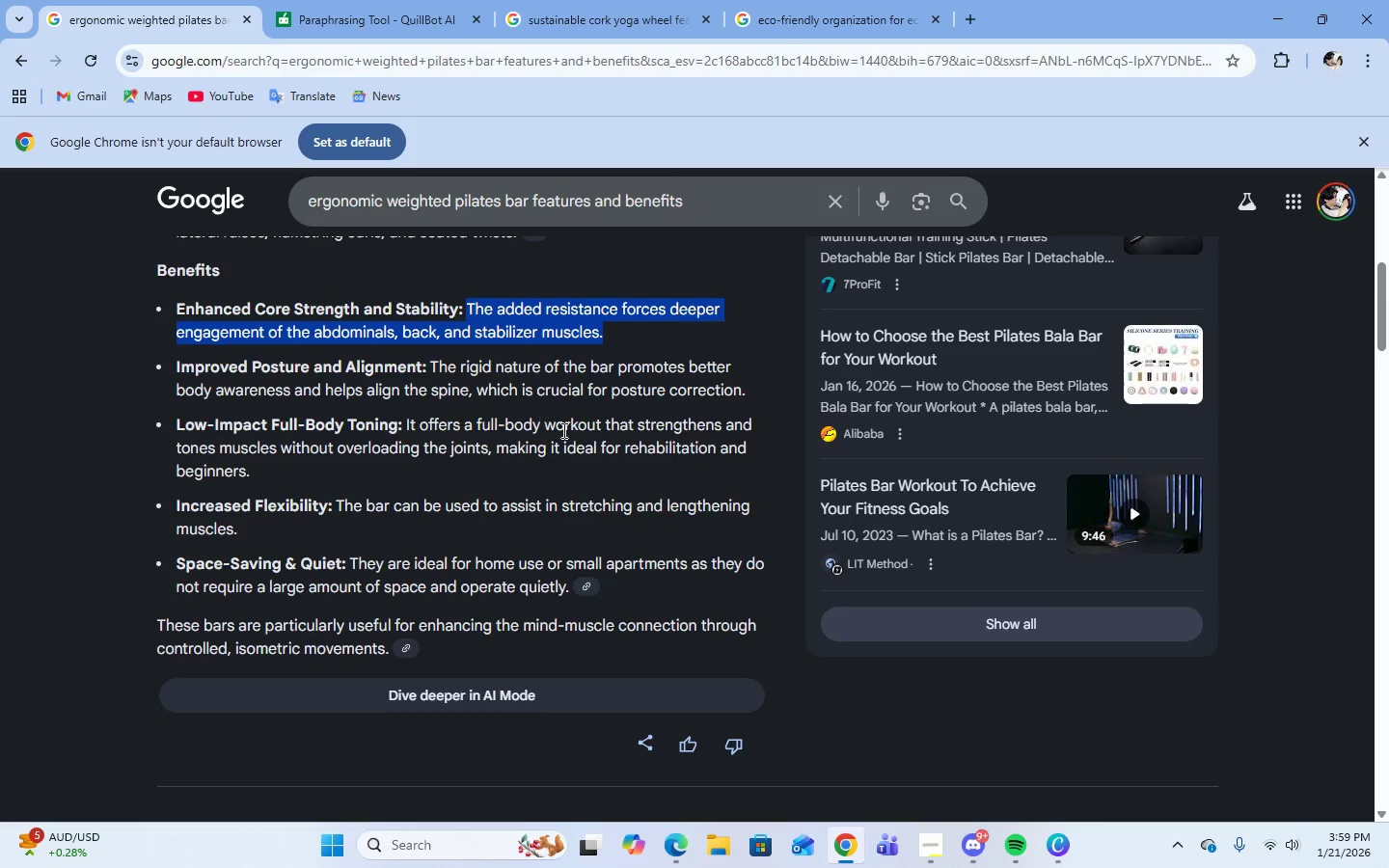 
left_click_drag(start_coordinate=[616, 368], to_coordinate=[749, 393])
 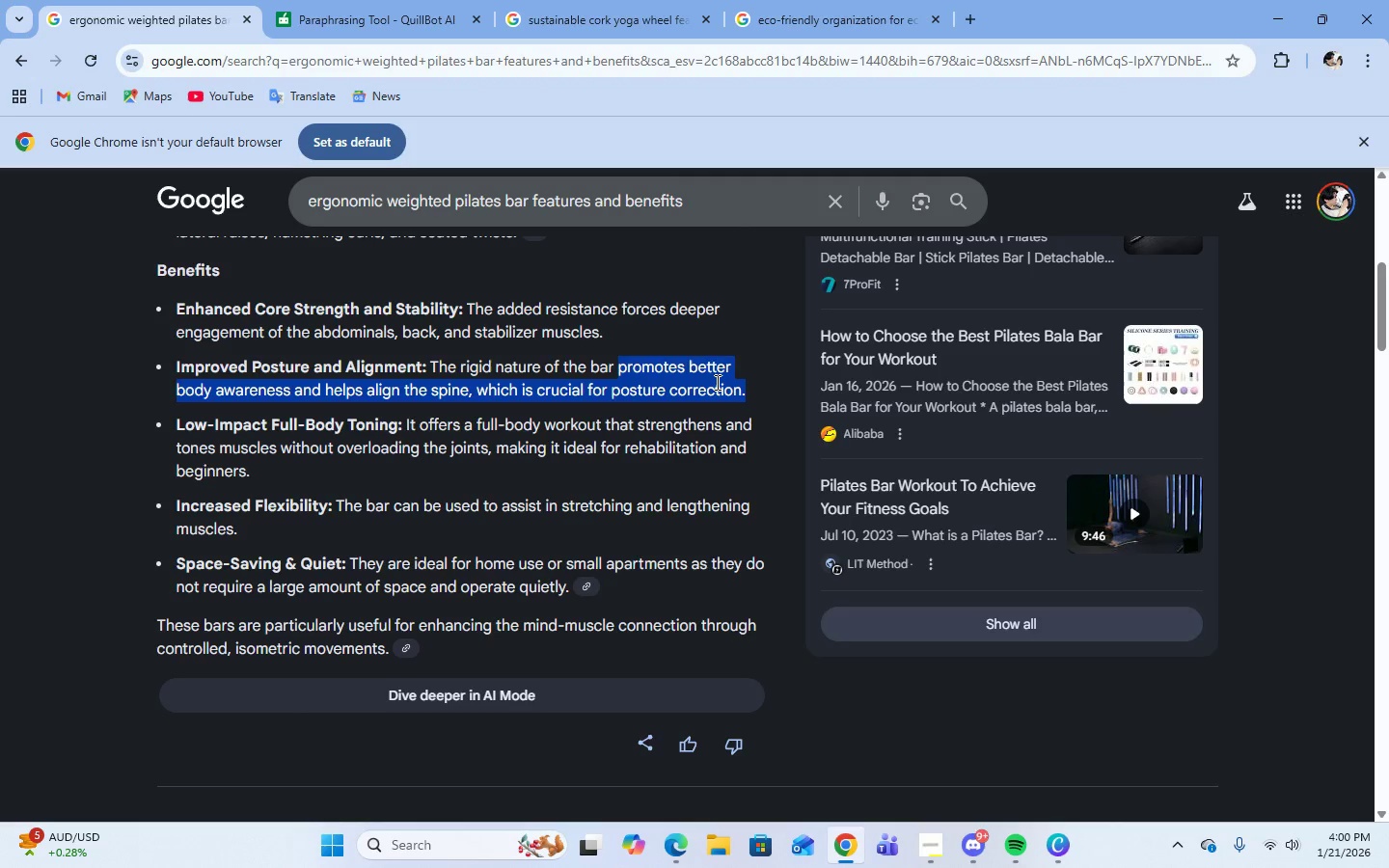 
right_click([716, 382])
 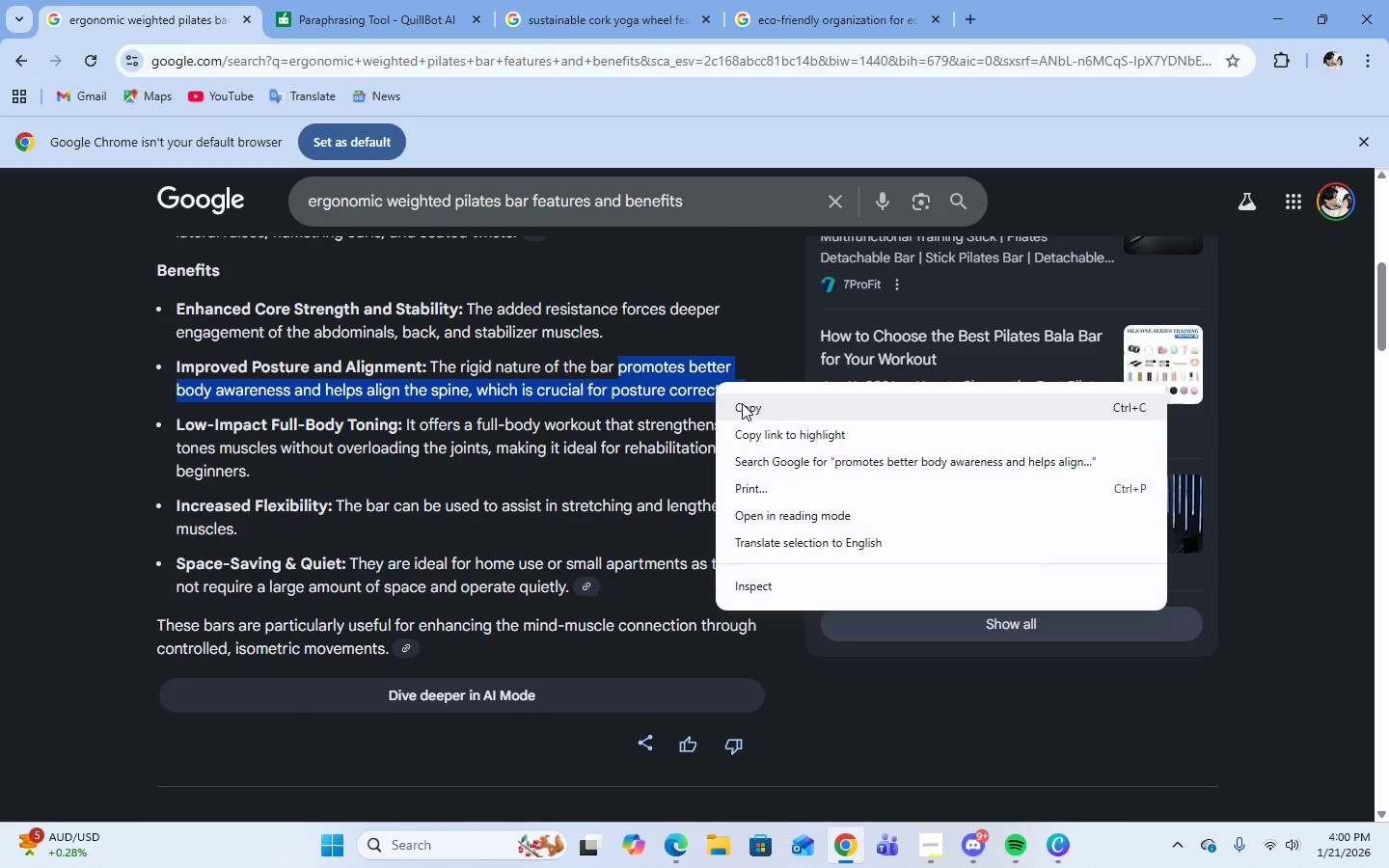 
left_click([746, 409])
 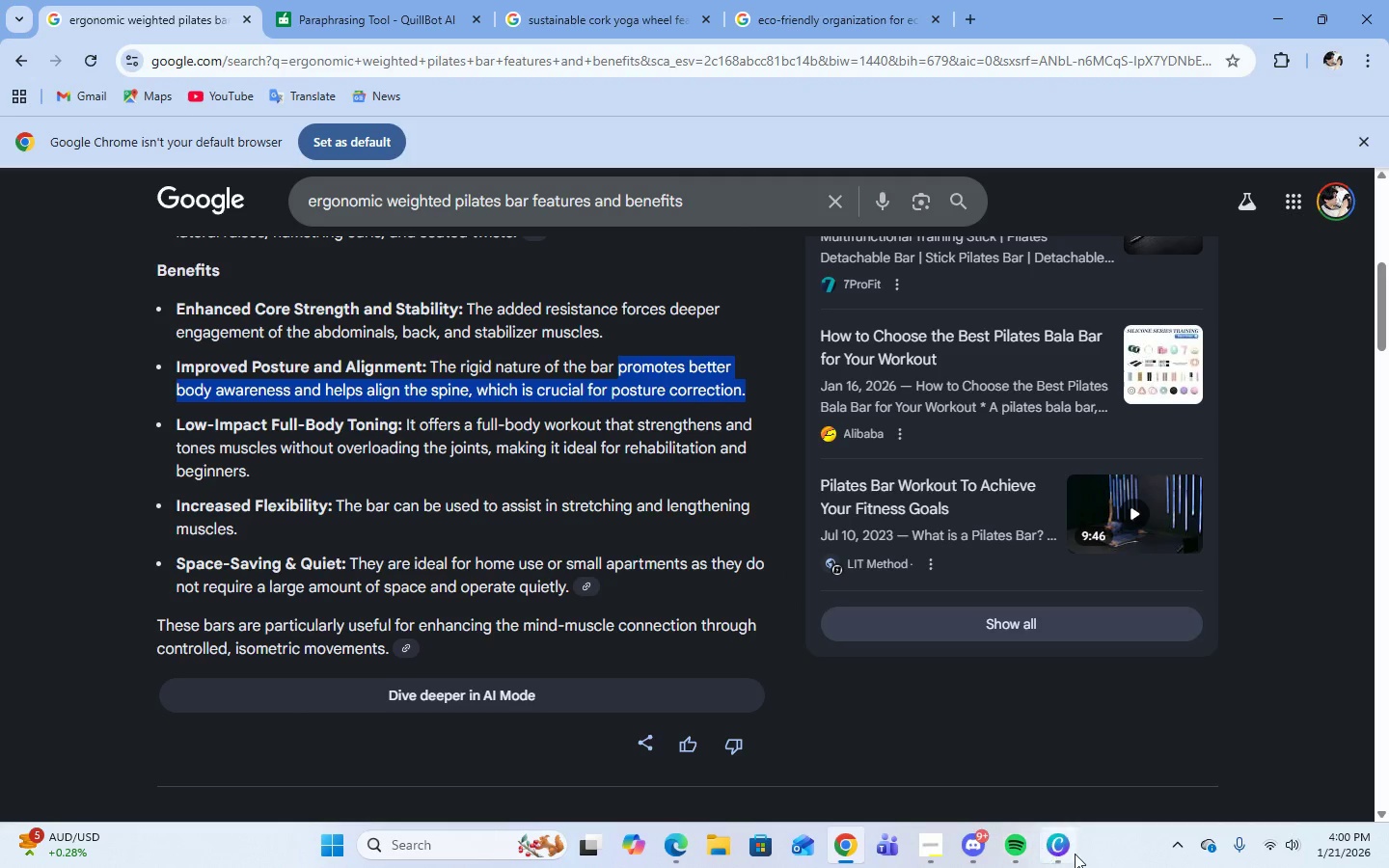 
left_click([1071, 854])
 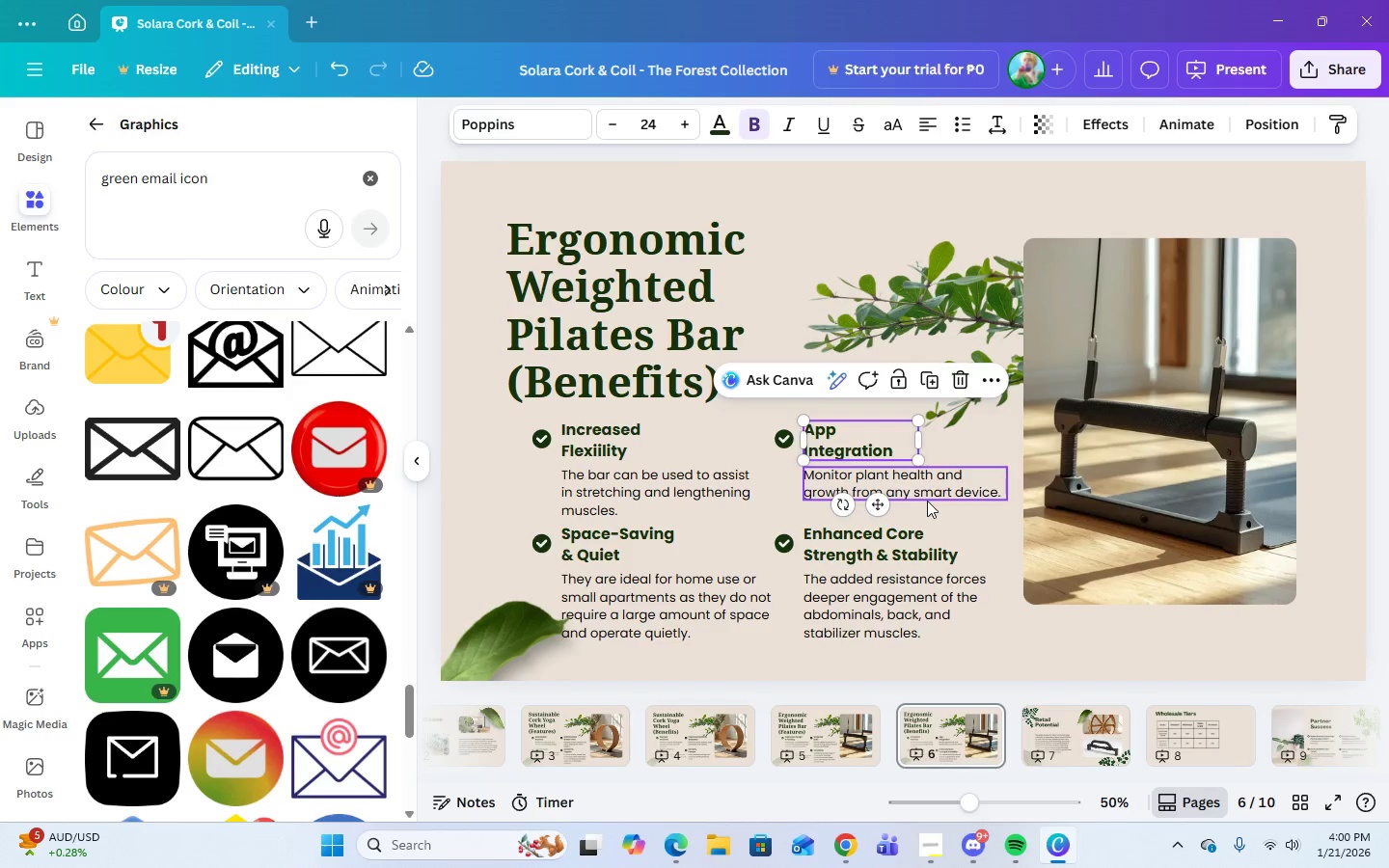 
left_click([923, 498])
 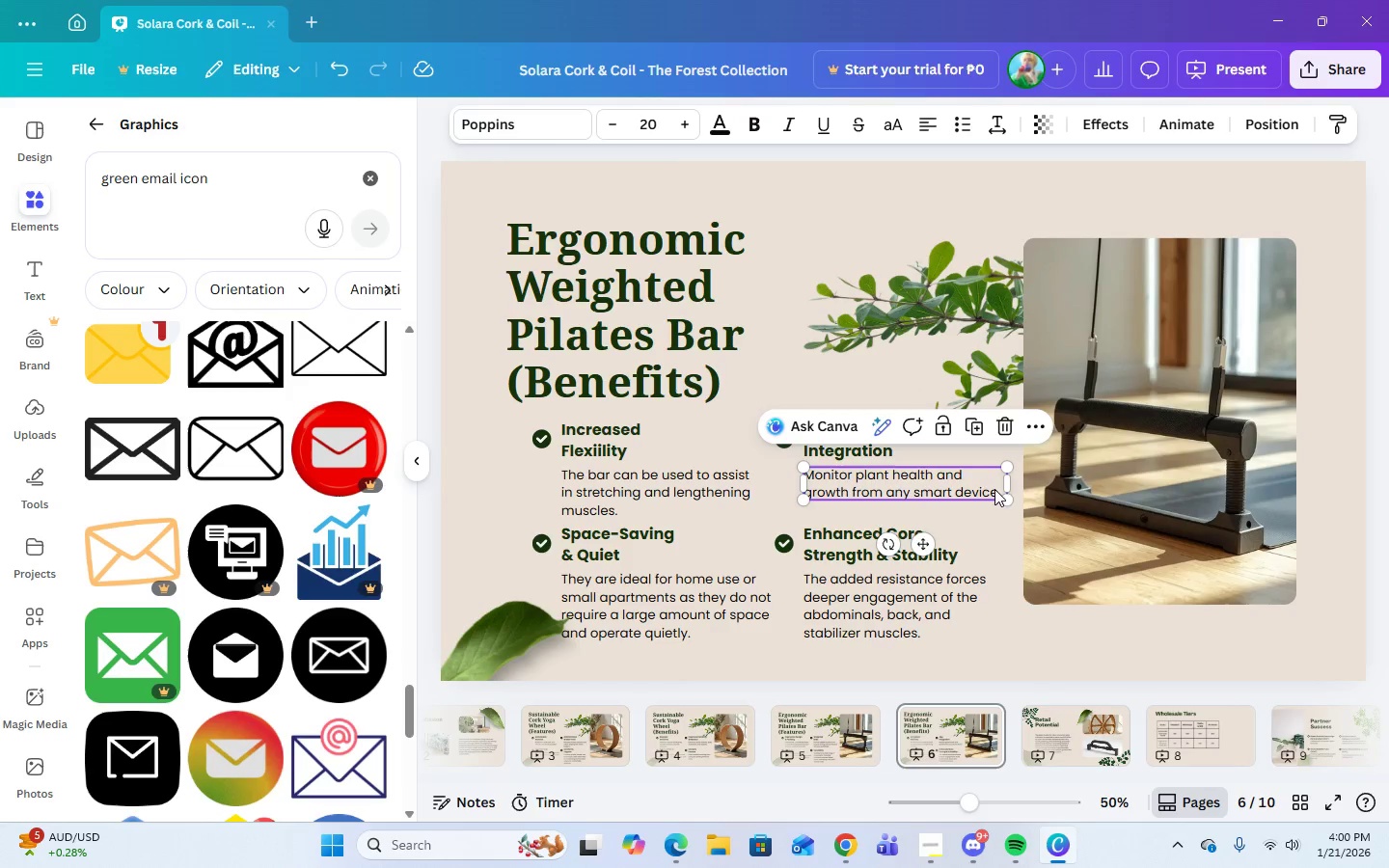 
left_click([995, 490])
 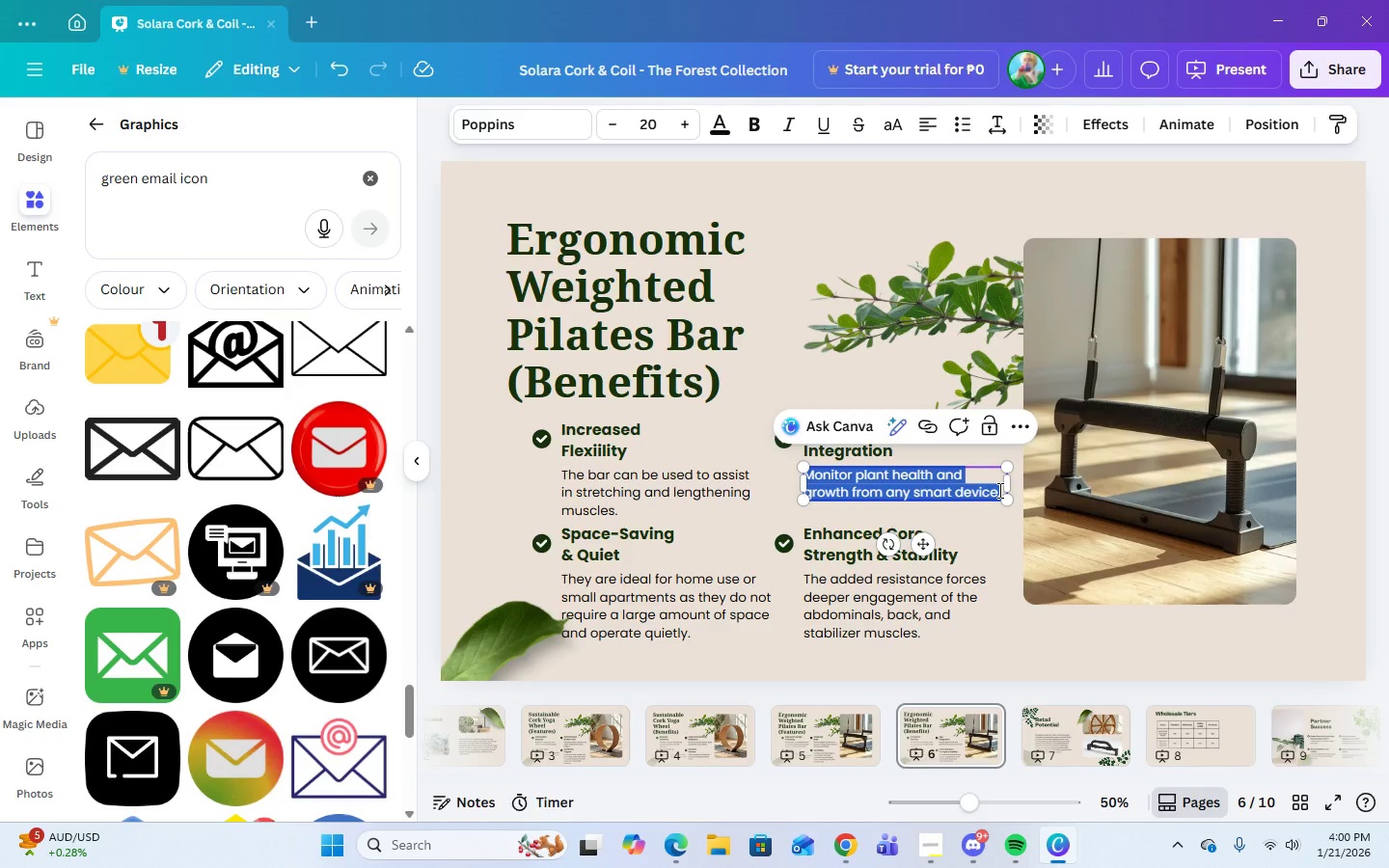 
key(Control+V)
 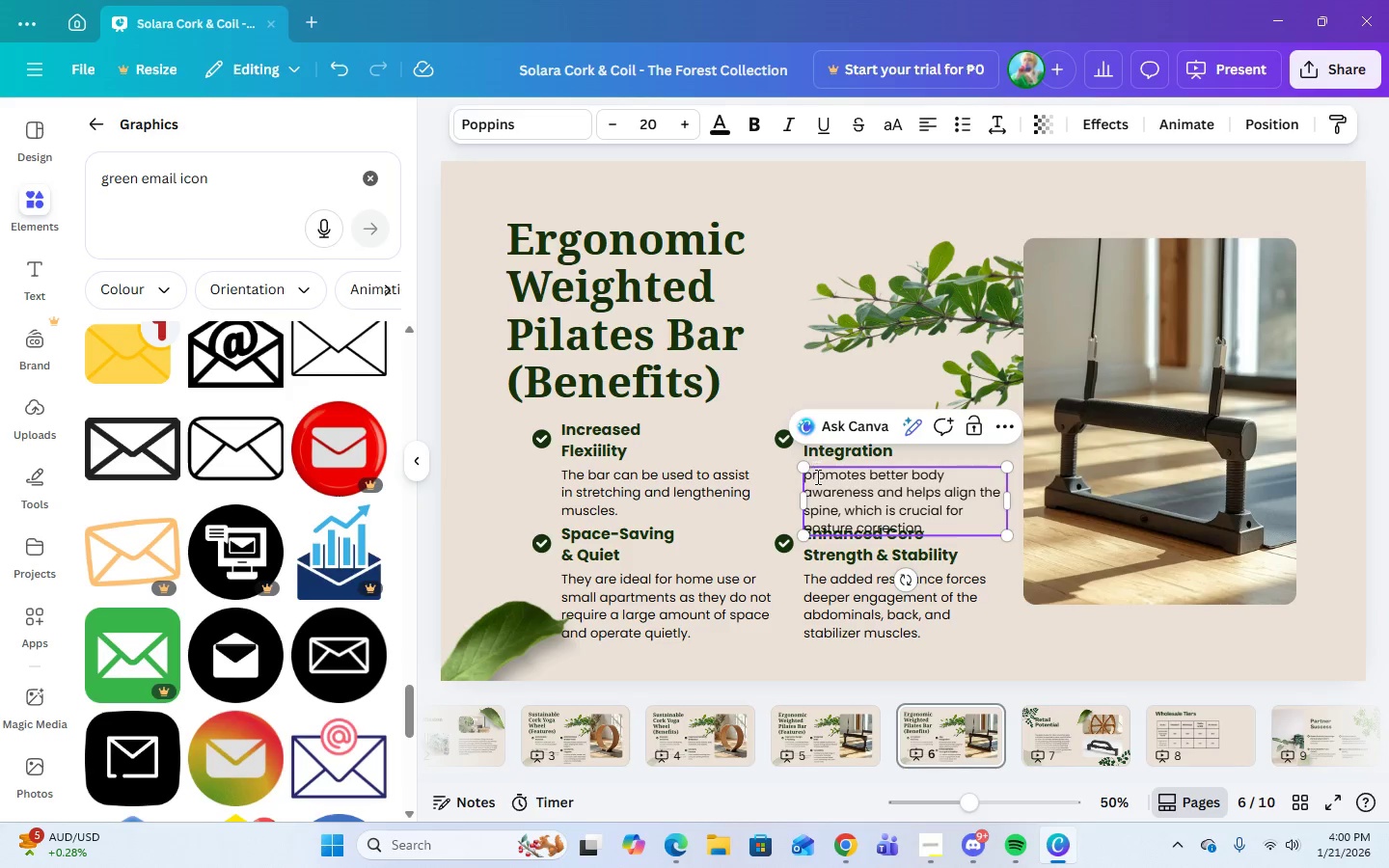 
left_click([810, 484])
 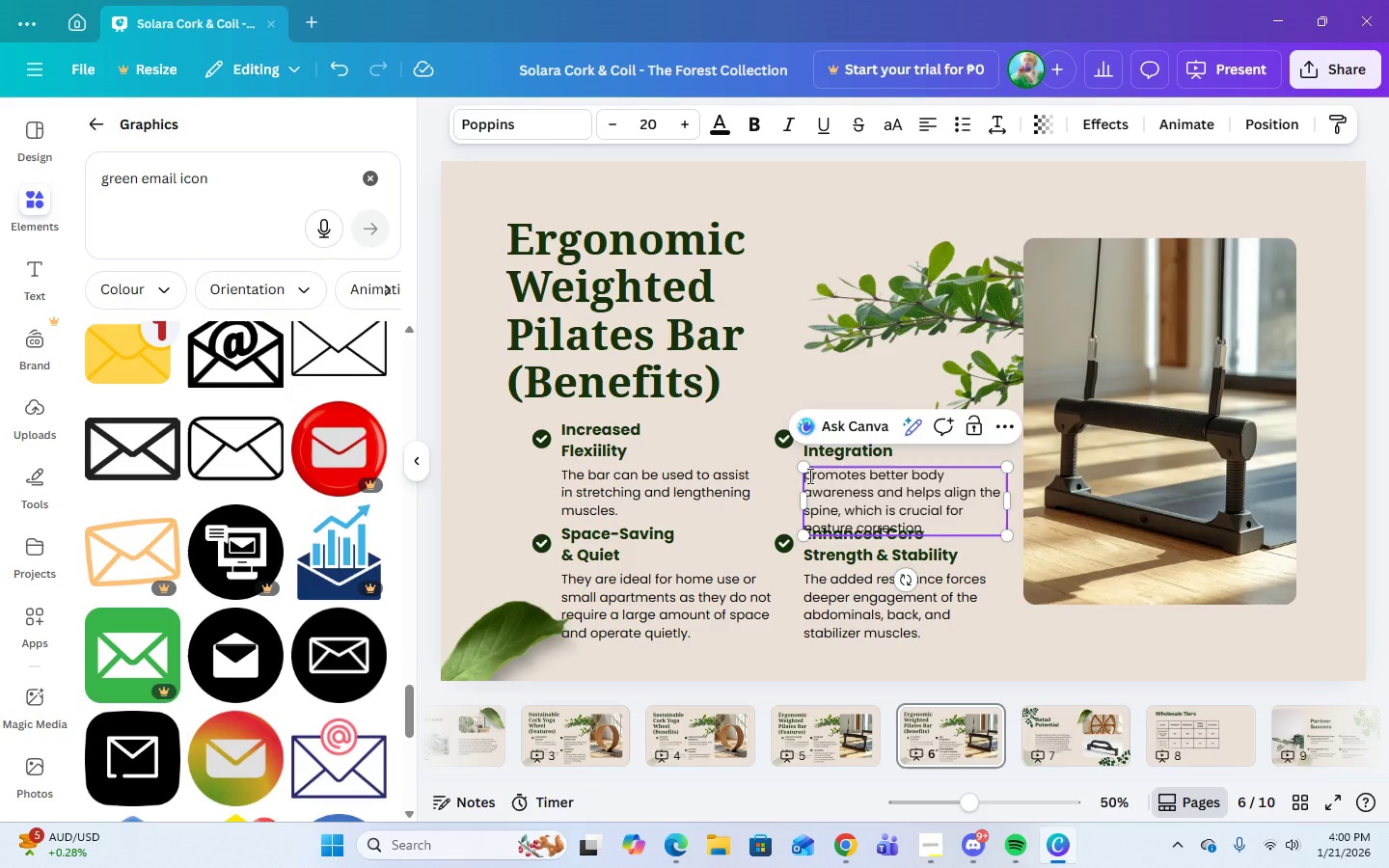 
left_click([808, 475])
 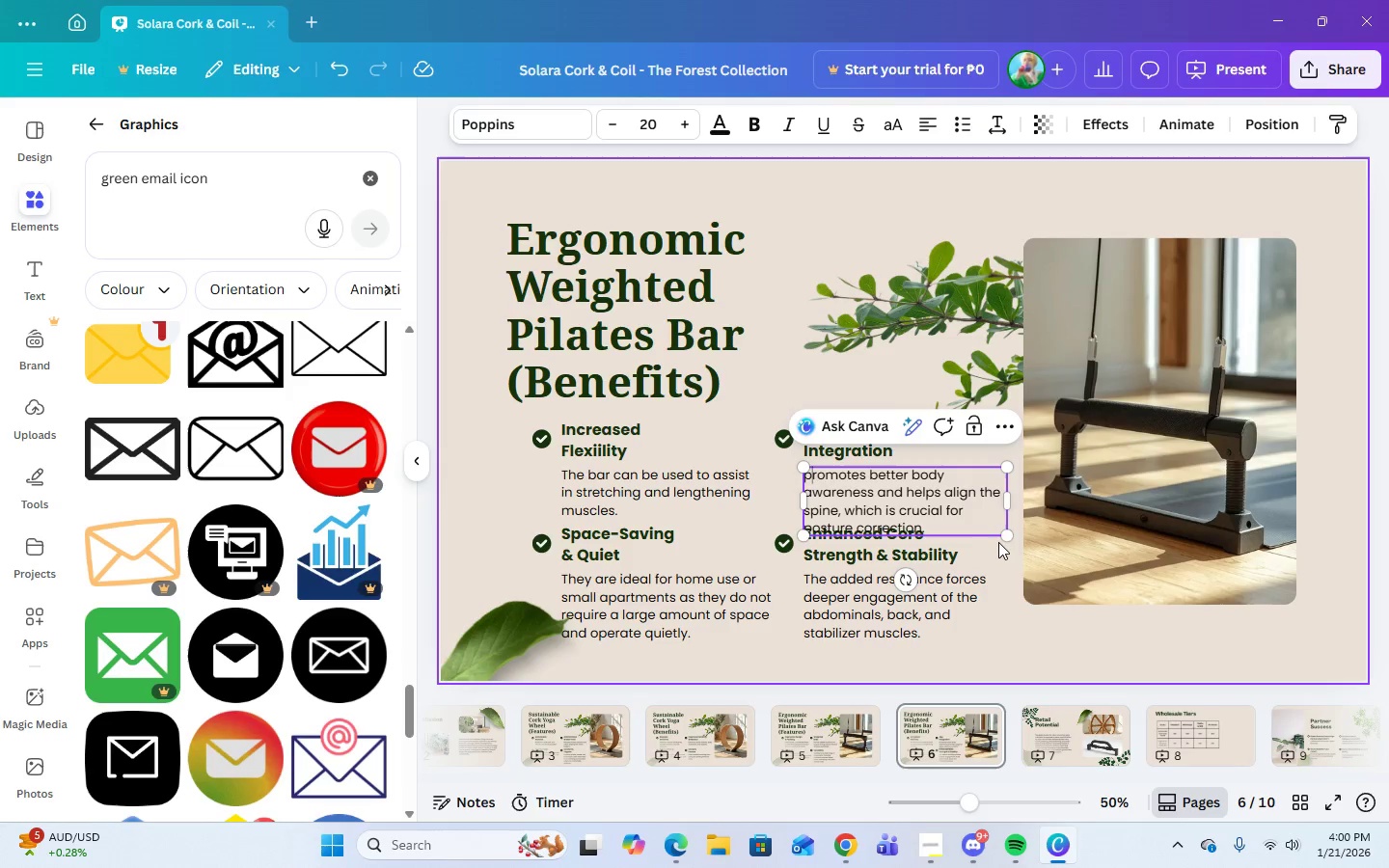 
left_click([967, 530])
 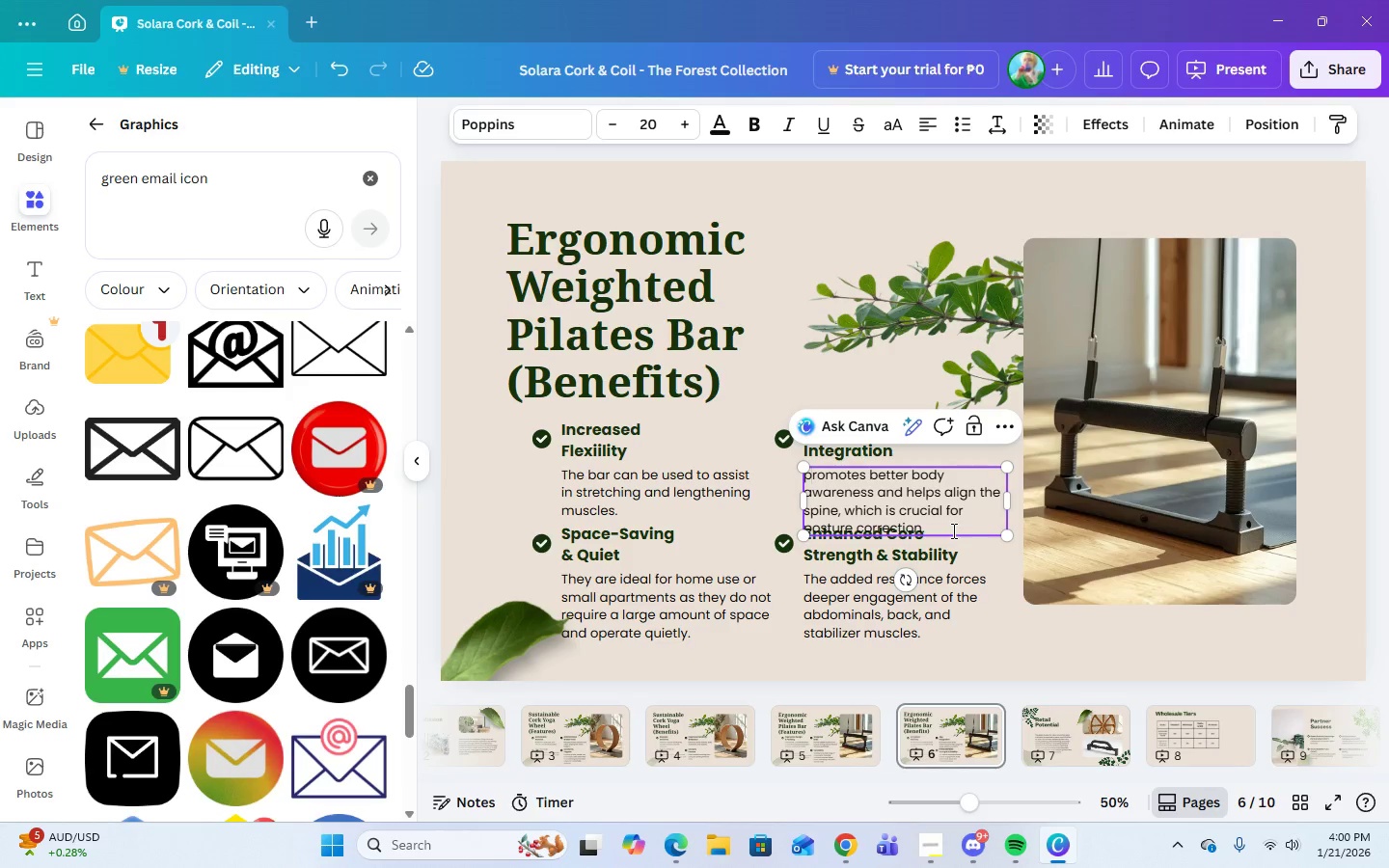 
hold_key(key=Backspace, duration=0.95)
 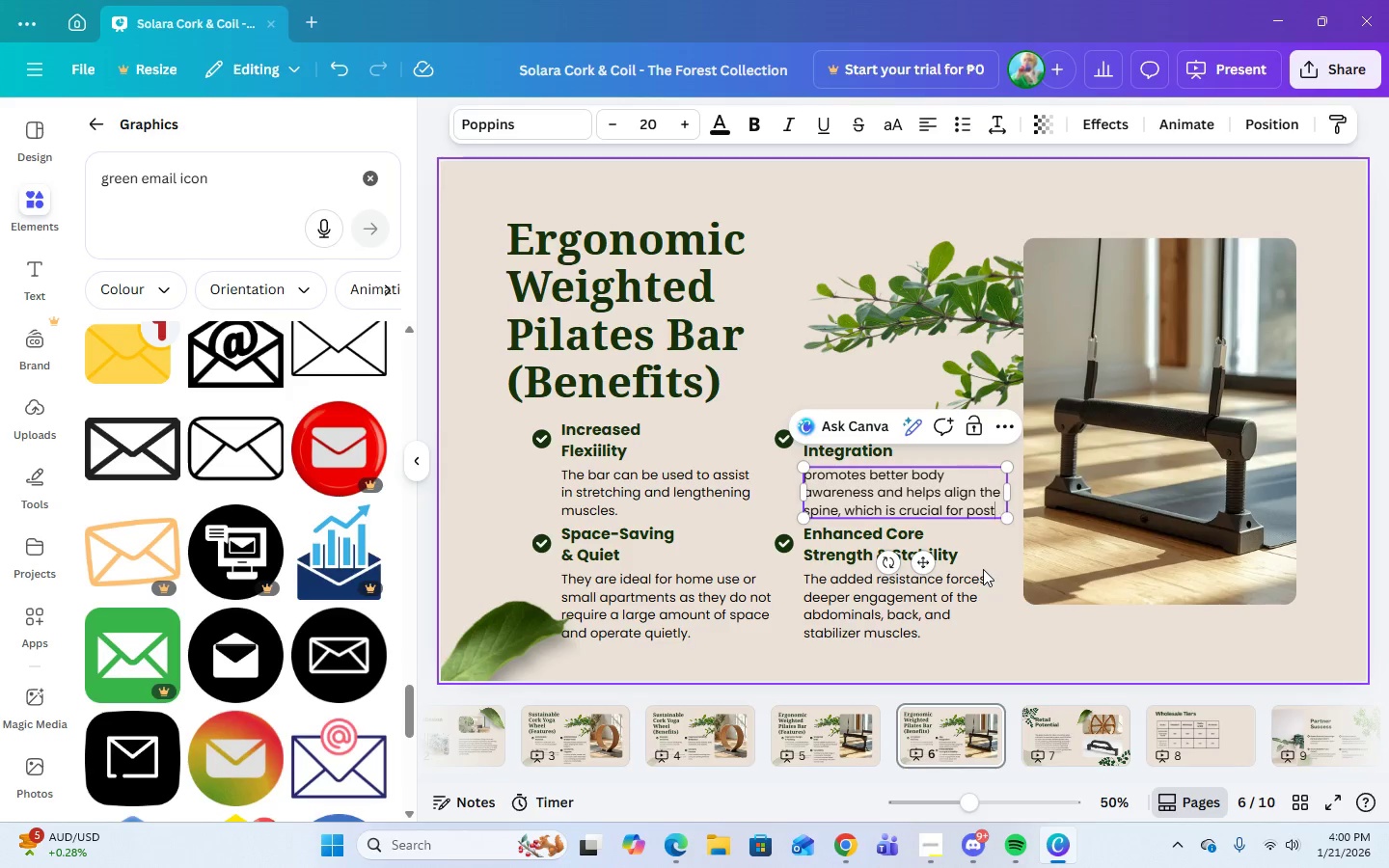 
key(Backspace)
 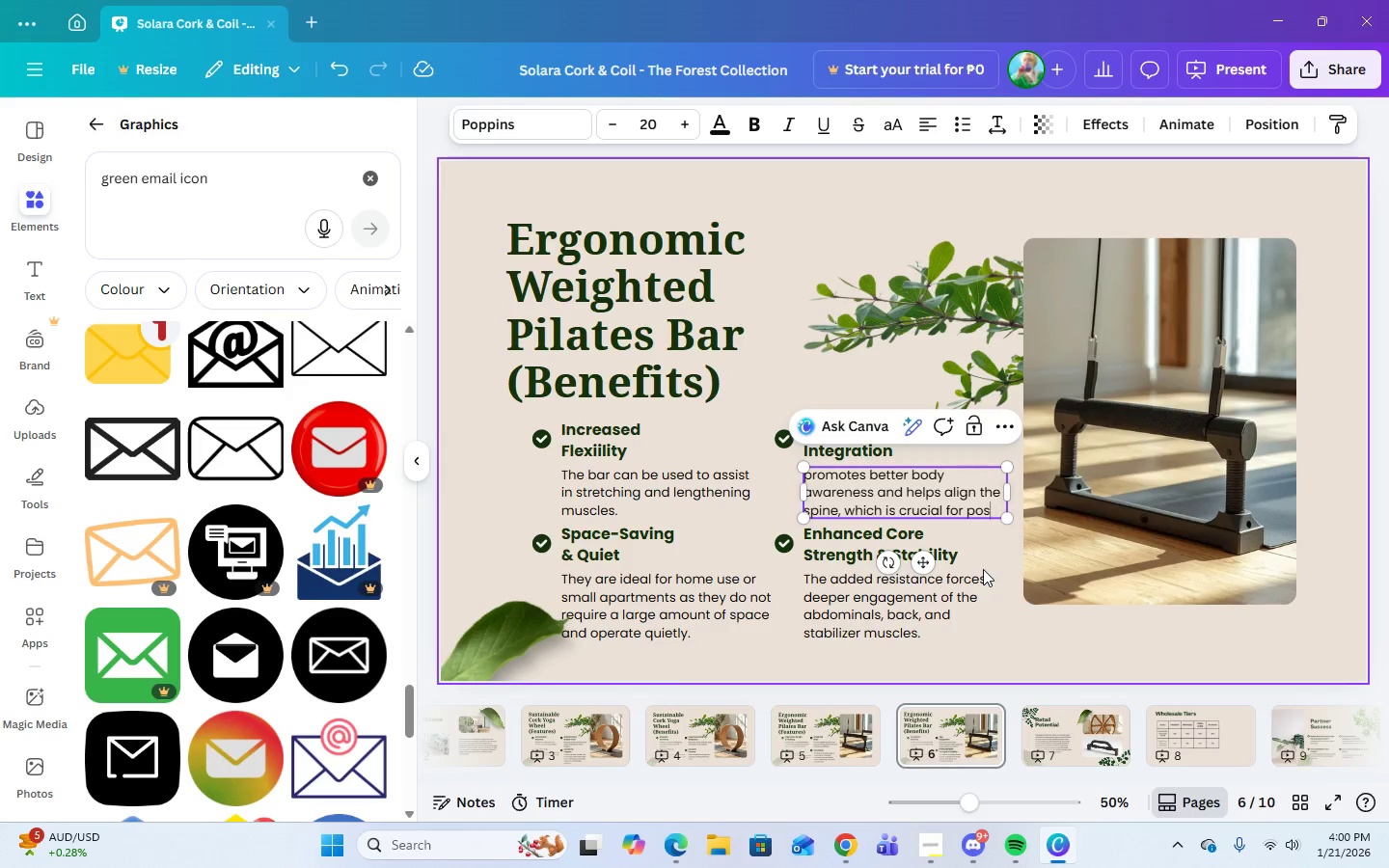 
hold_key(key=Backspace, duration=0.8)
 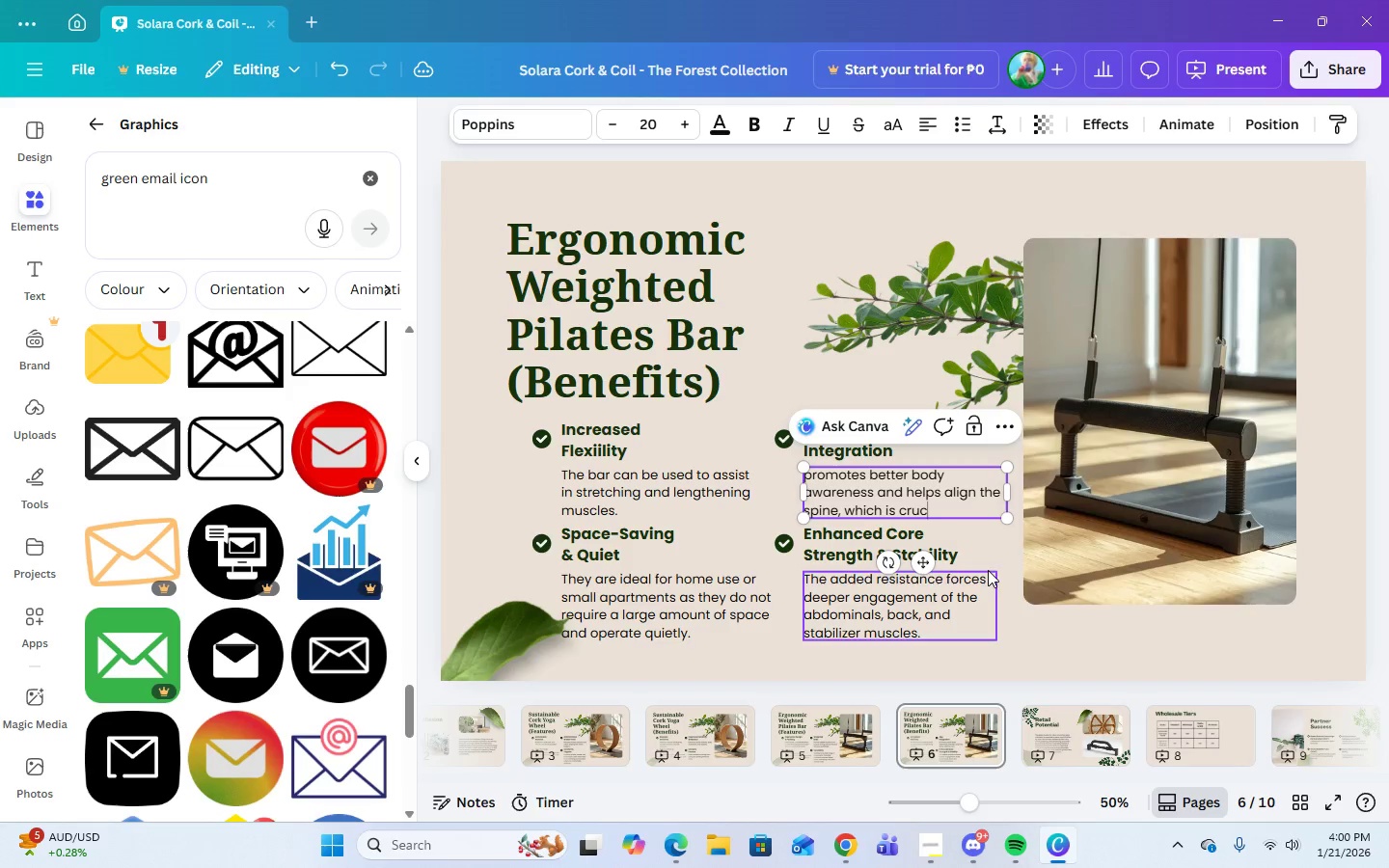 
hold_key(key=Backspace, duration=0.81)
 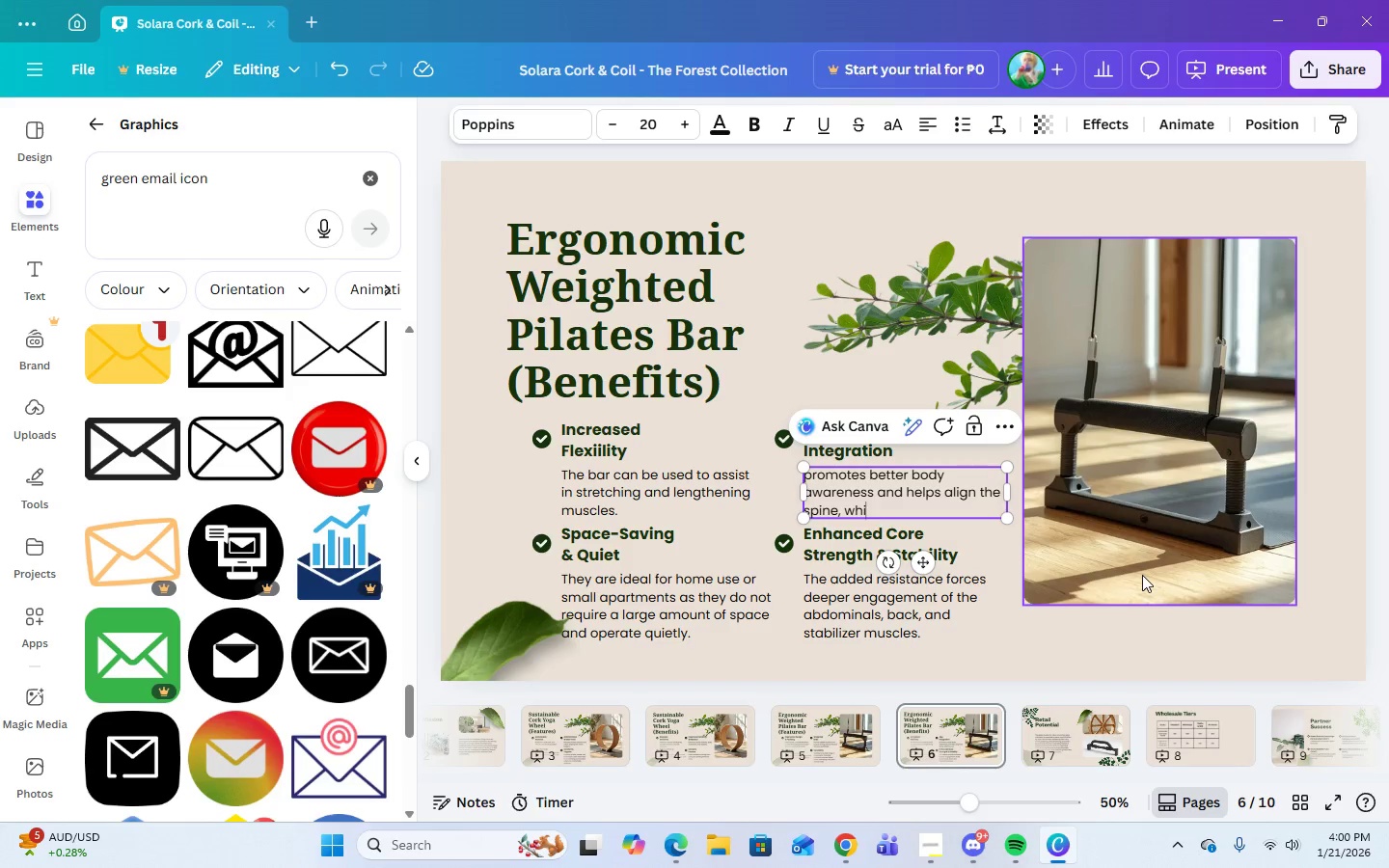 
key(Backspace)
 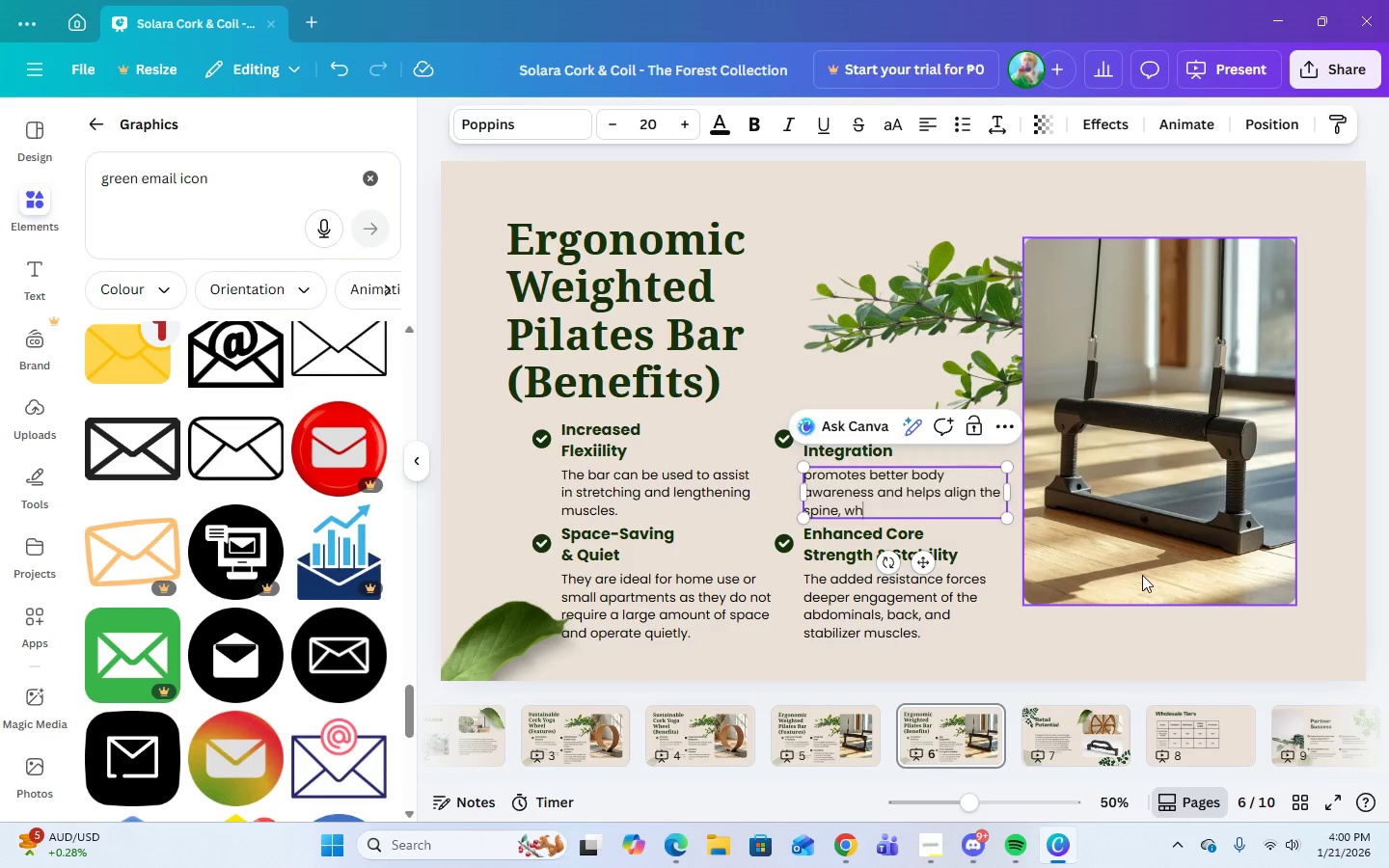 
key(Backspace)
 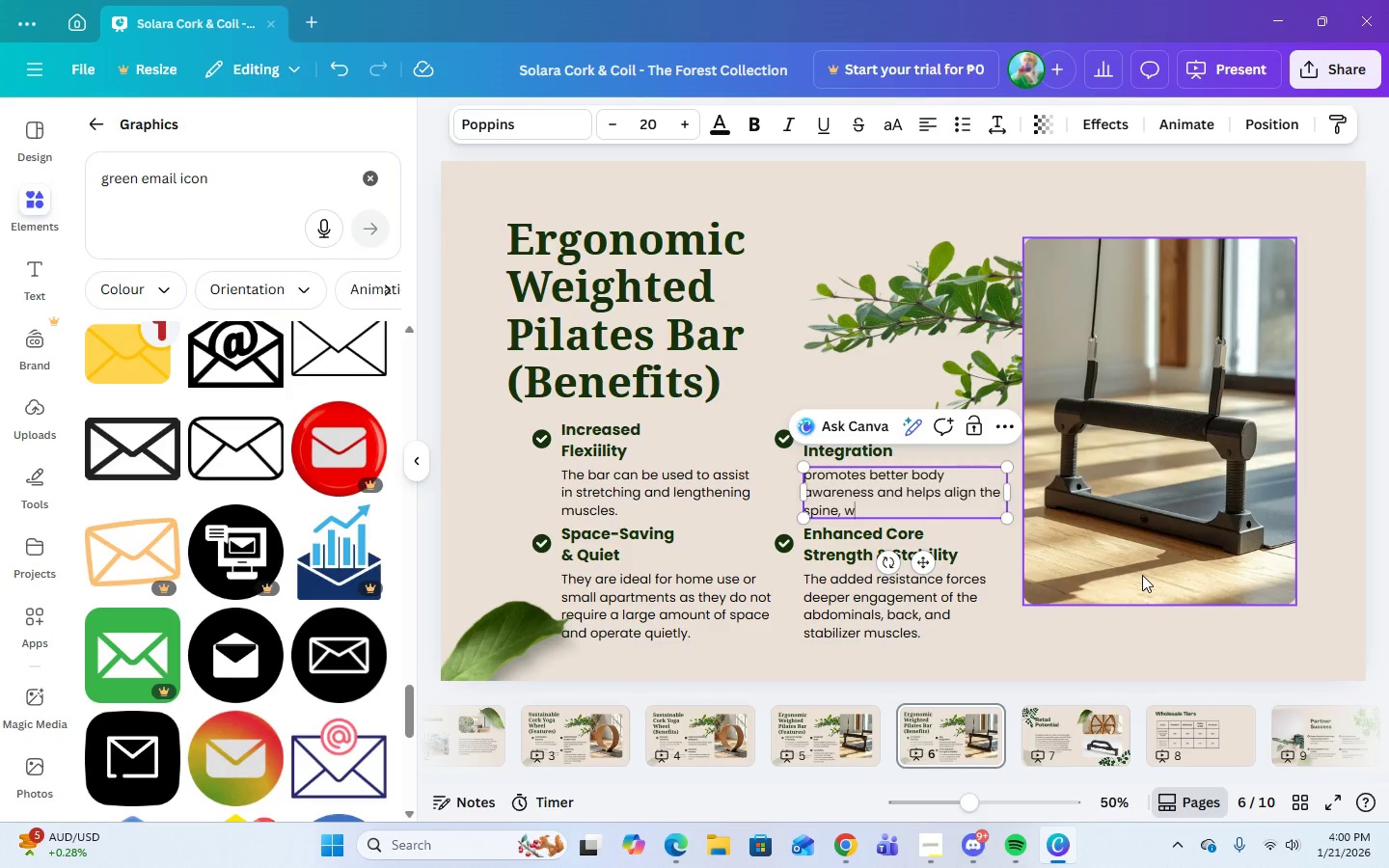 
key(Backspace)
 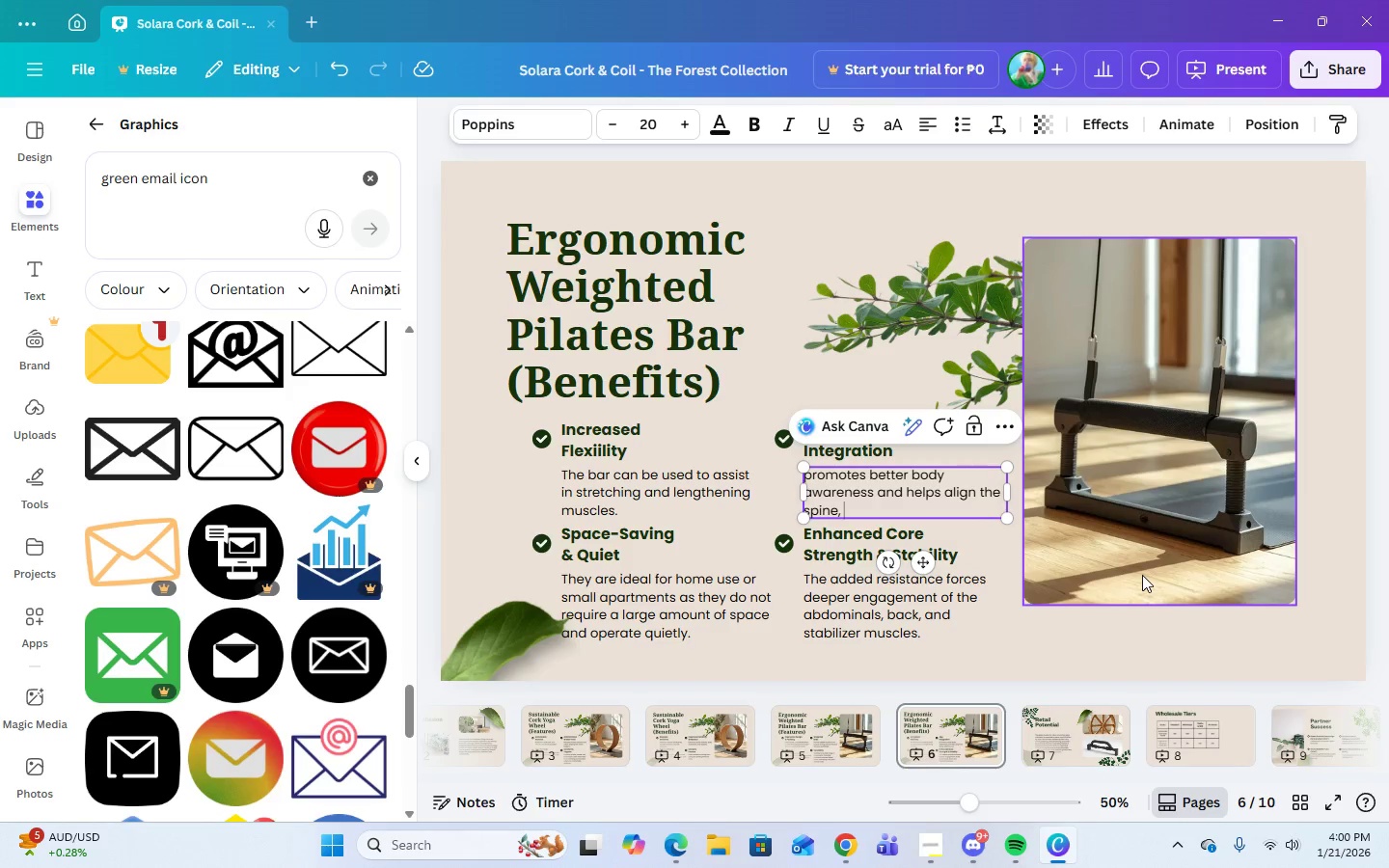 
key(Backspace)
 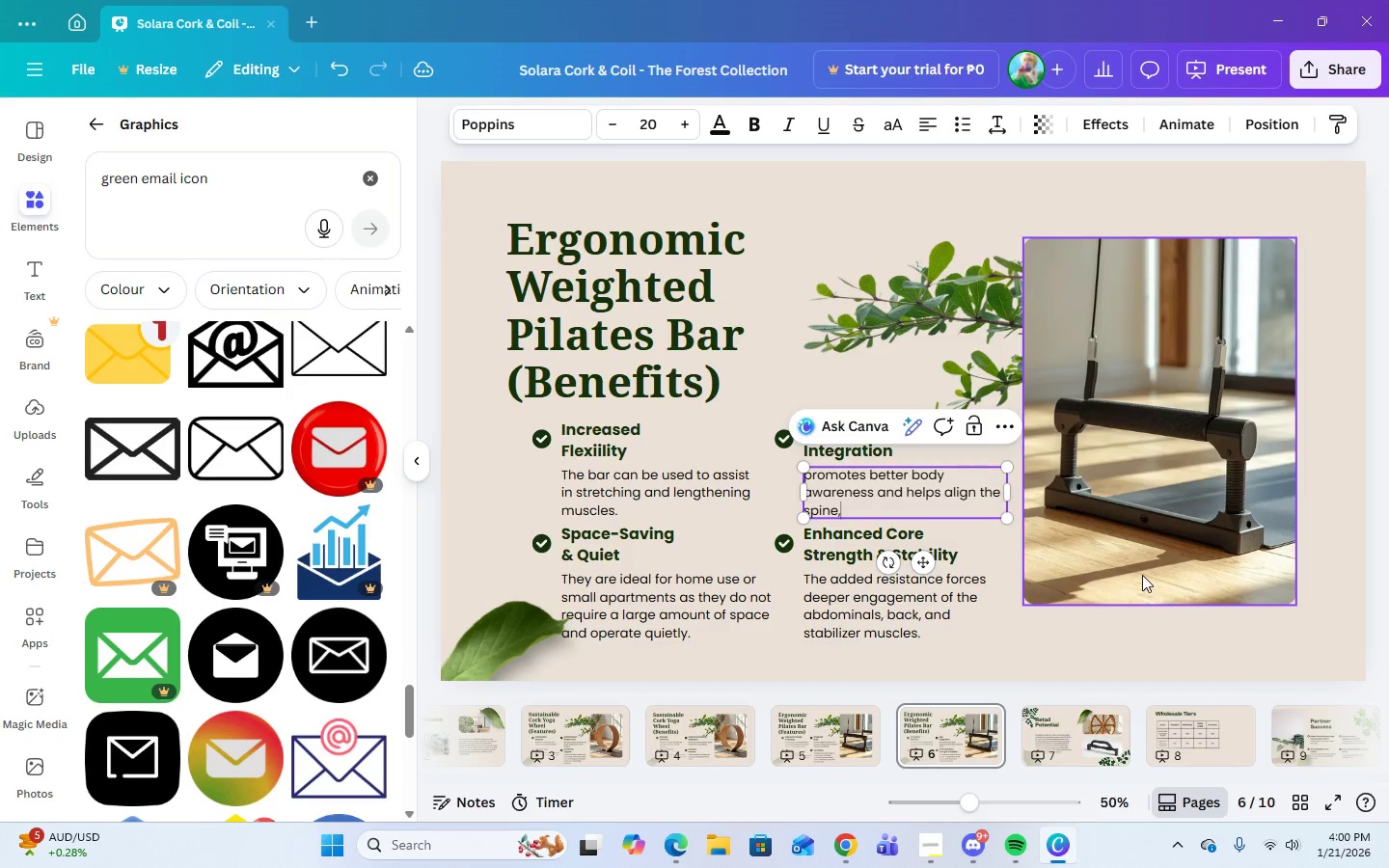 
key(Backspace)
 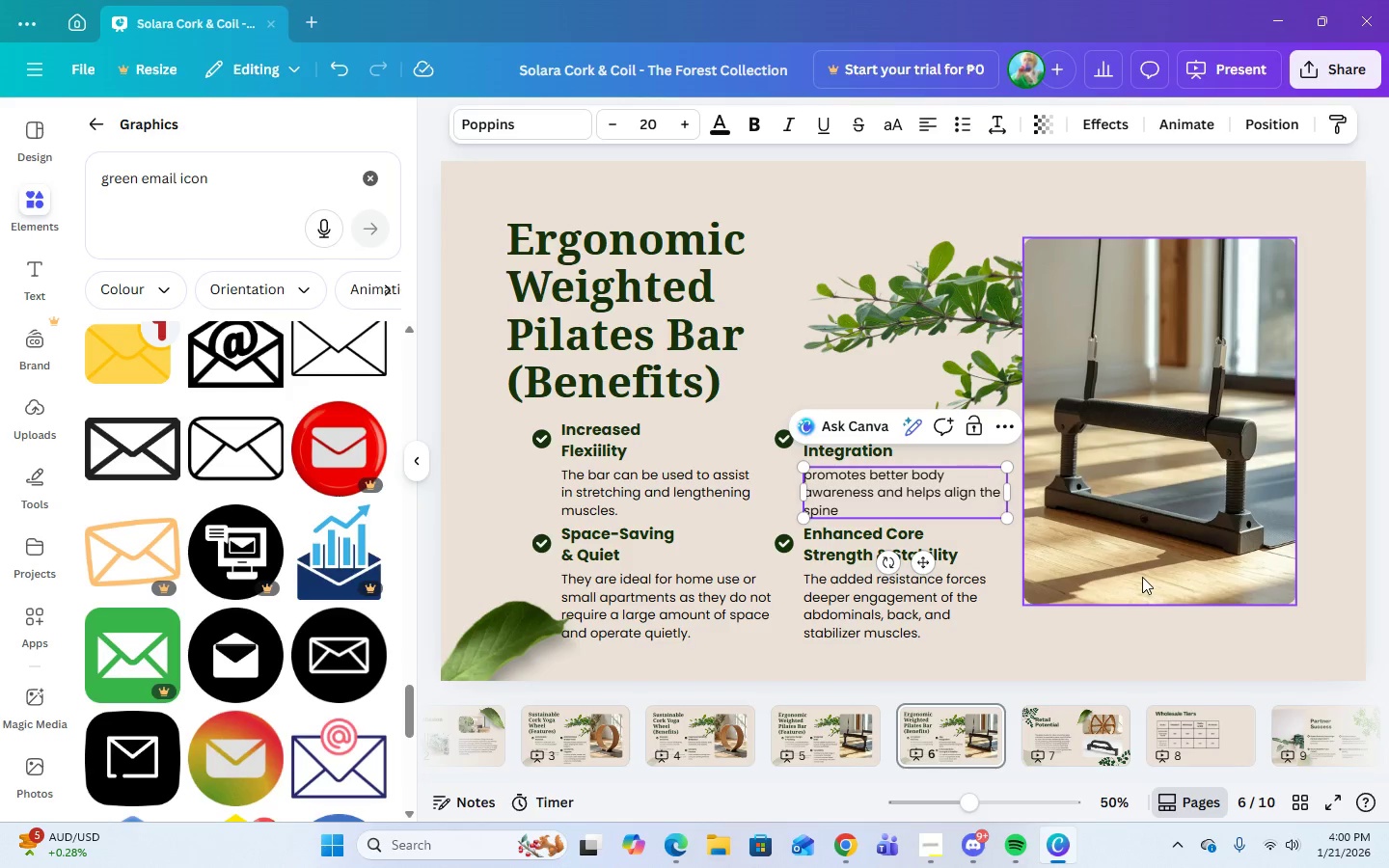 
key(Period)
 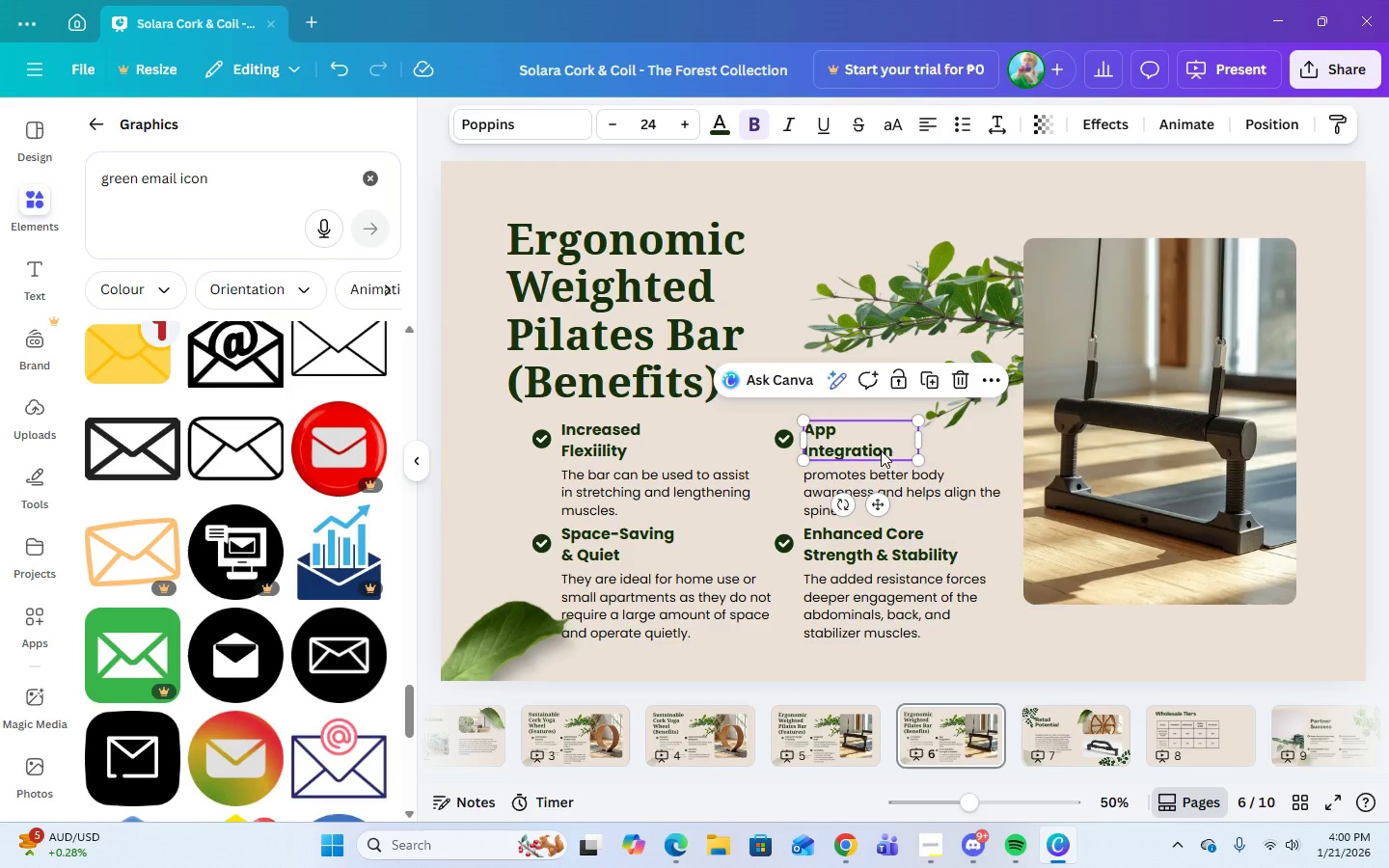 
double_click([888, 450])
 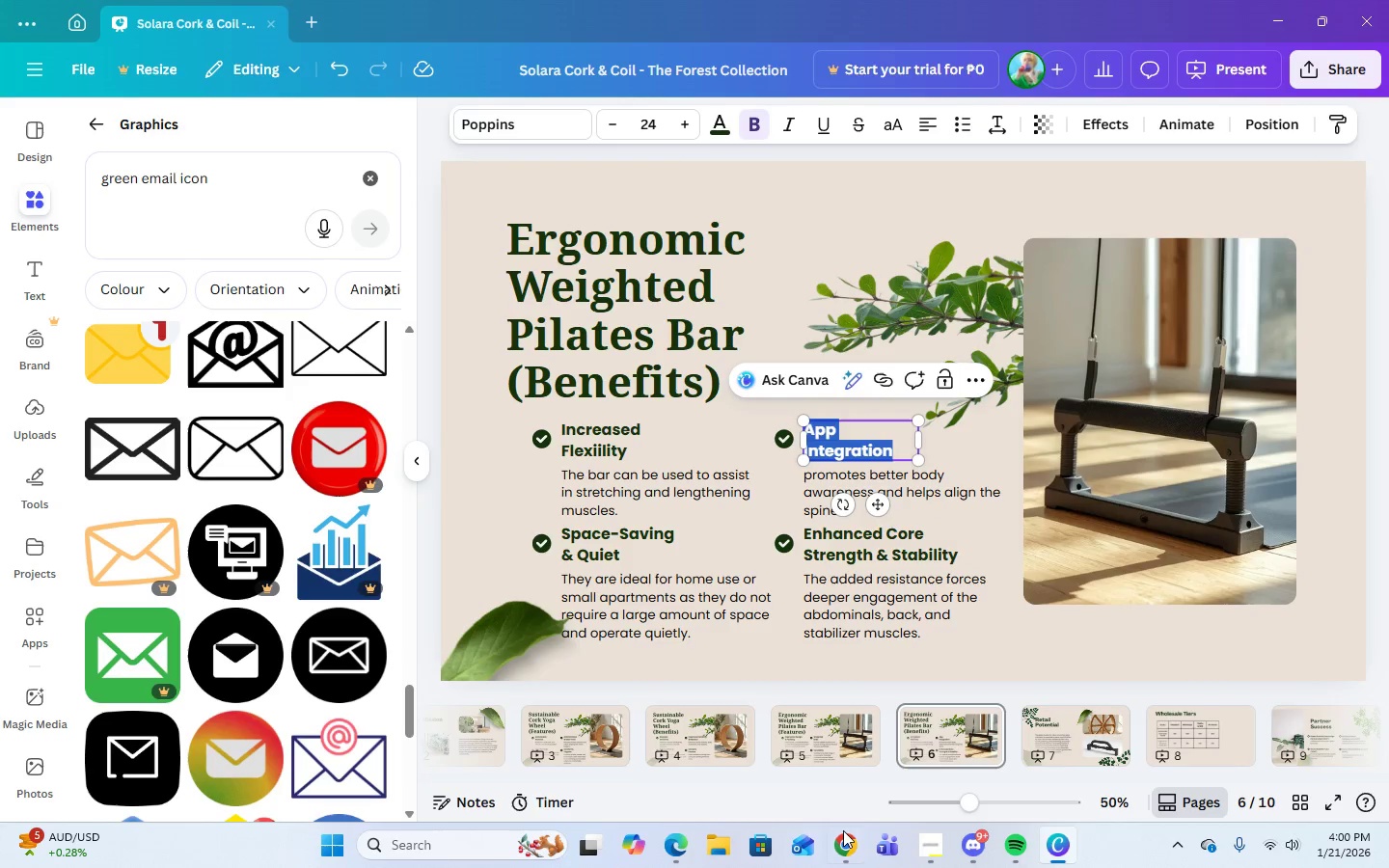 
left_click([863, 843])
 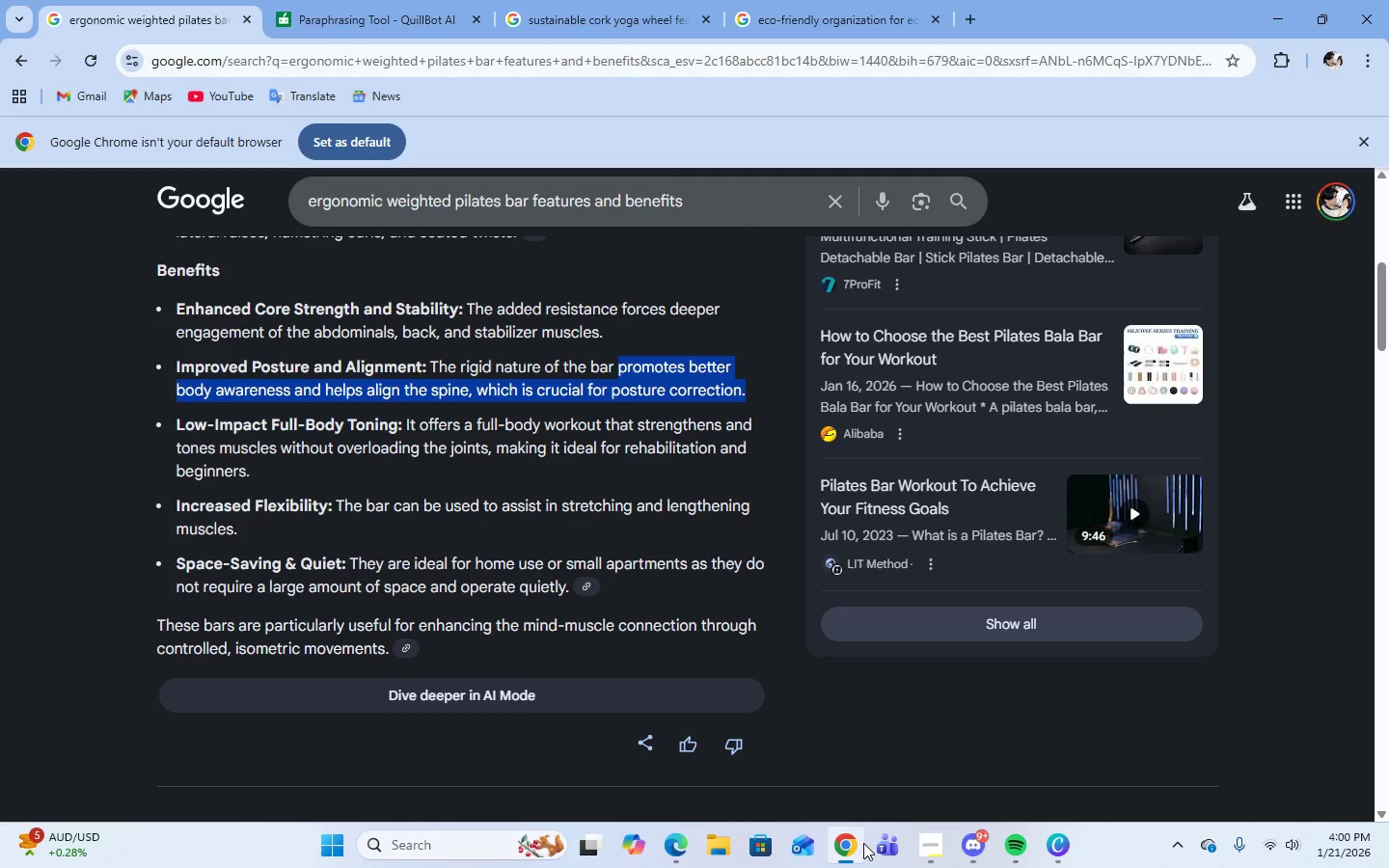 
left_click([863, 843])
 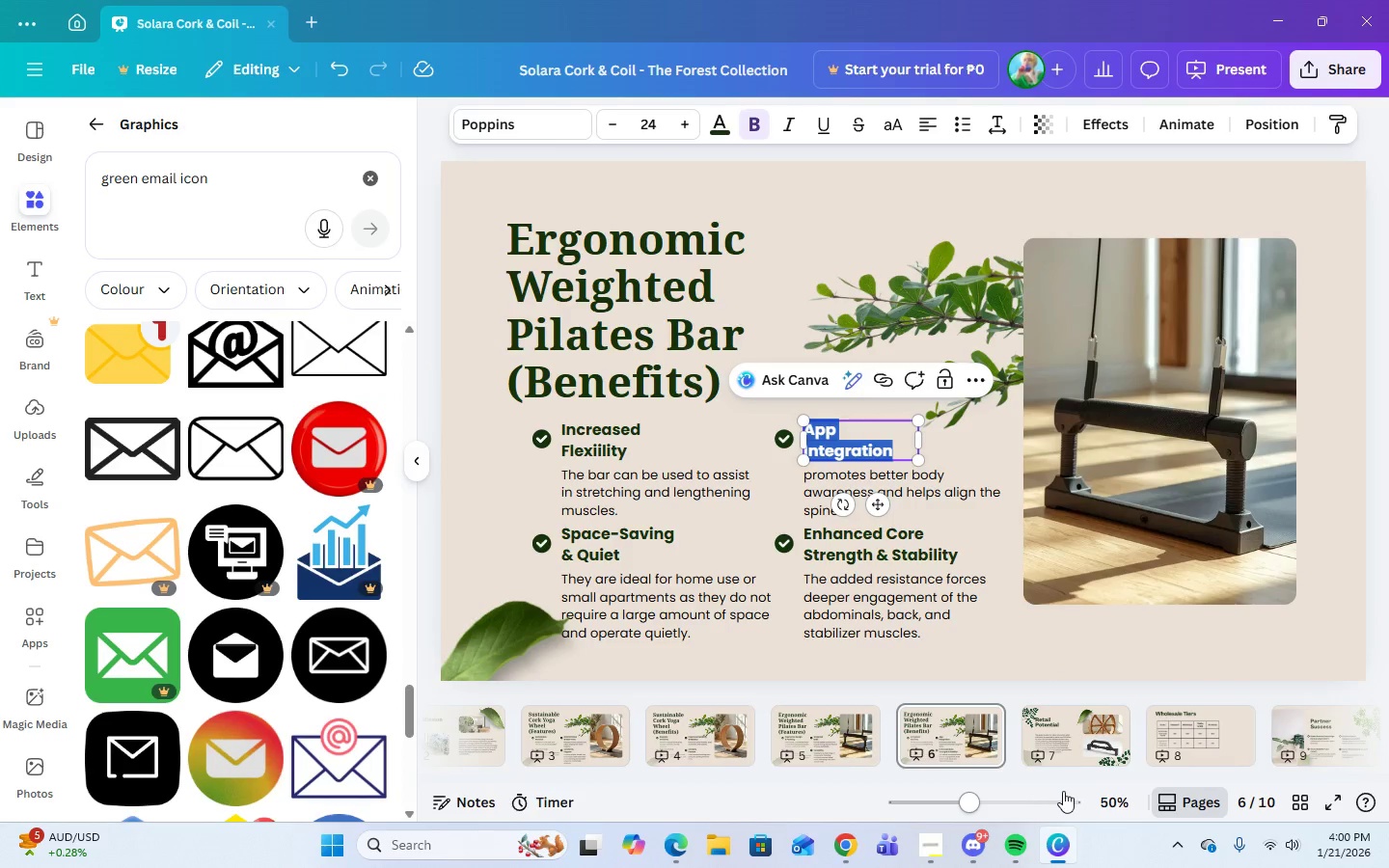 
type(Improved Posture & Alignment)
 